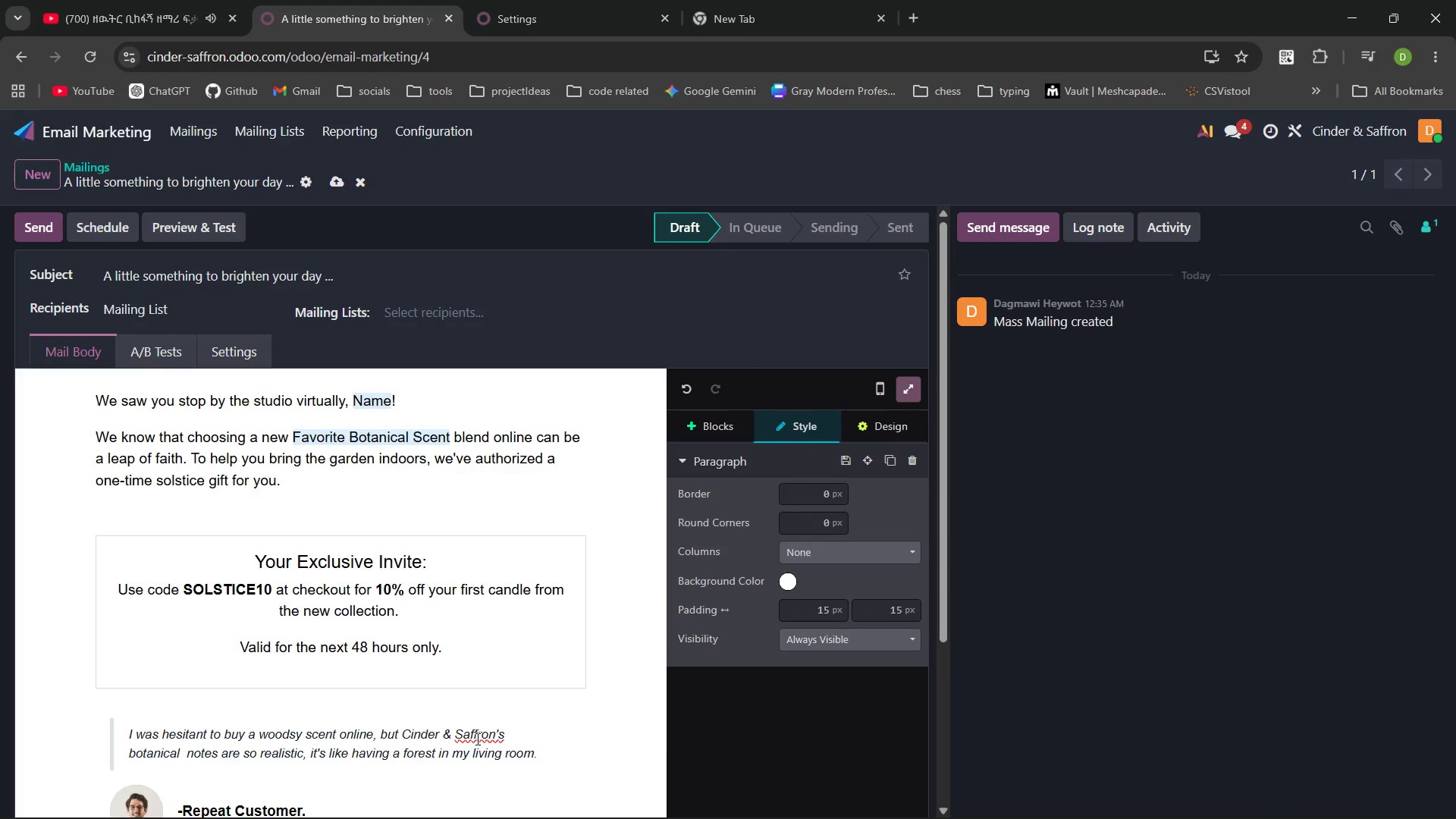 
left_click([522, 484])
 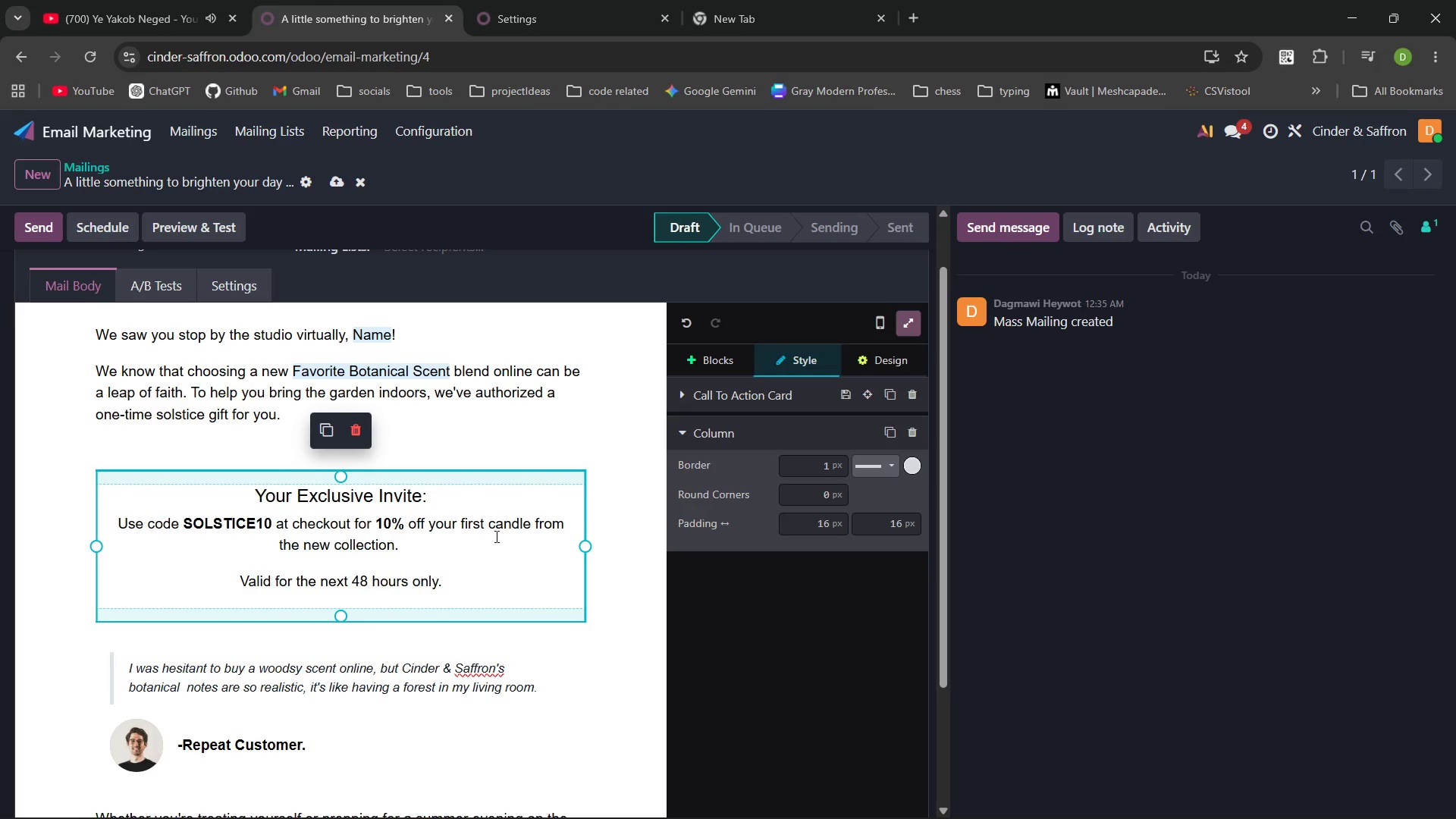 
left_click([517, 554])
 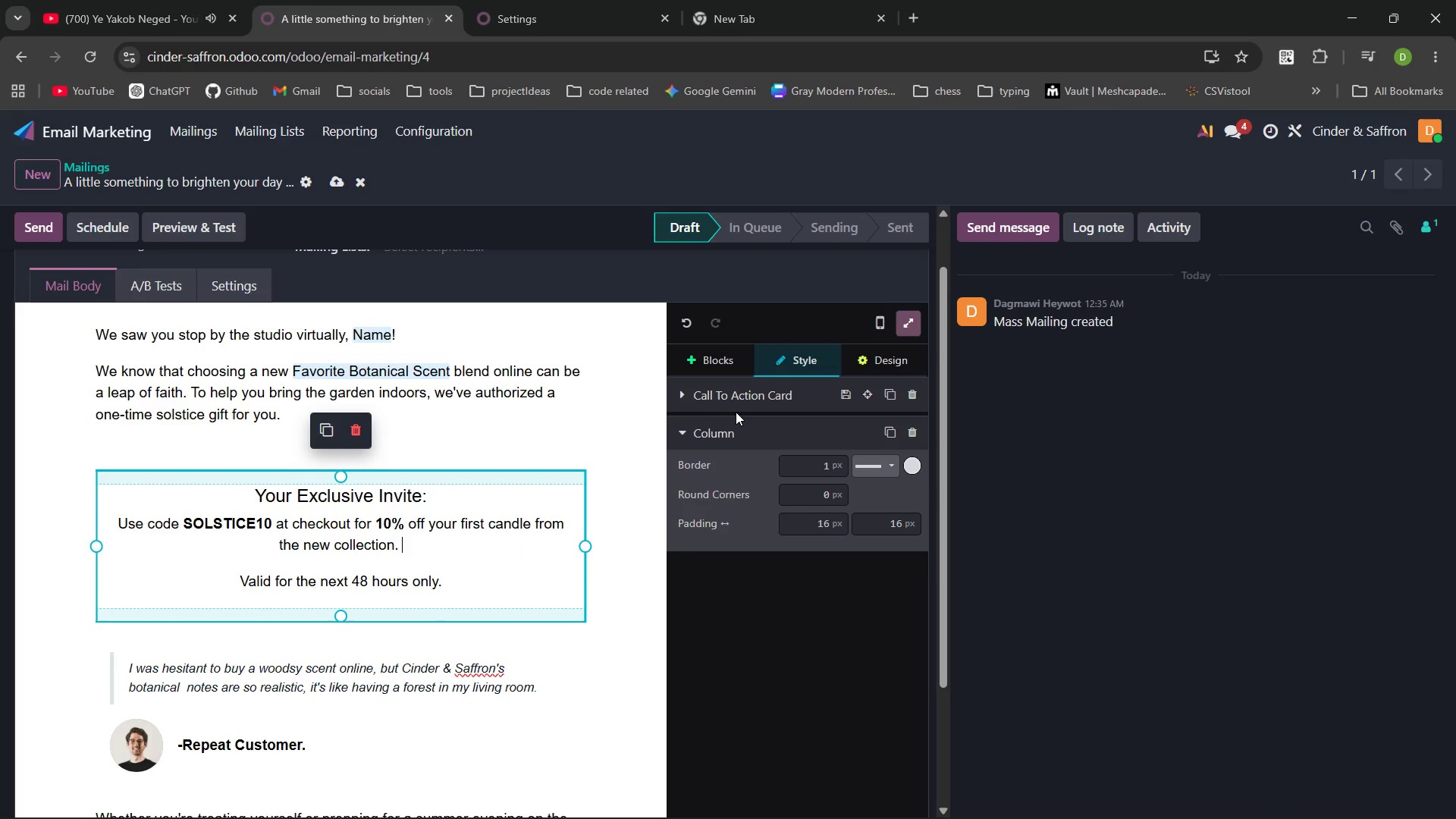 
left_click([677, 403])
 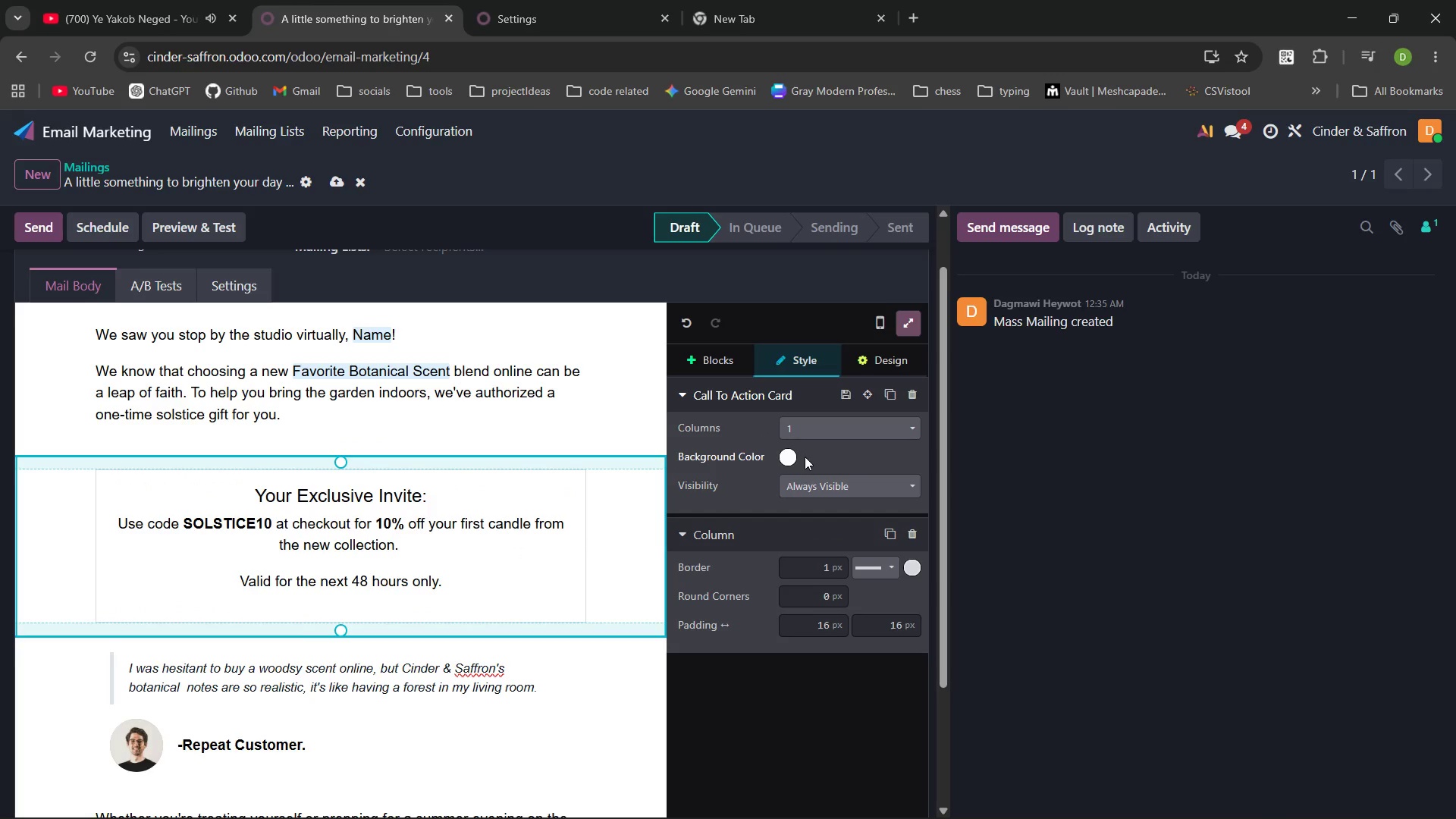 
left_click([792, 457])
 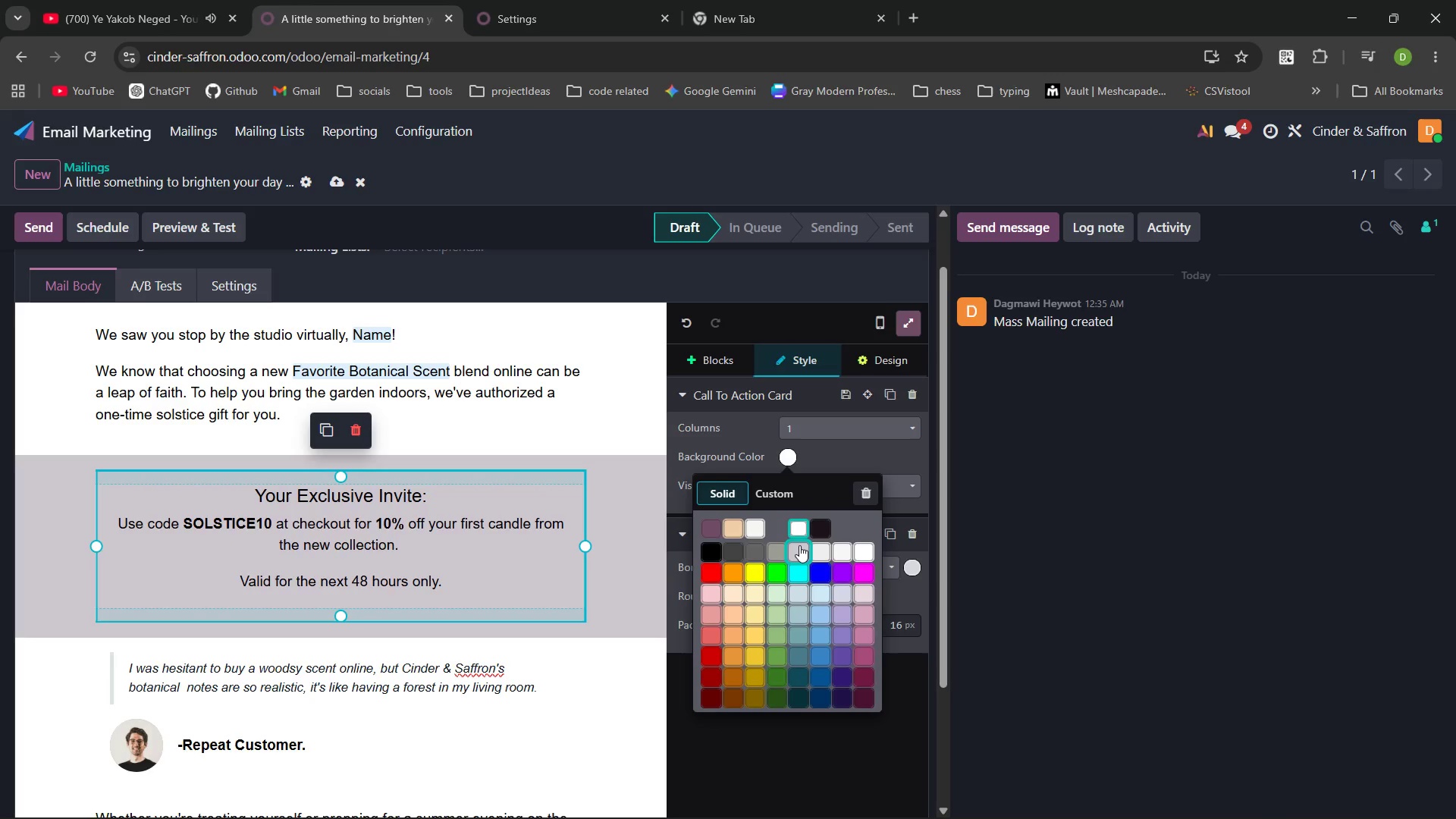 
wait(7.17)
 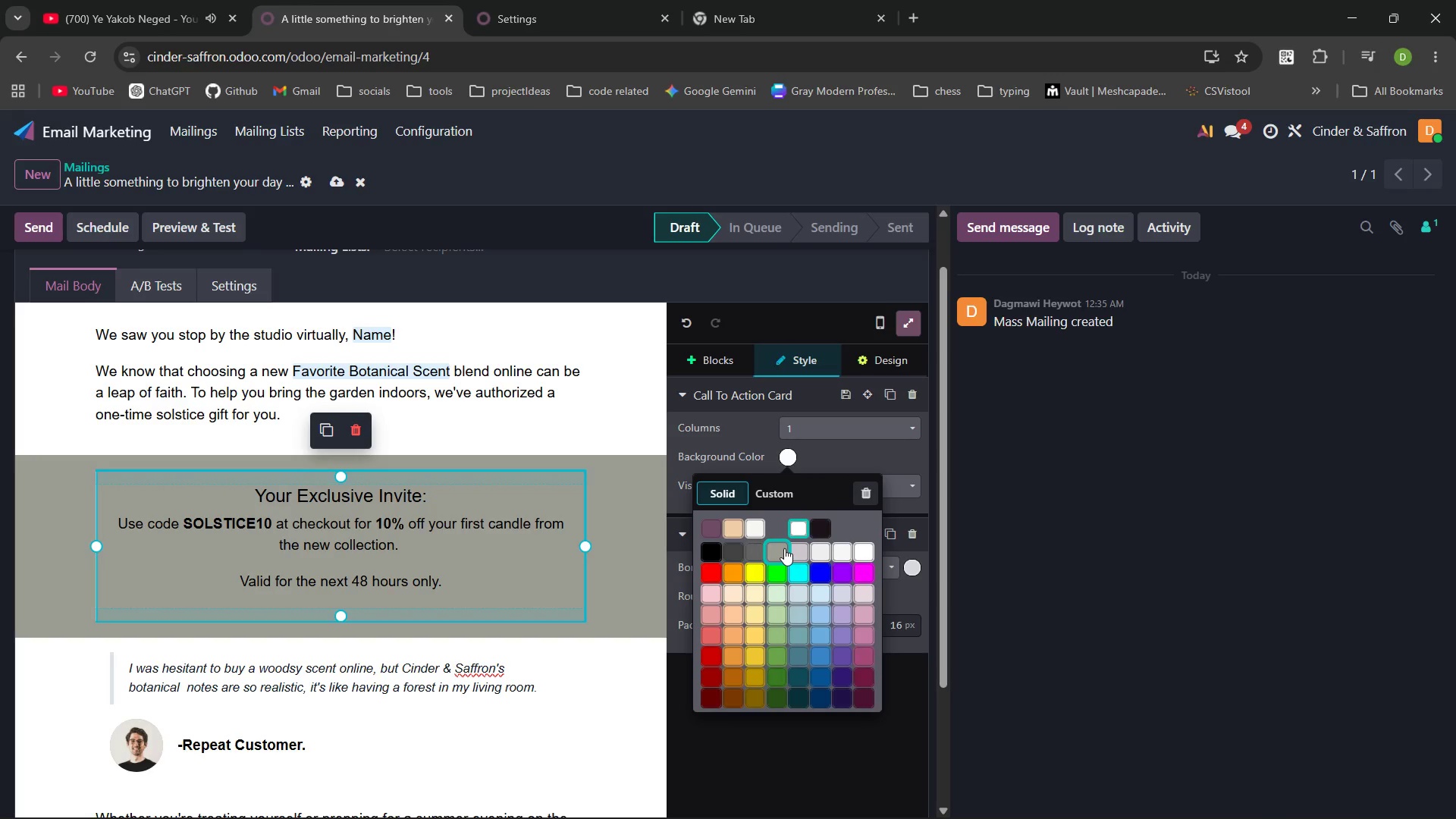 
left_click([827, 548])
 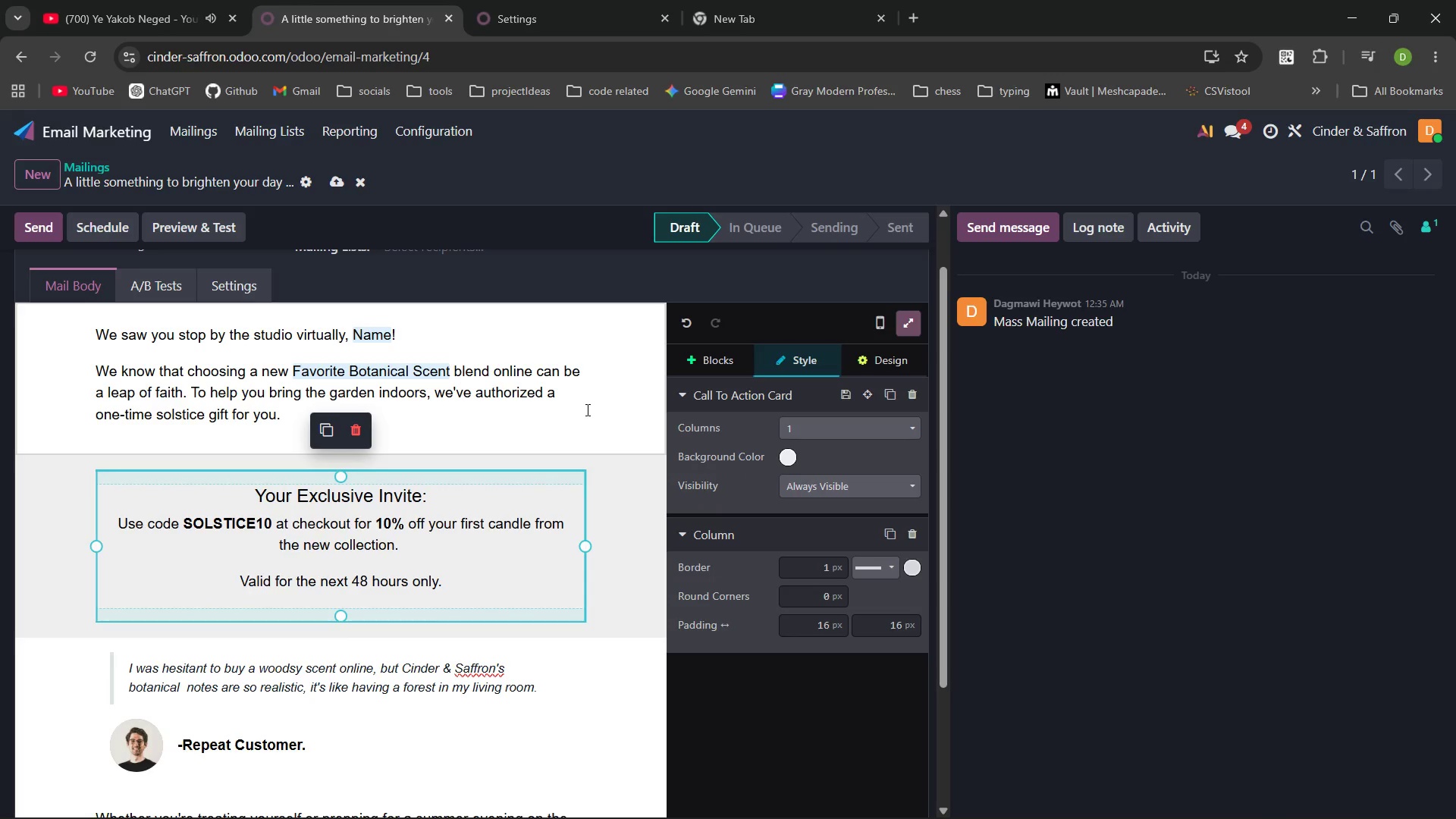 
left_click([586, 408])
 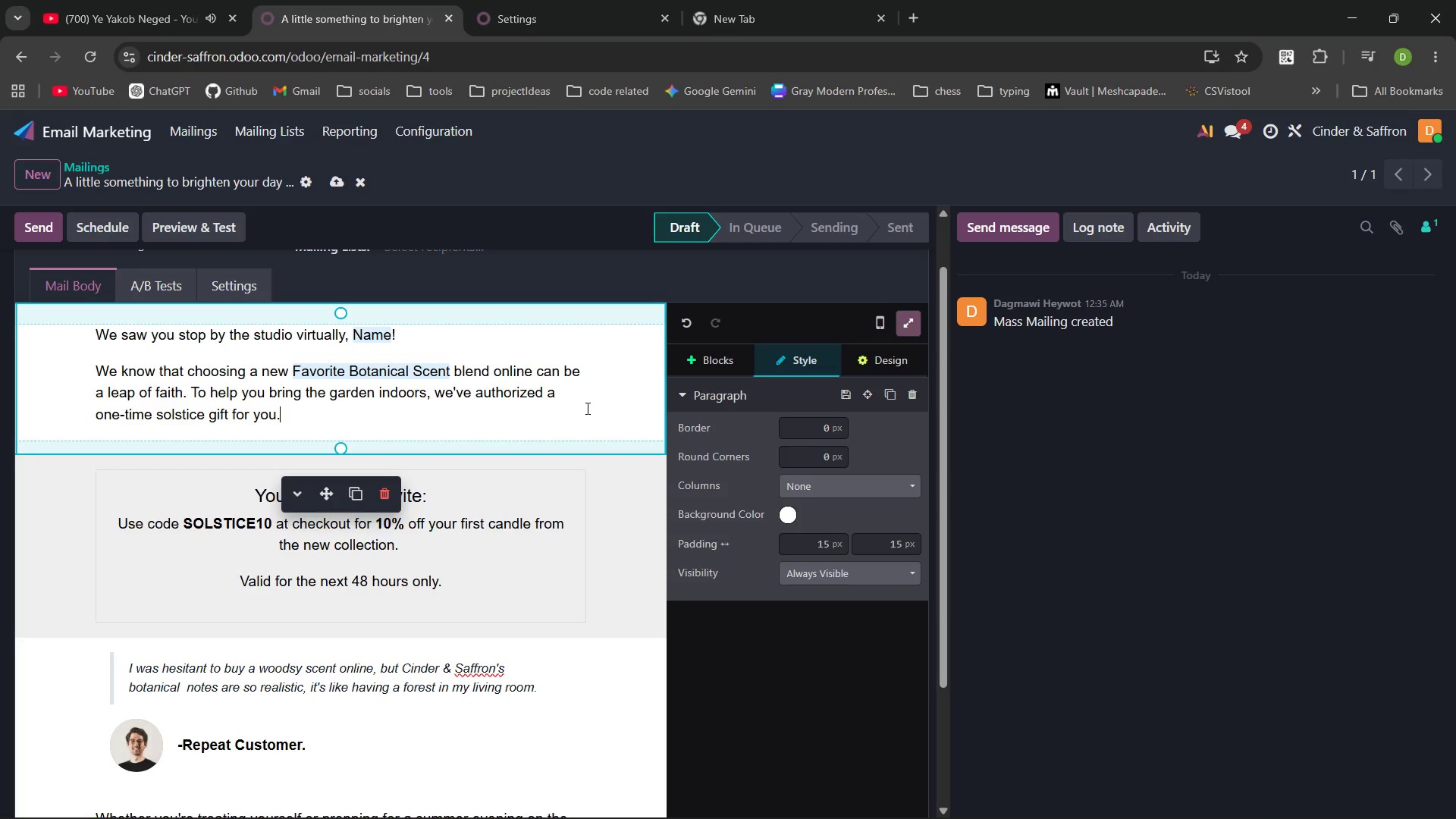 
wait(41.45)
 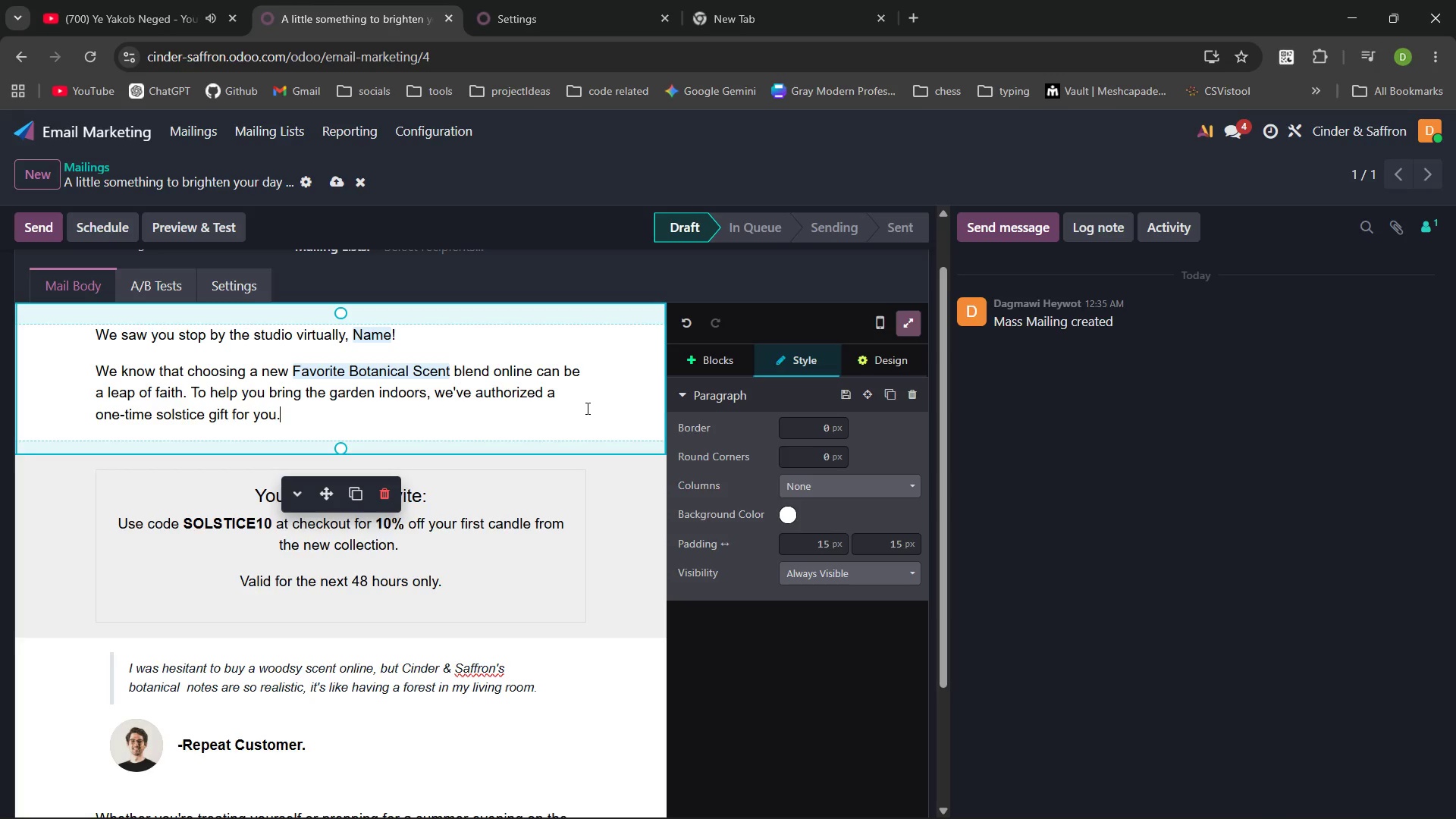 
left_click([923, 201])
 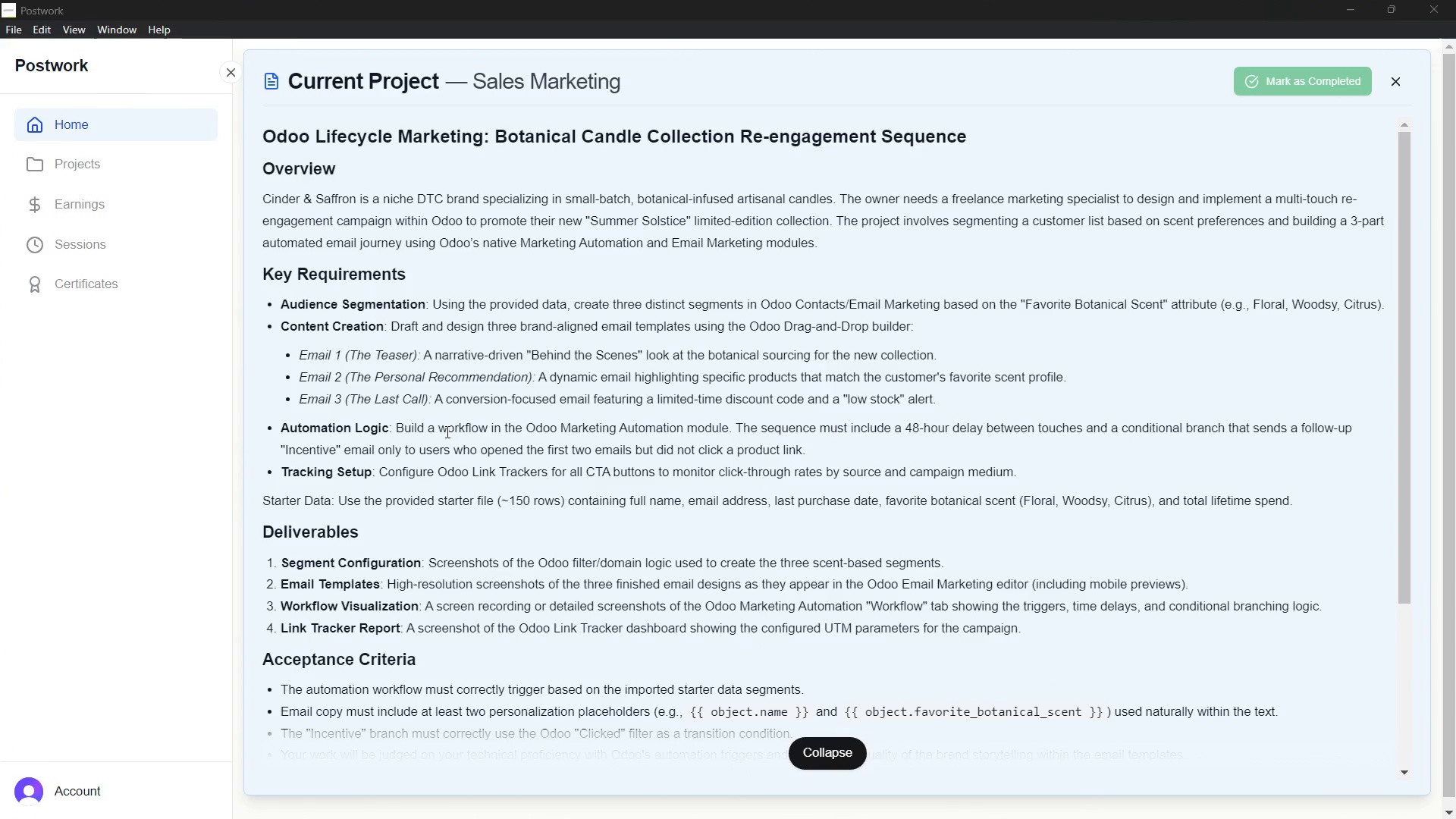 
left_click([921, 128])
 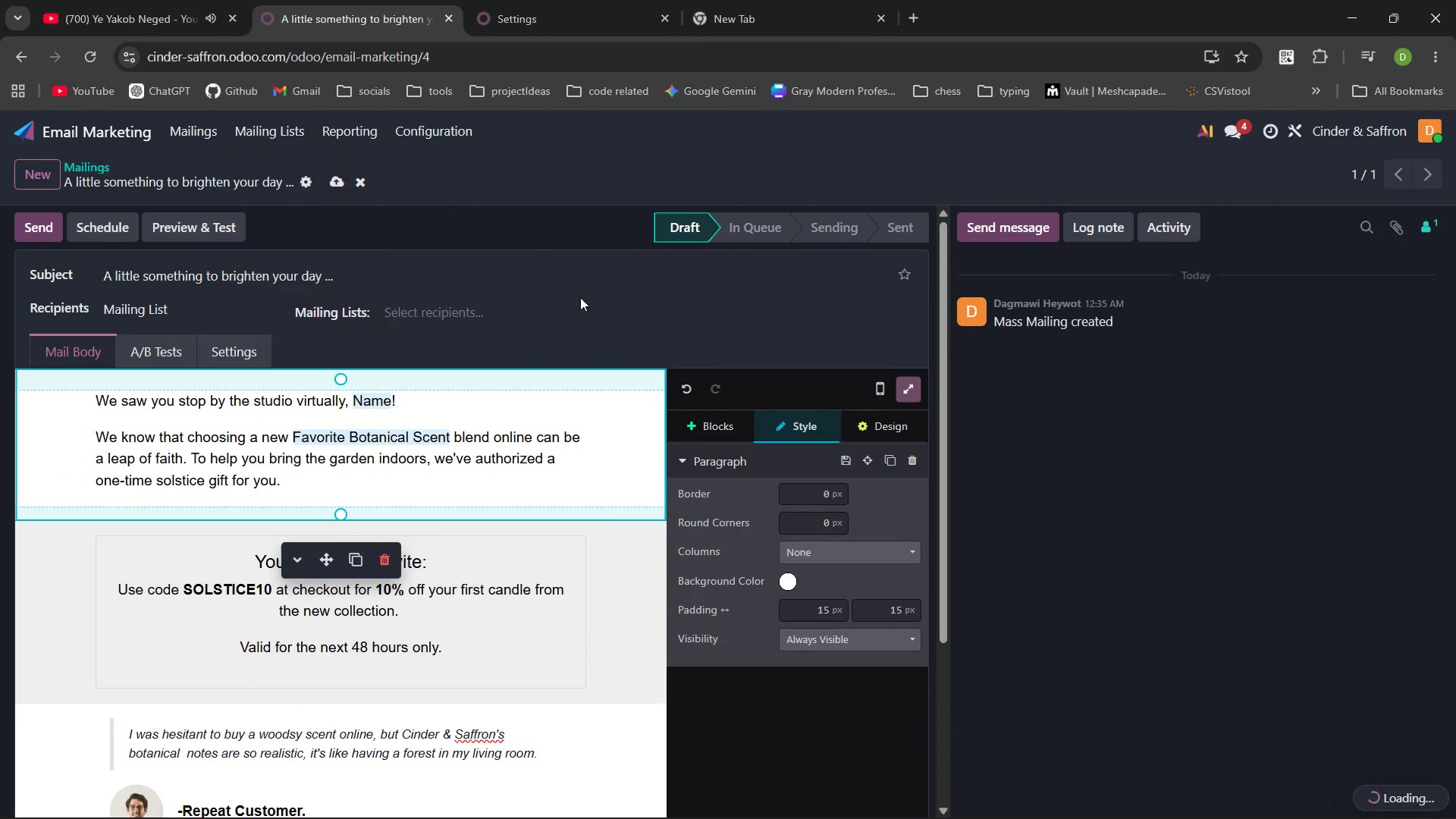 
left_click([241, 310])
 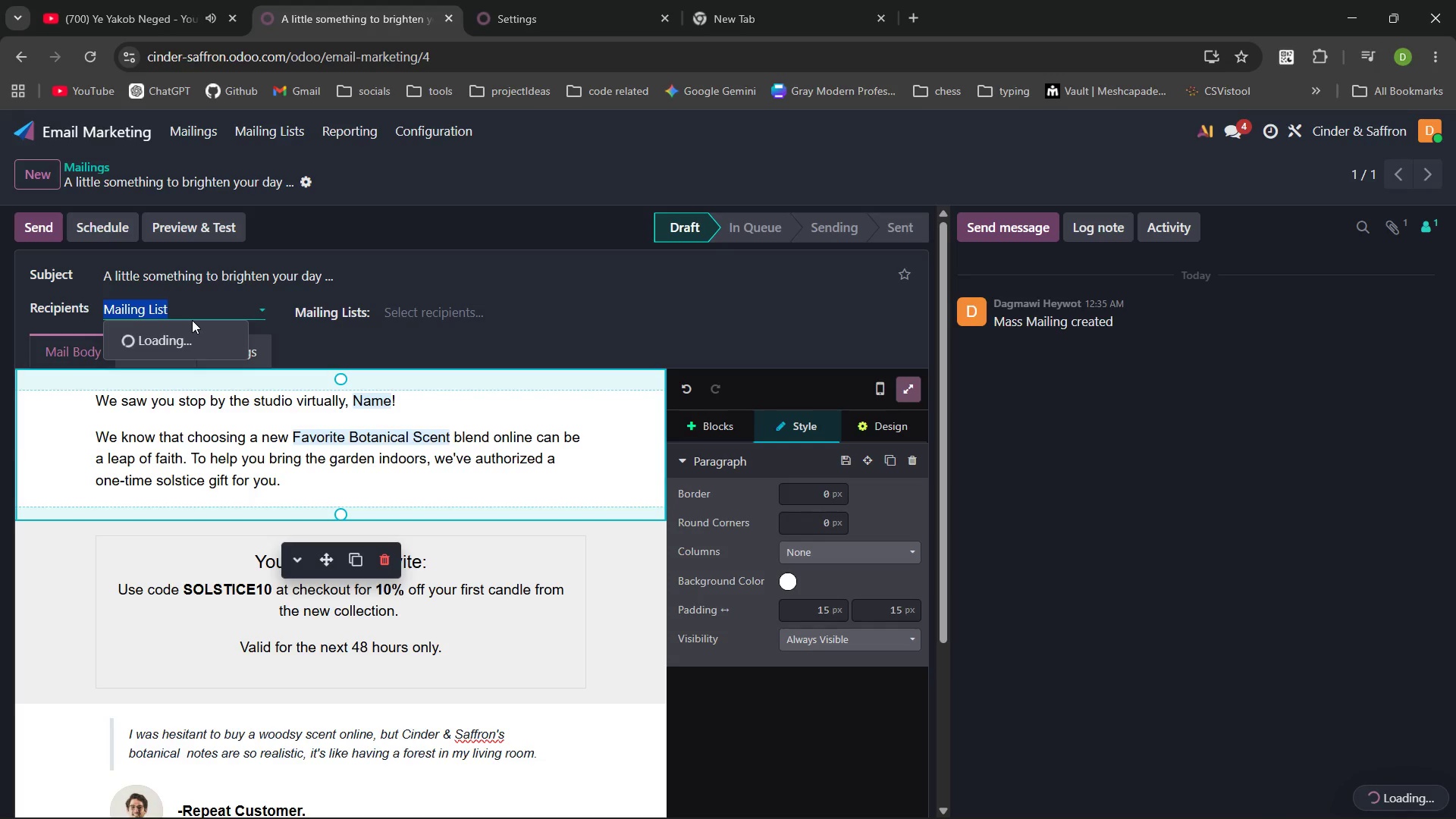 
wait(16.48)
 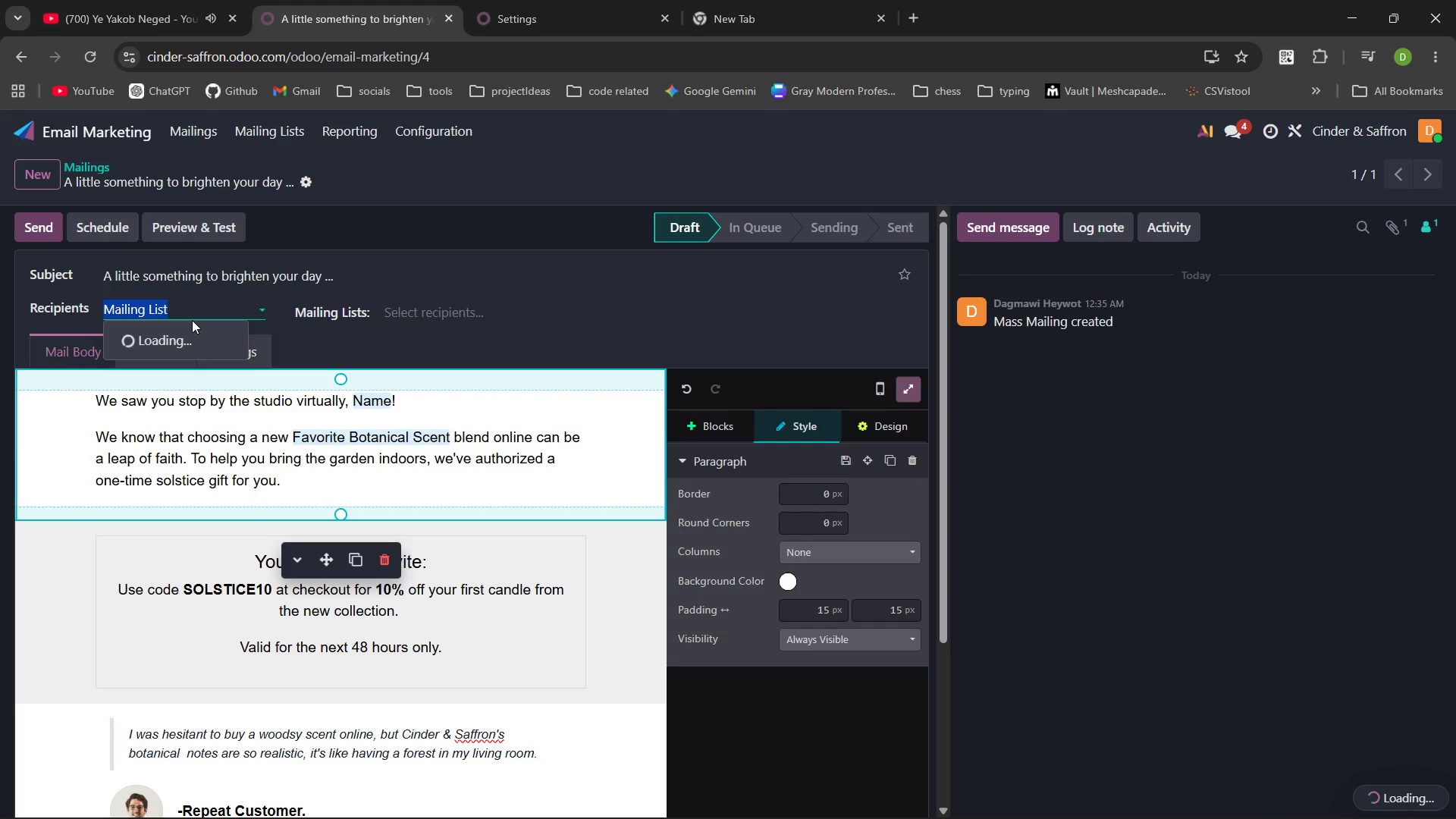 
left_click([192, 362])
 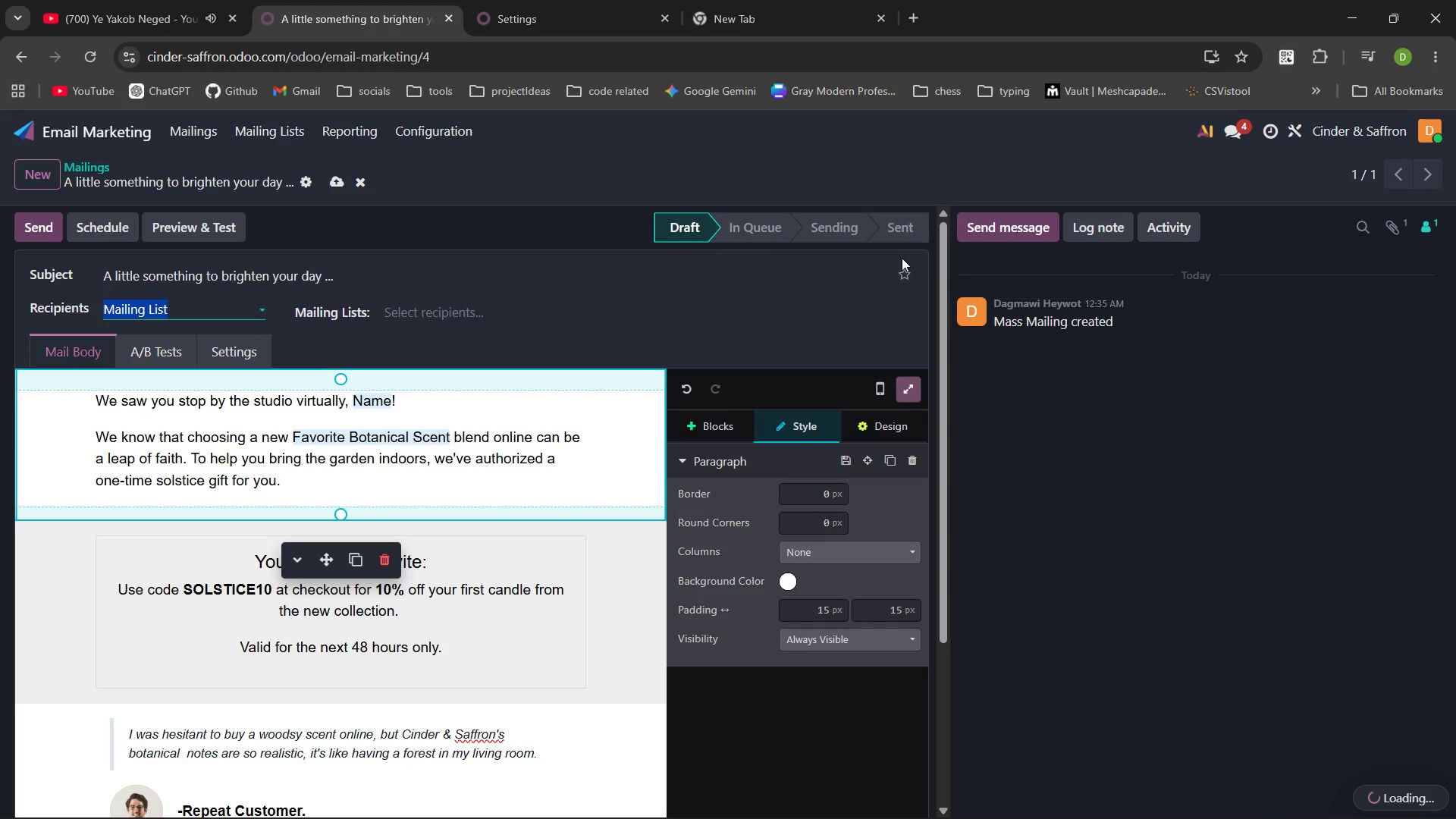 
left_click([903, 269])
 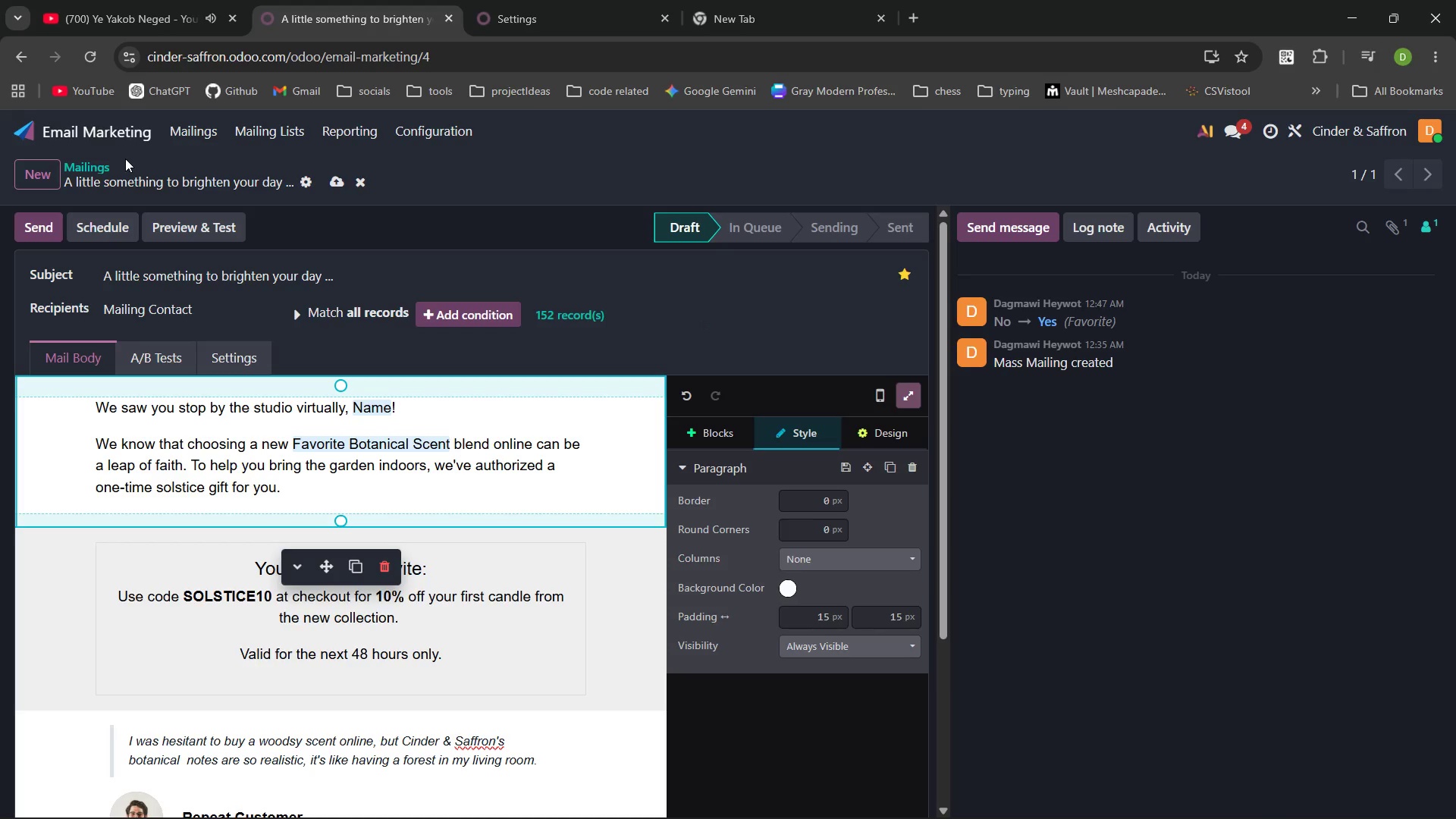 
wait(5.22)
 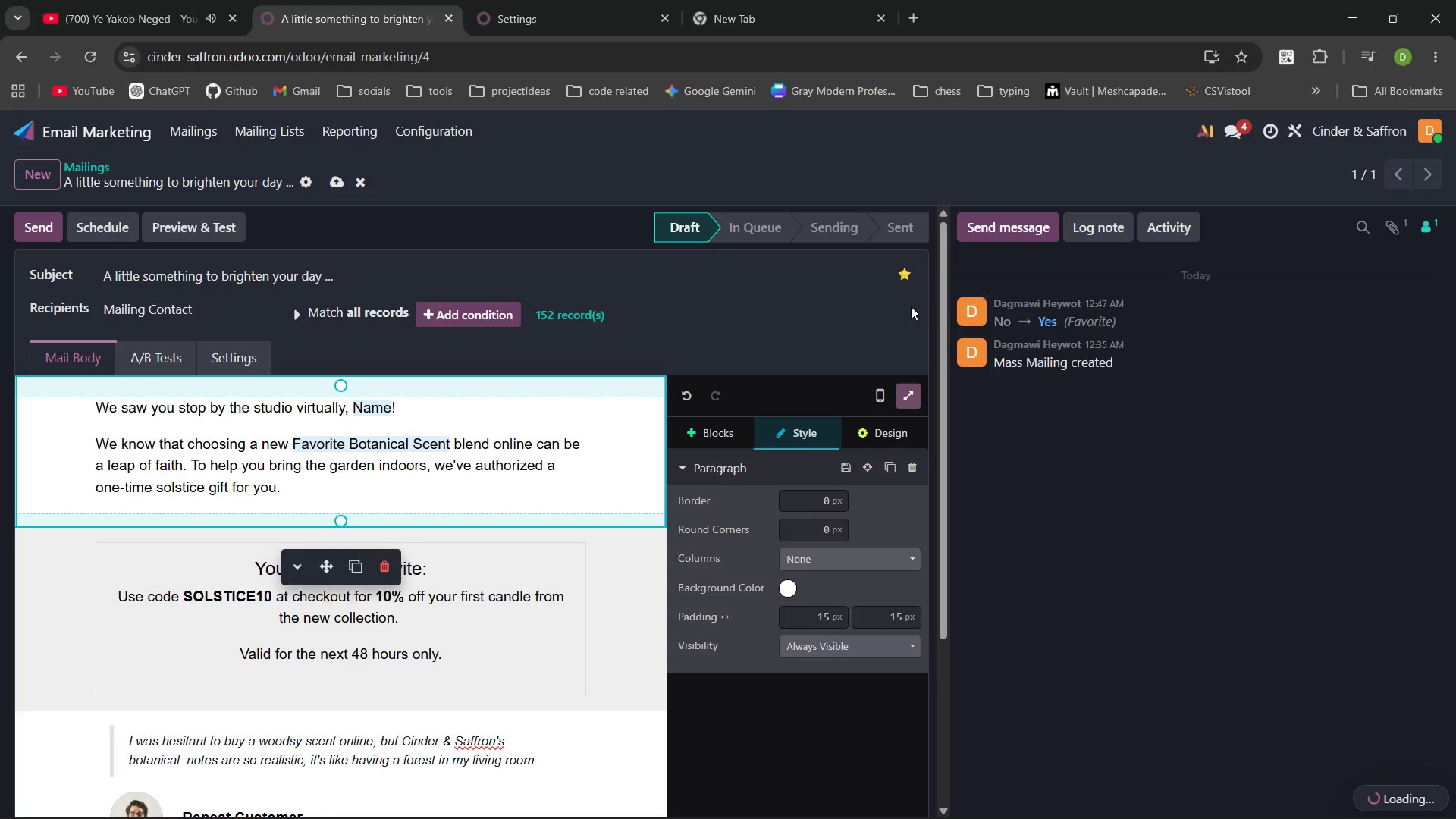 
left_click([99, 166])
 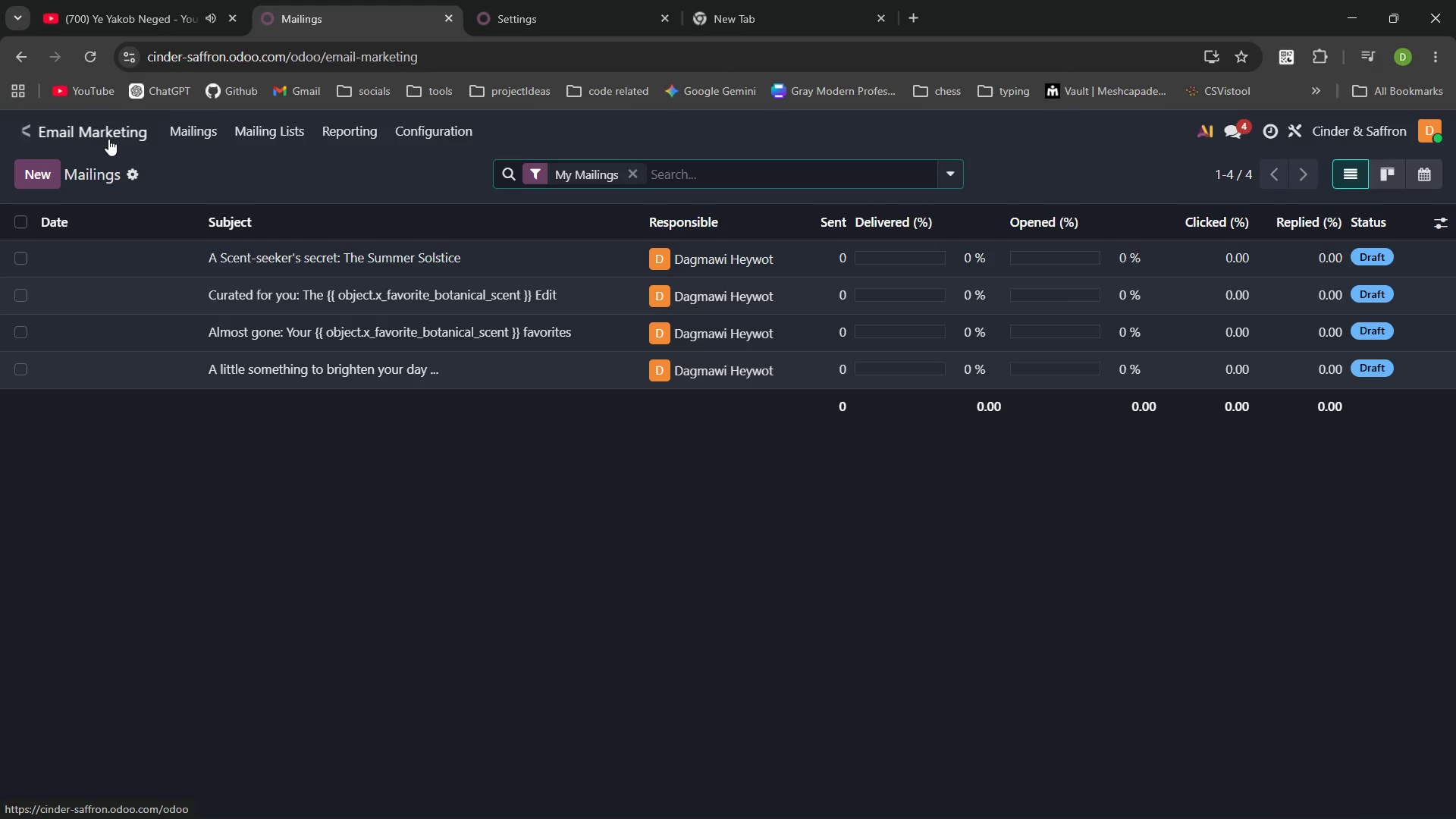 
left_click([108, 139])
 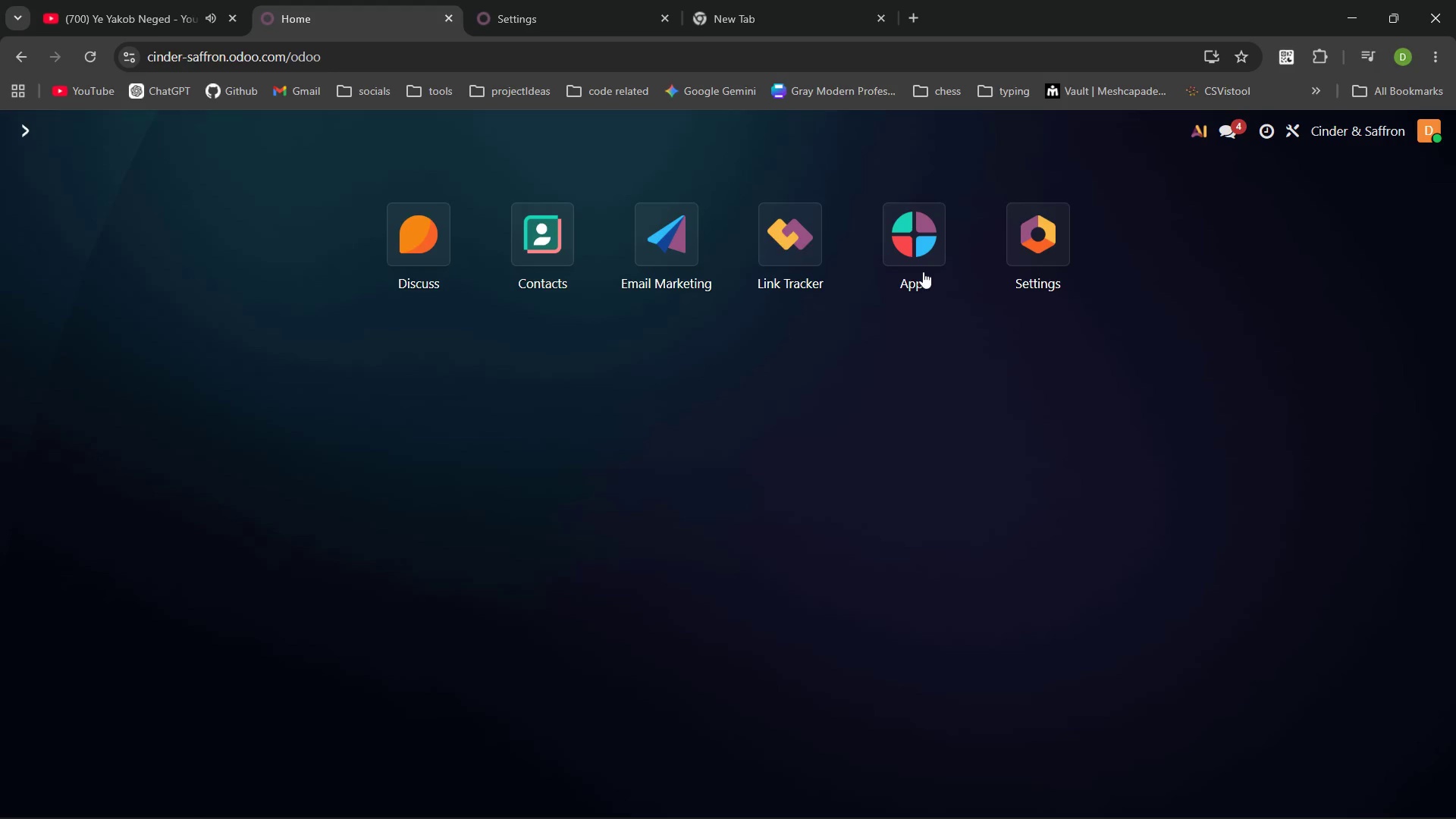 
left_click([932, 251])
 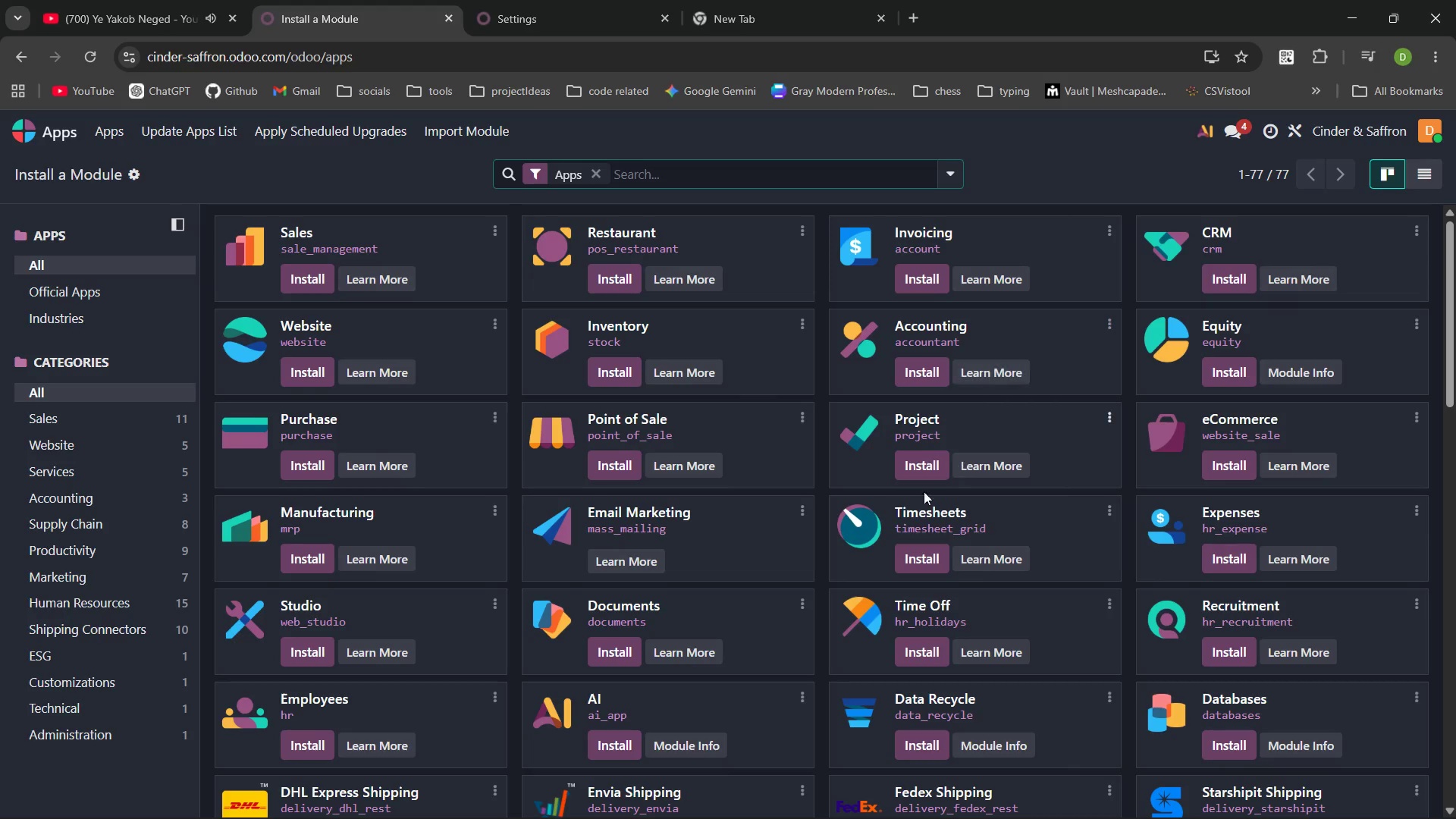 
wait(6.55)
 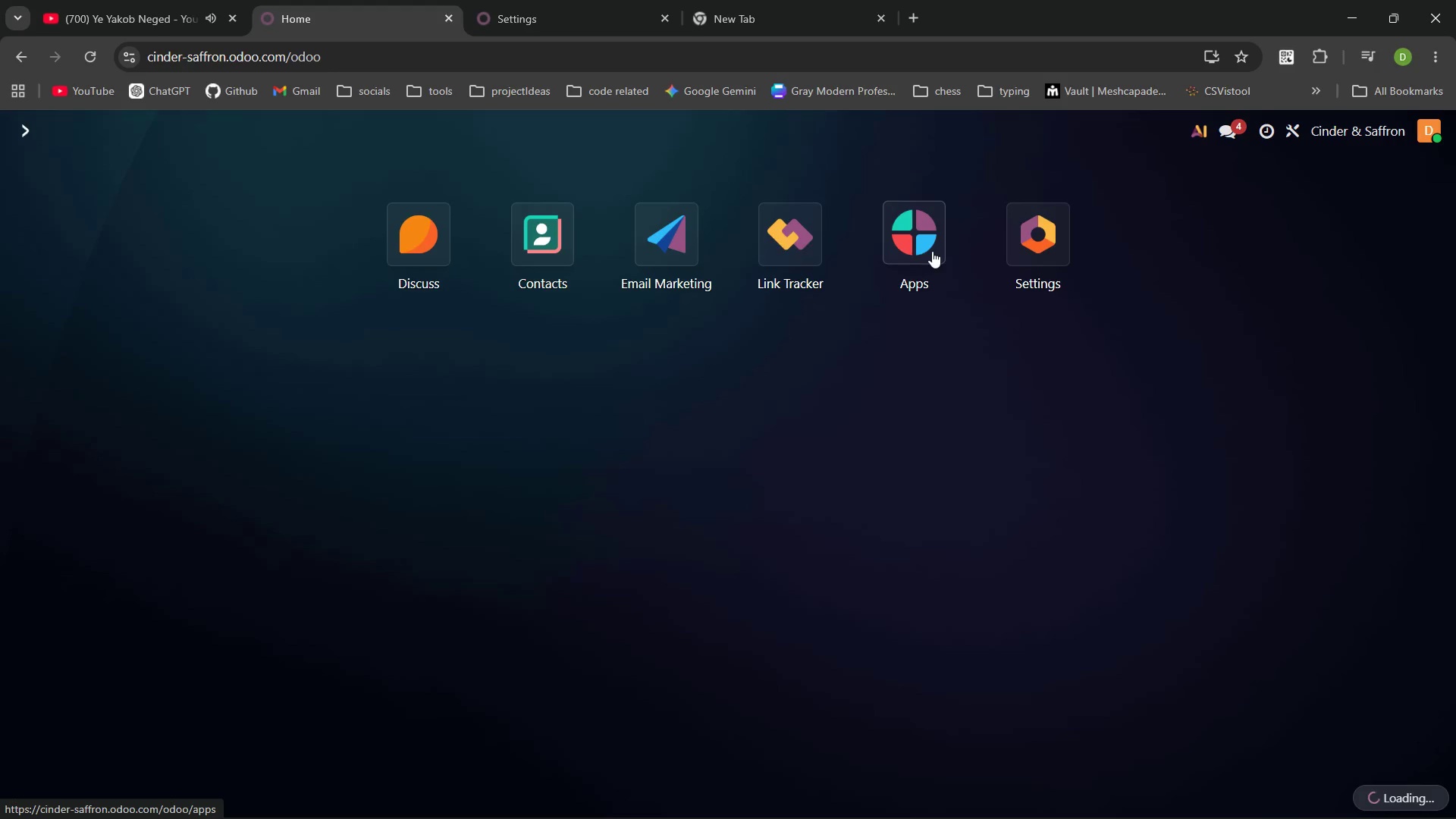 
left_click([132, 566])
 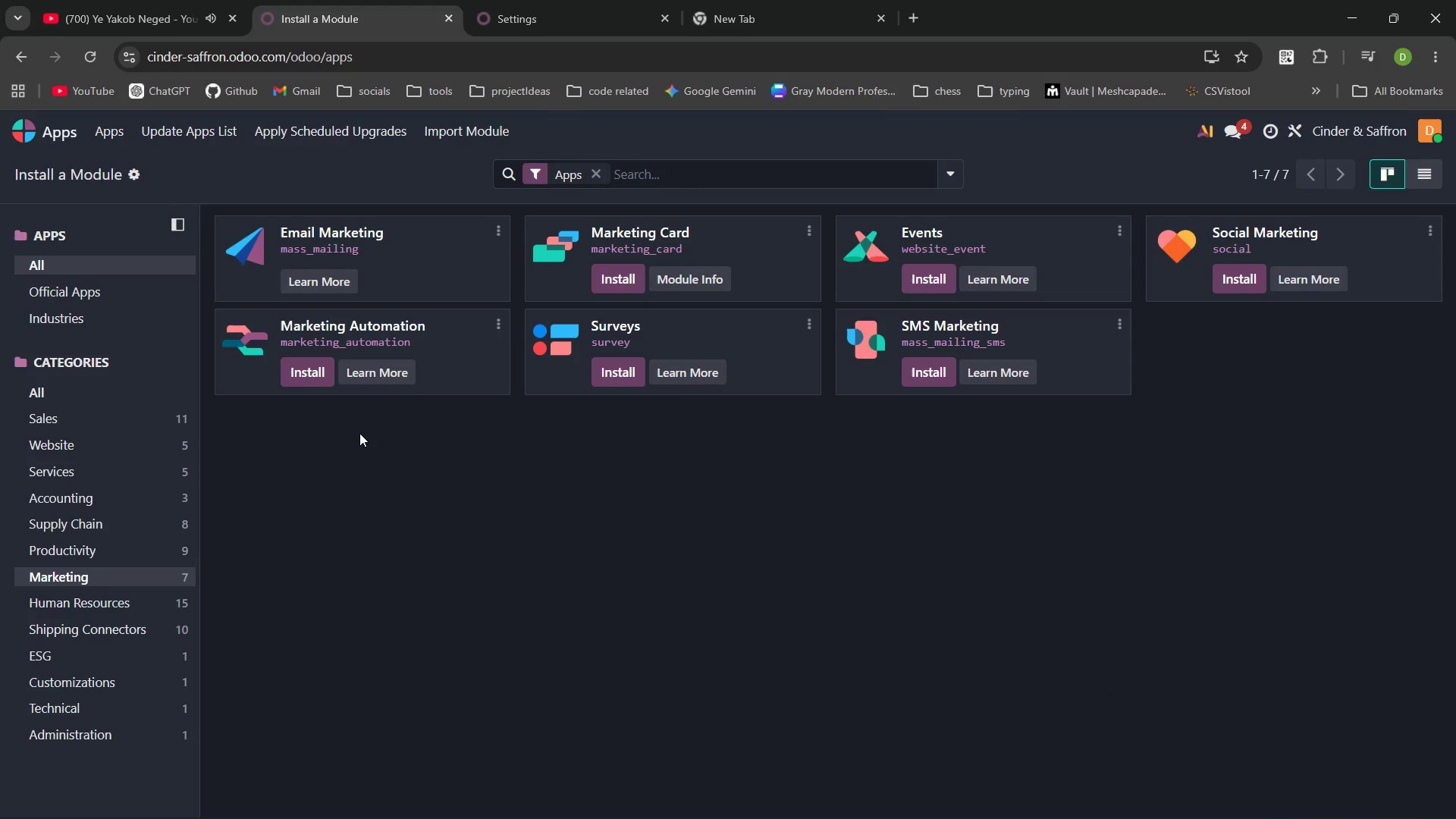 
left_click([312, 375])
 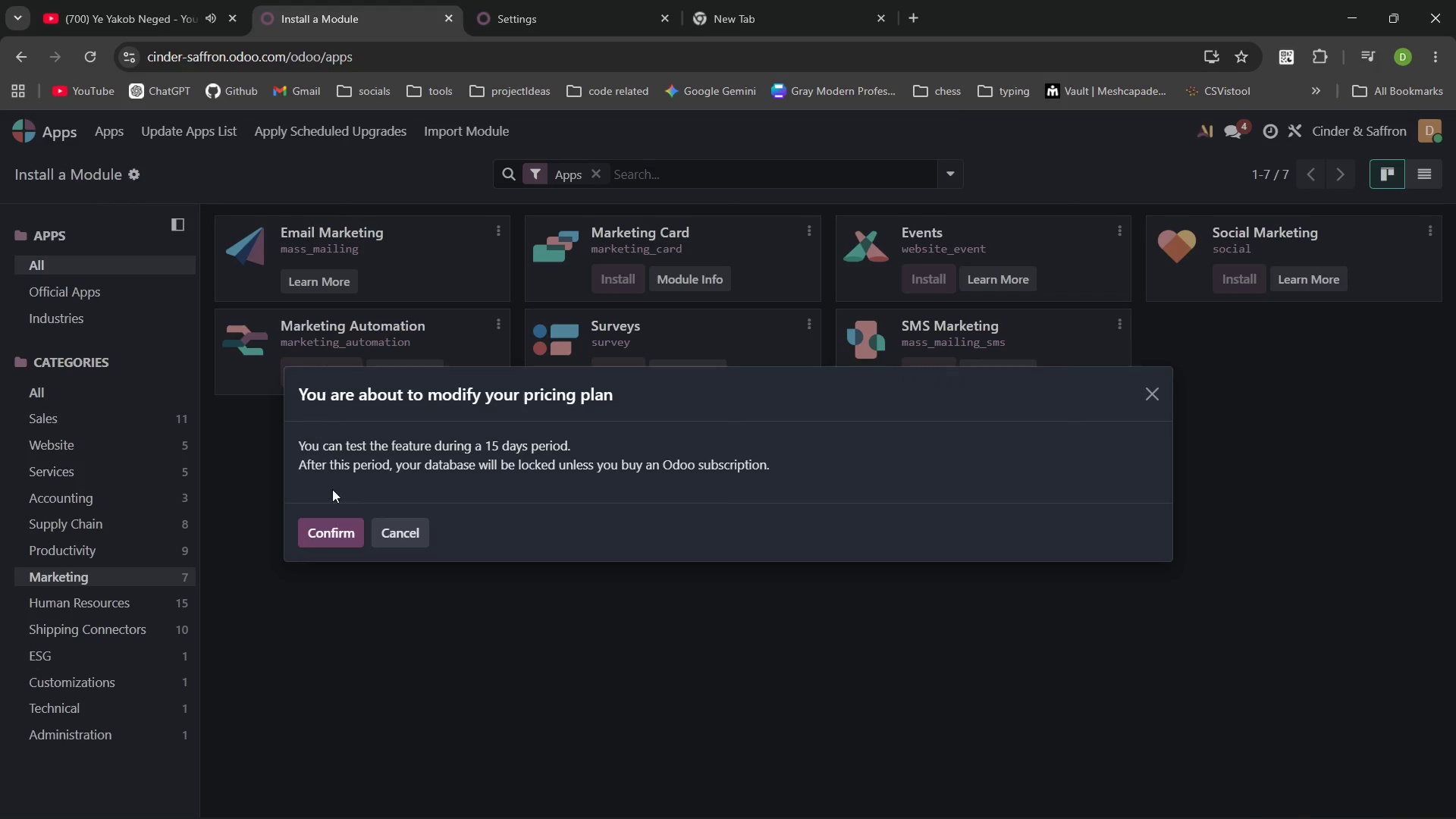 
left_click([338, 530])
 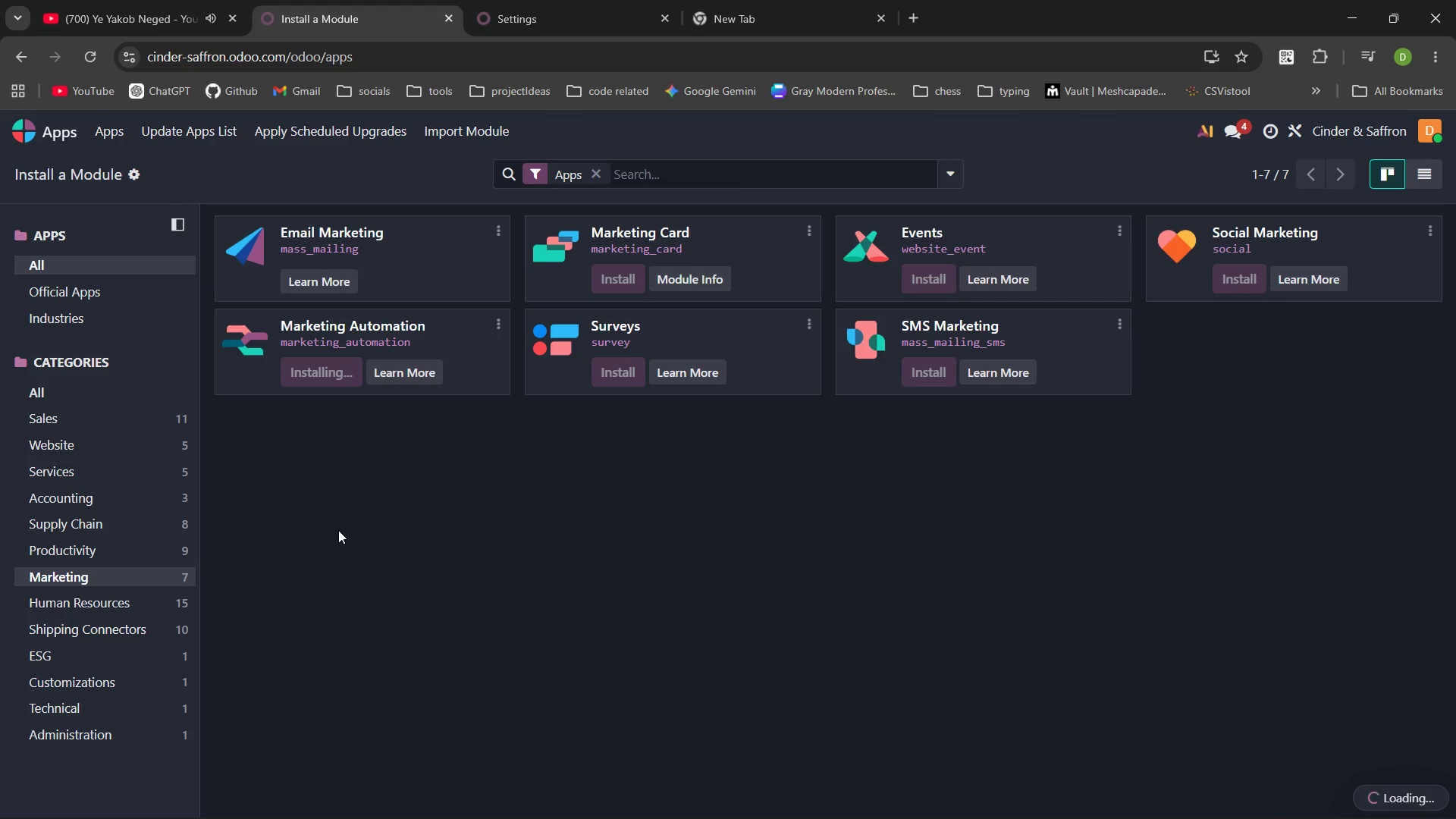 
wait(9.27)
 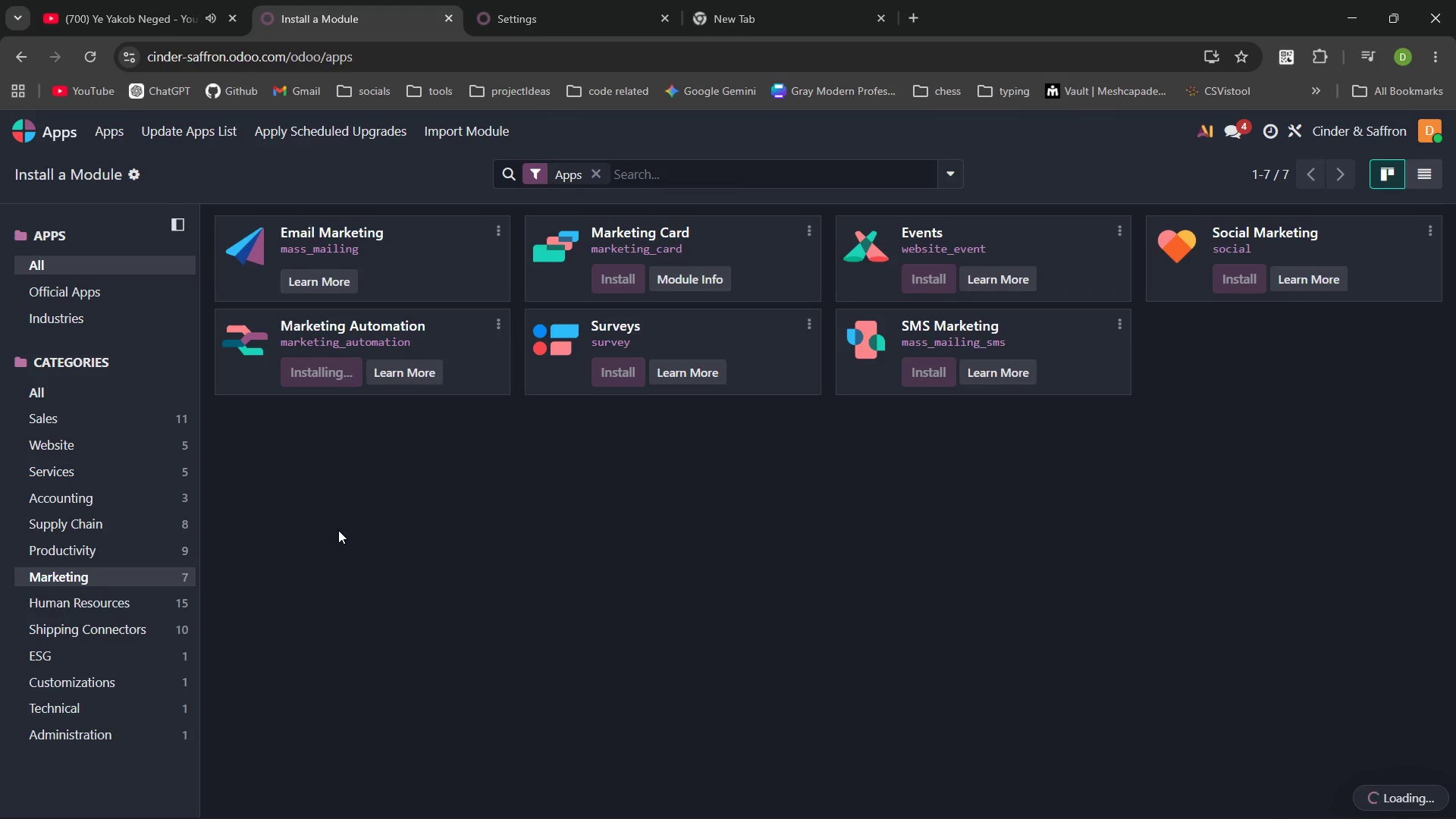 
left_click([11, 55])
 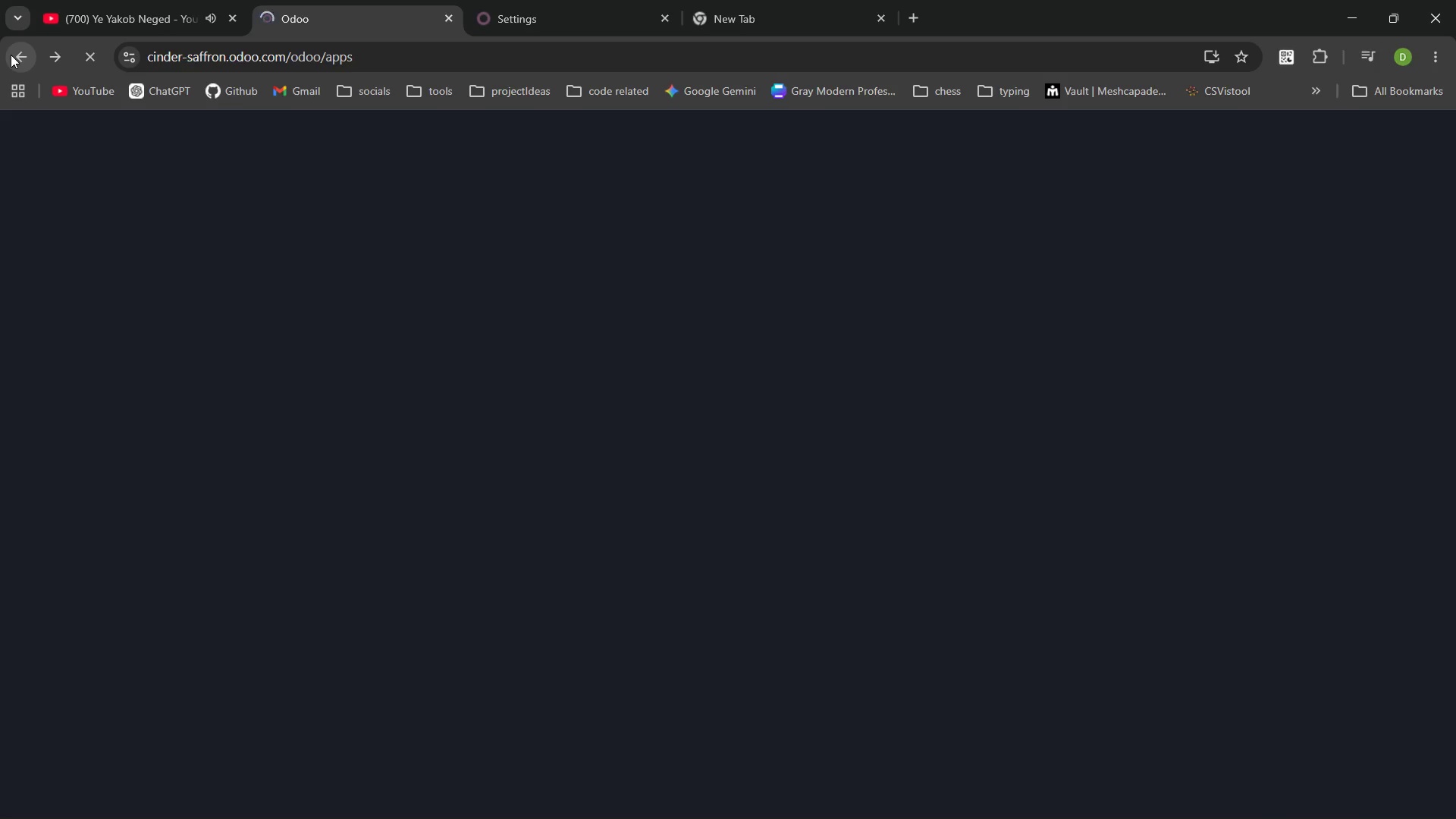 
wait(15.41)
 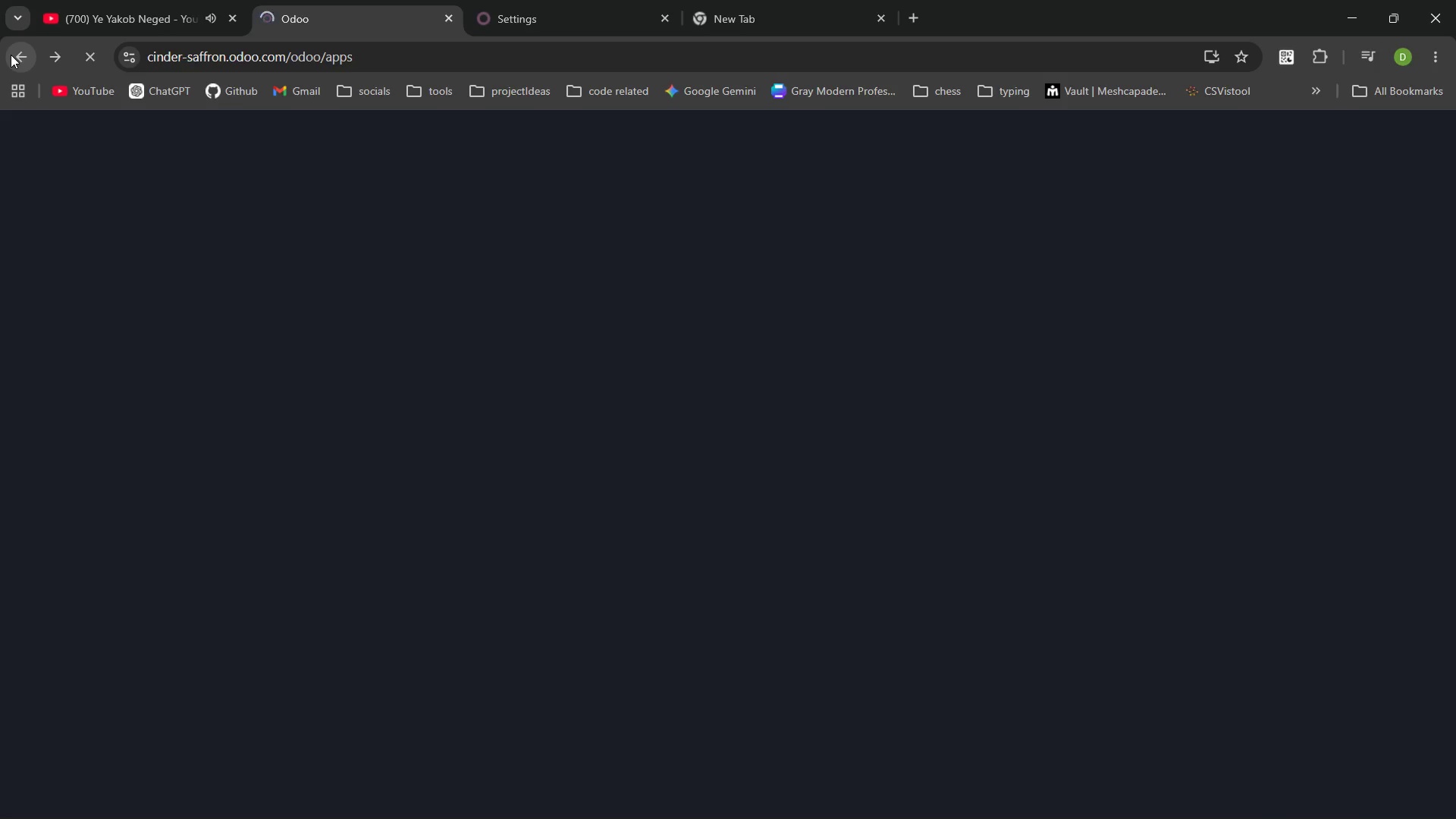 
left_click([576, 5])
 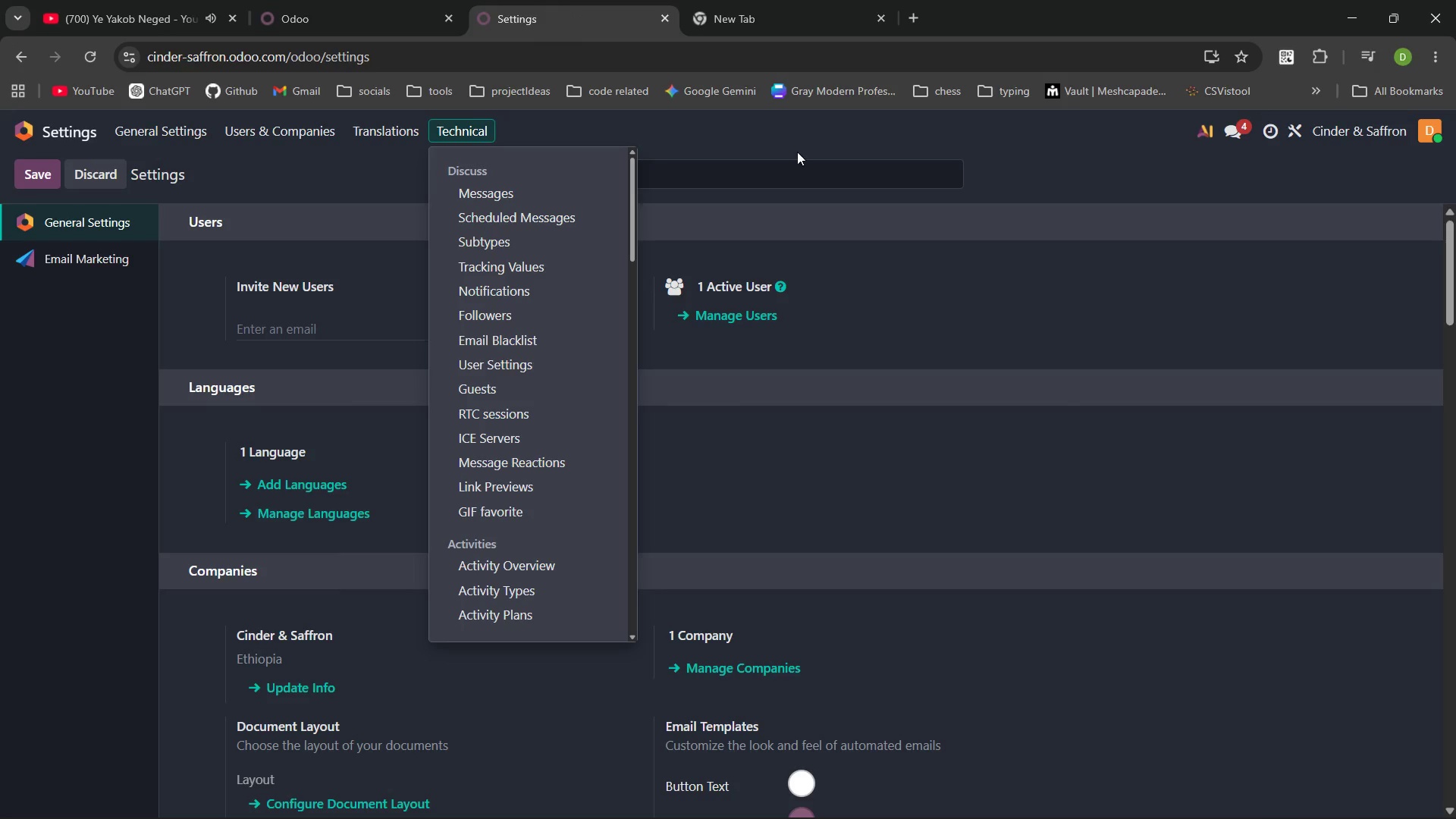 
left_click([797, 151])
 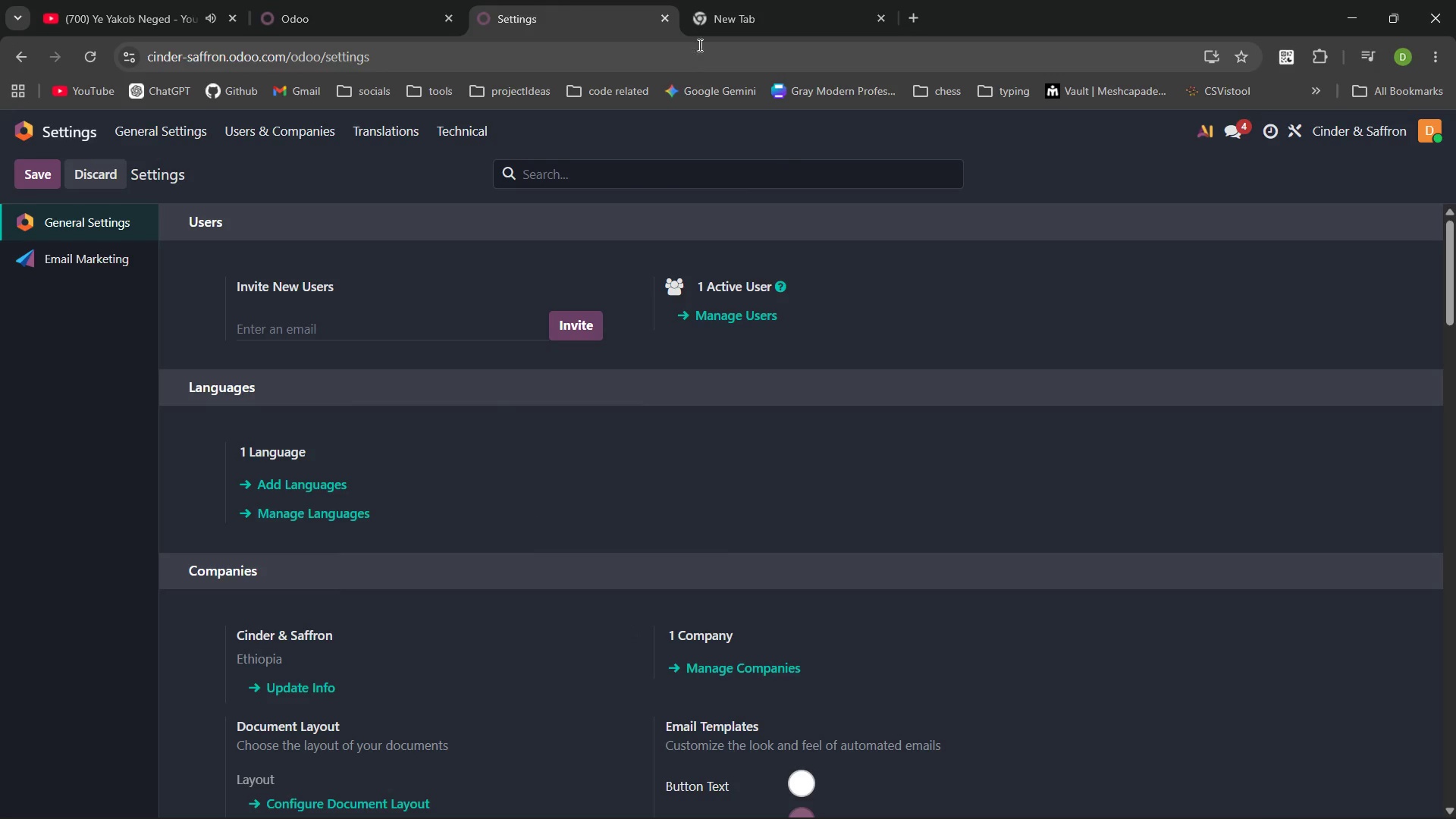 
left_click([727, 30])
 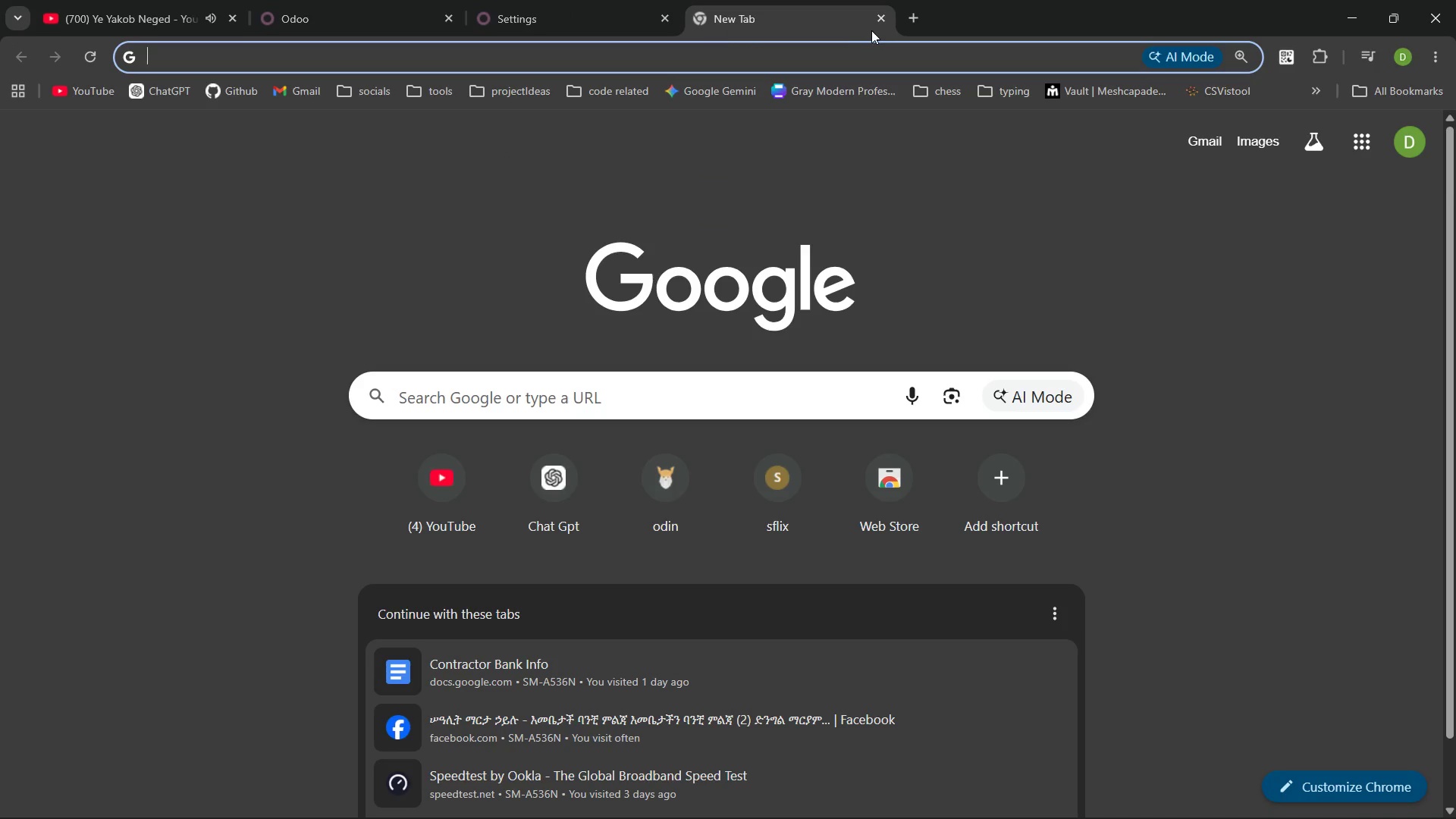 
left_click([880, 20])
 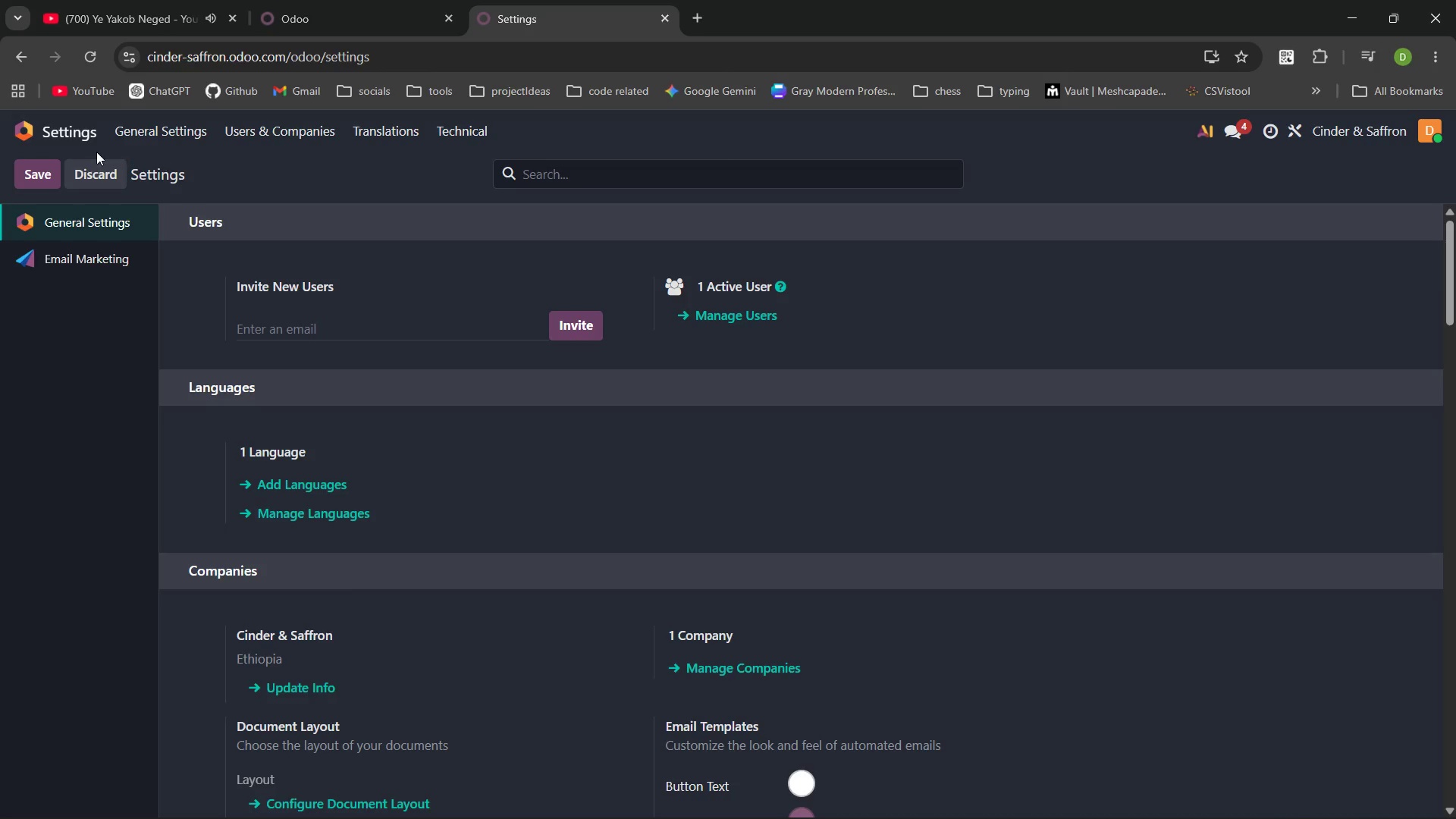 
left_click([65, 137])
 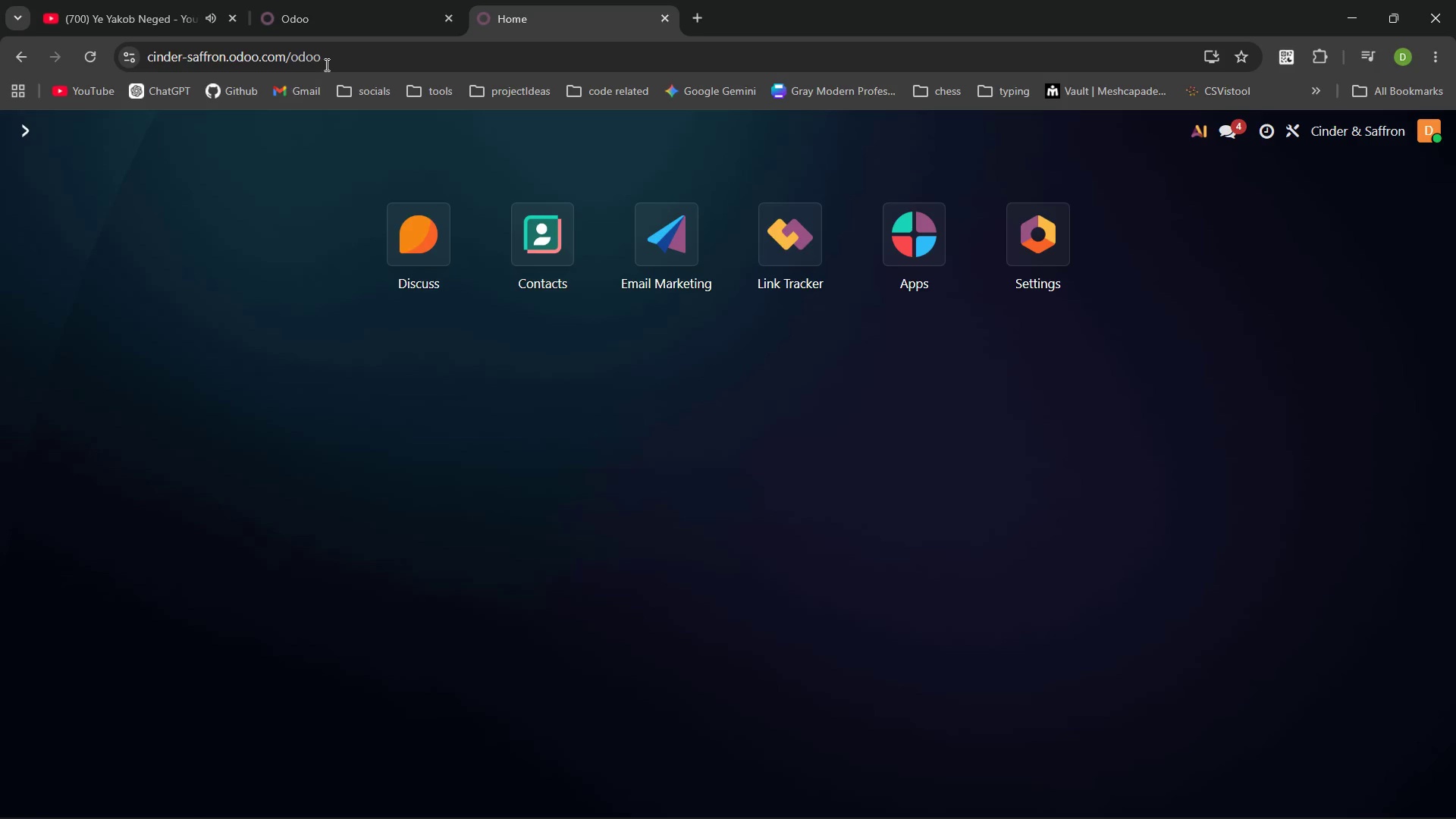 
left_click([371, 30])
 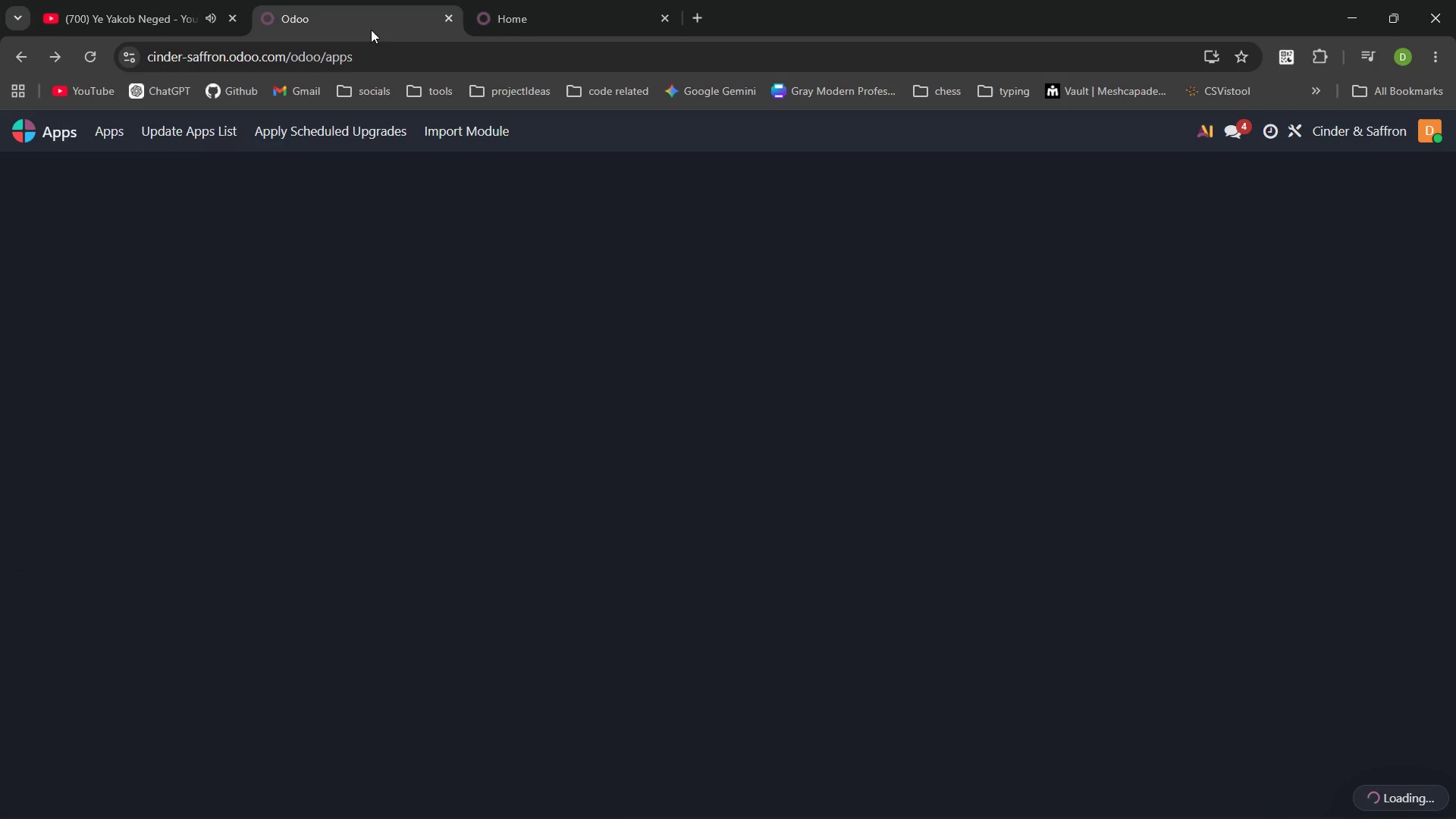 
left_click([573, 0])
 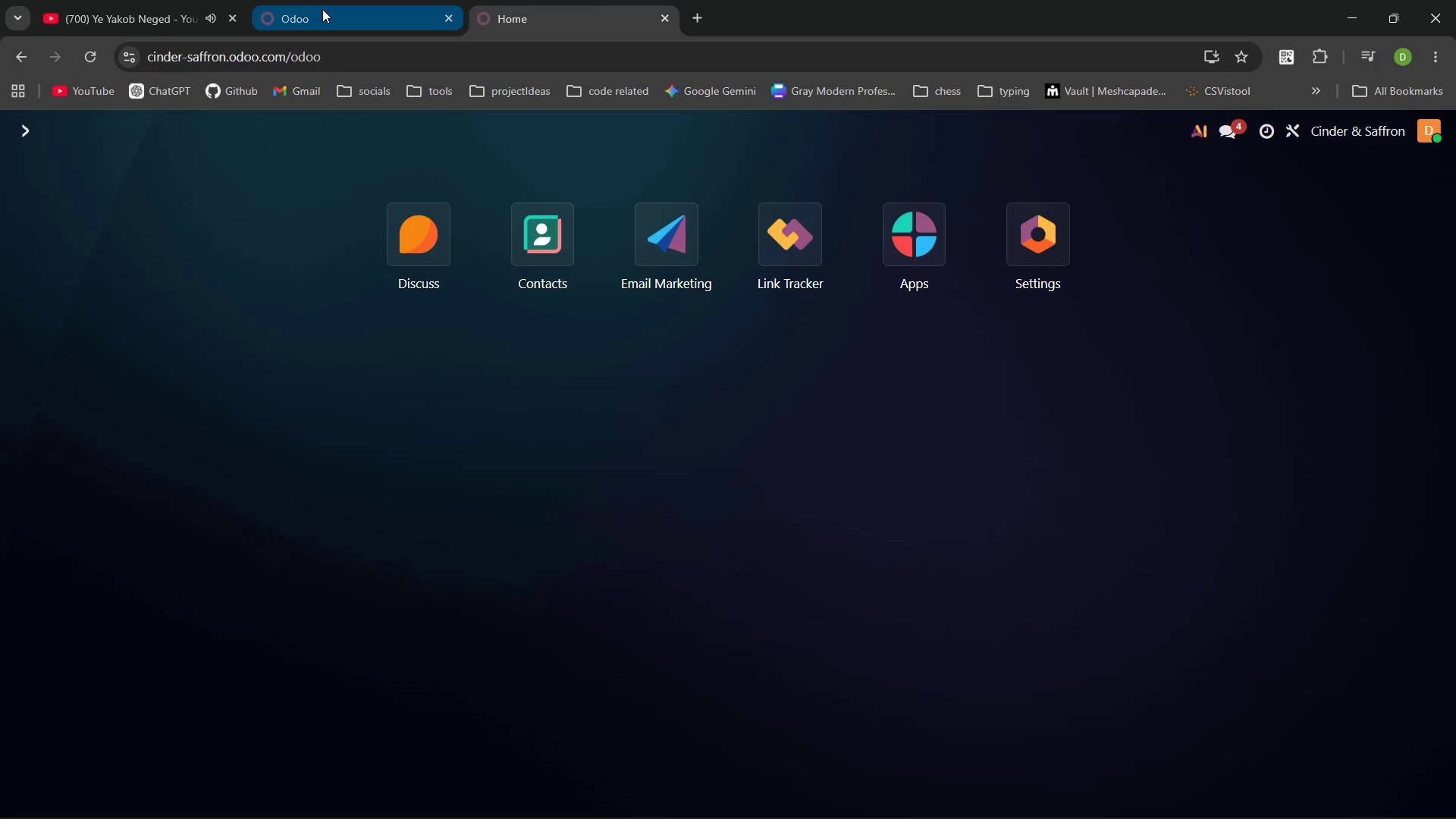 
left_click([82, 63])
 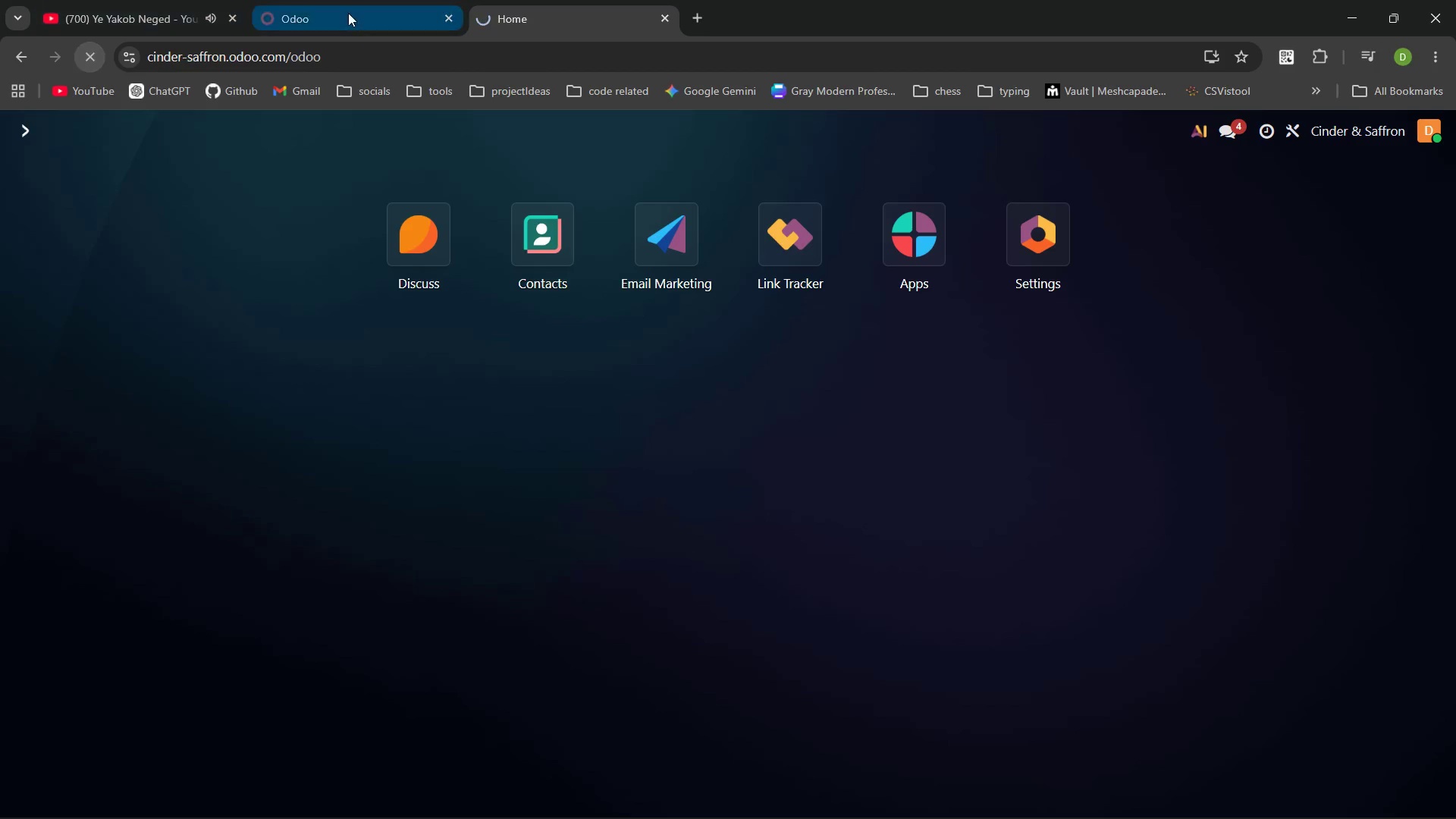 
left_click([348, 13])
 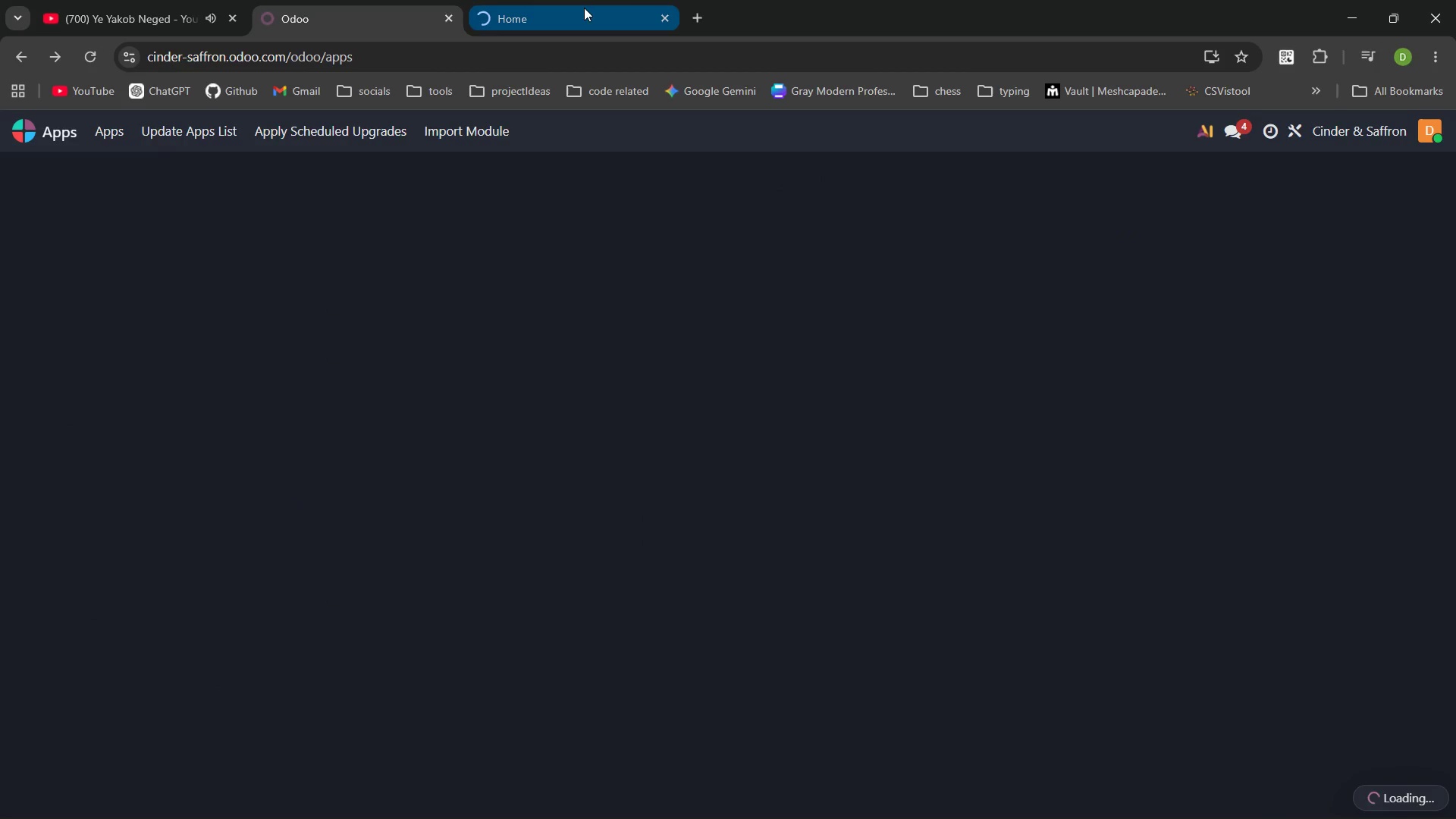 
left_click([584, 8])
 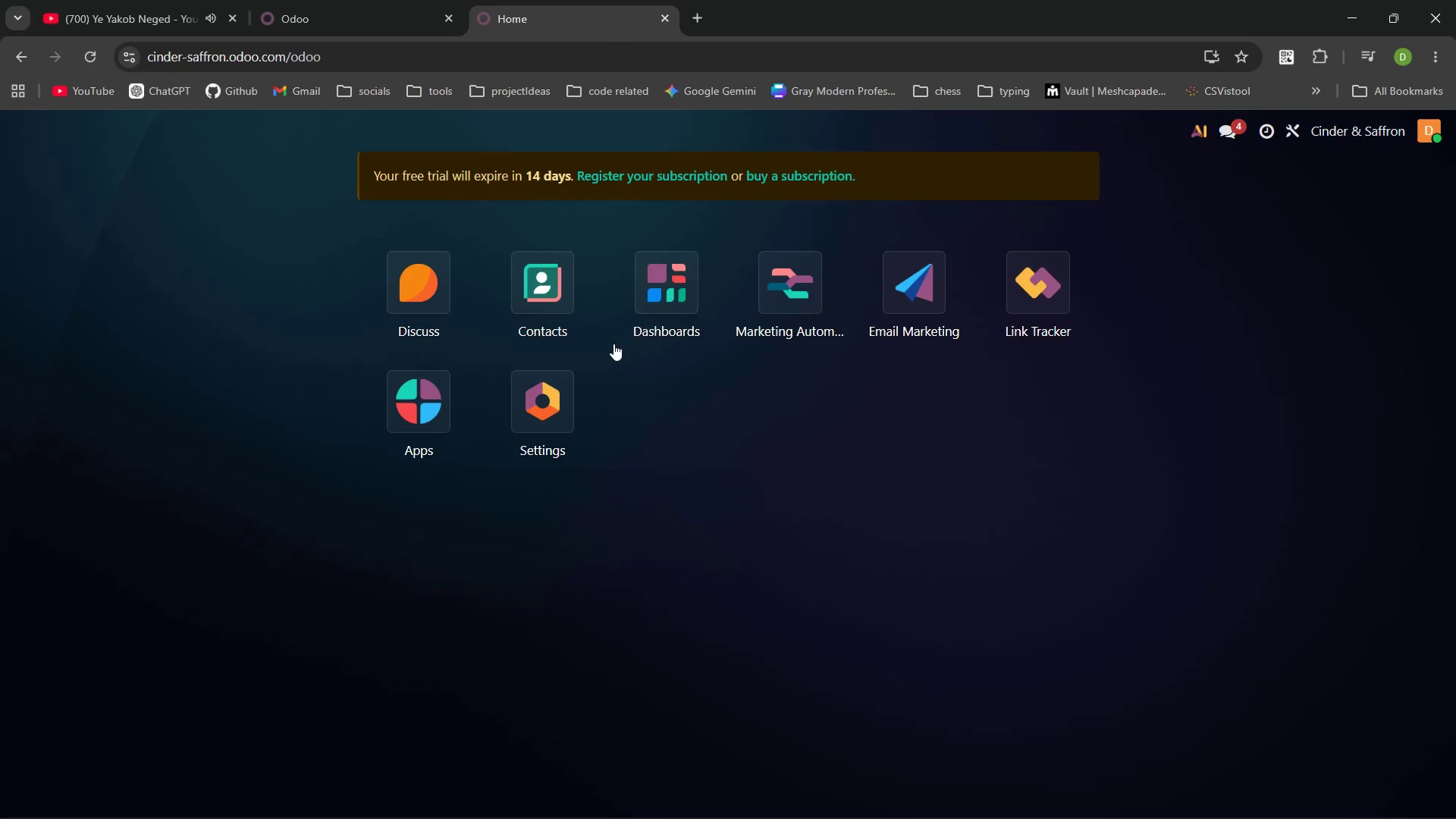 
left_click([767, 299])
 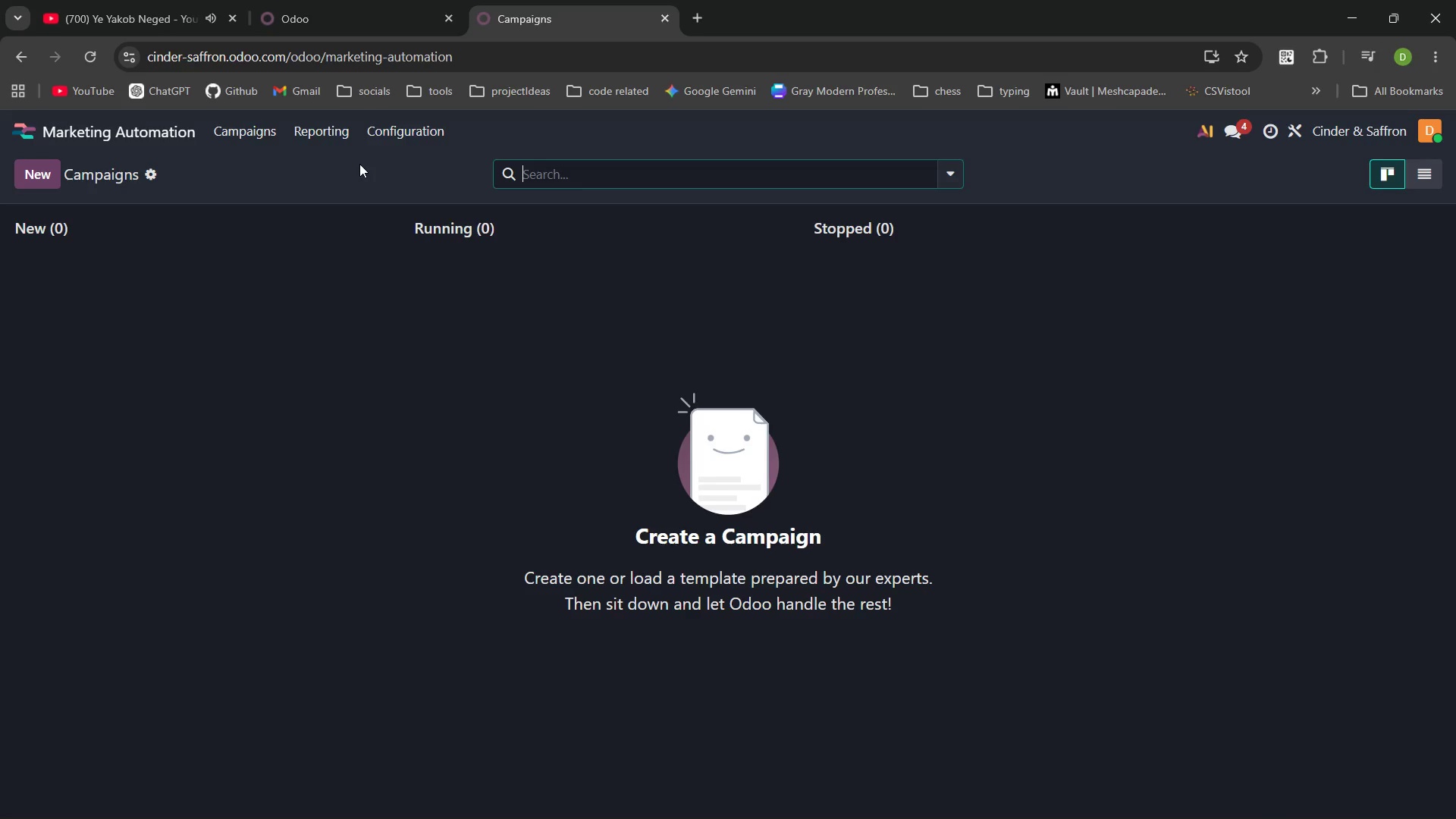 
wait(96.3)
 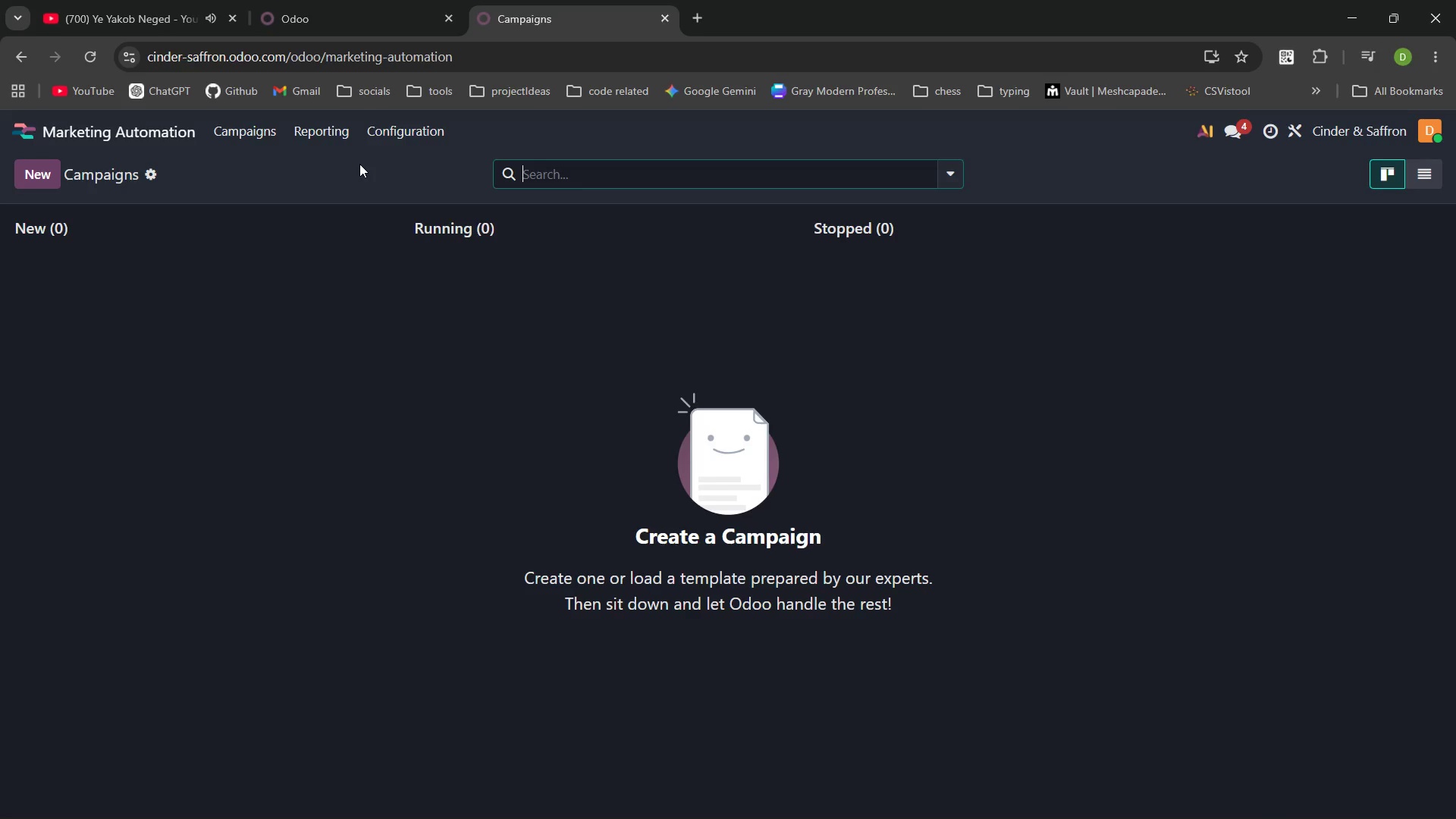 
left_click([36, 187])
 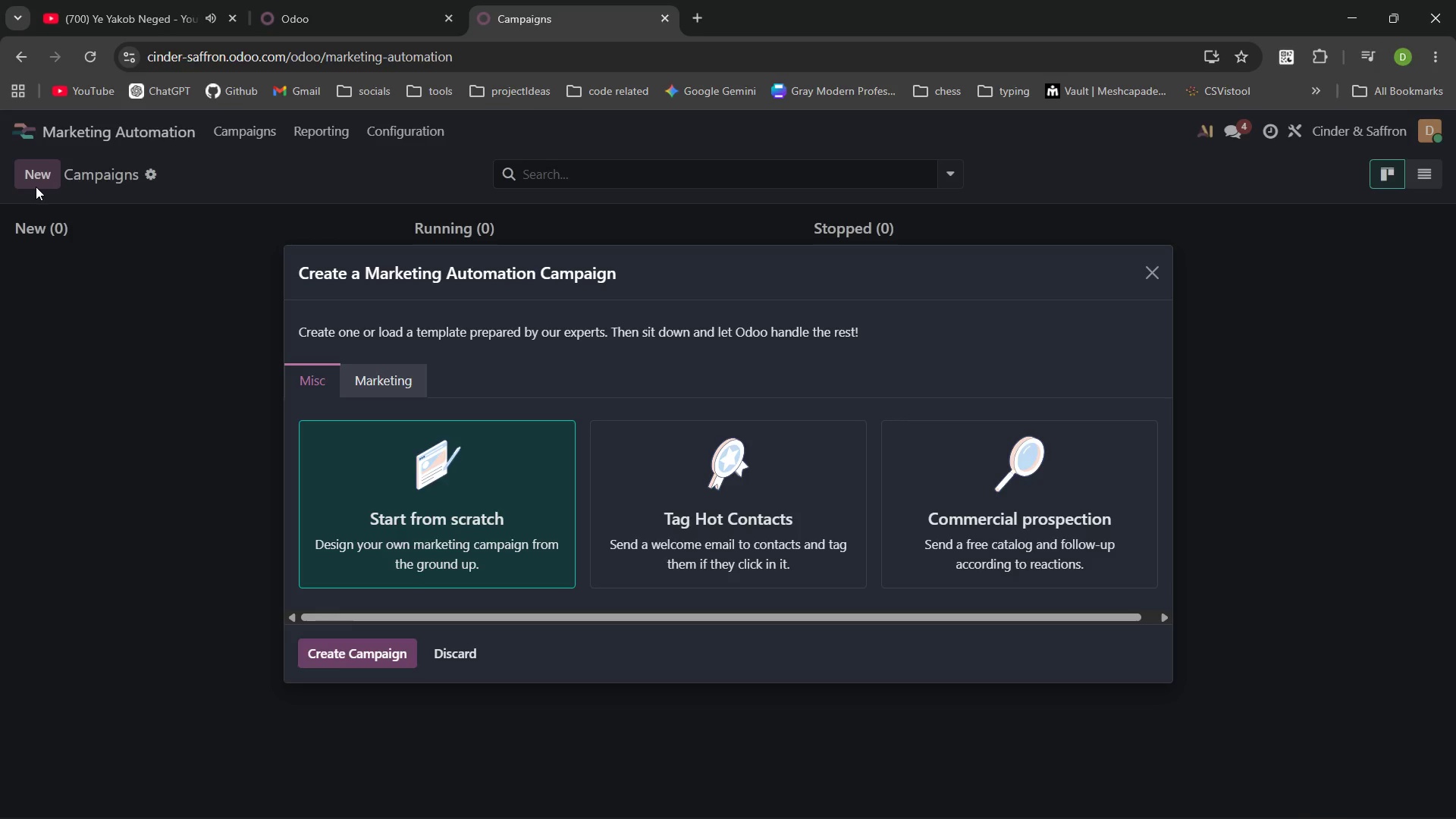 
left_click([363, 648])
 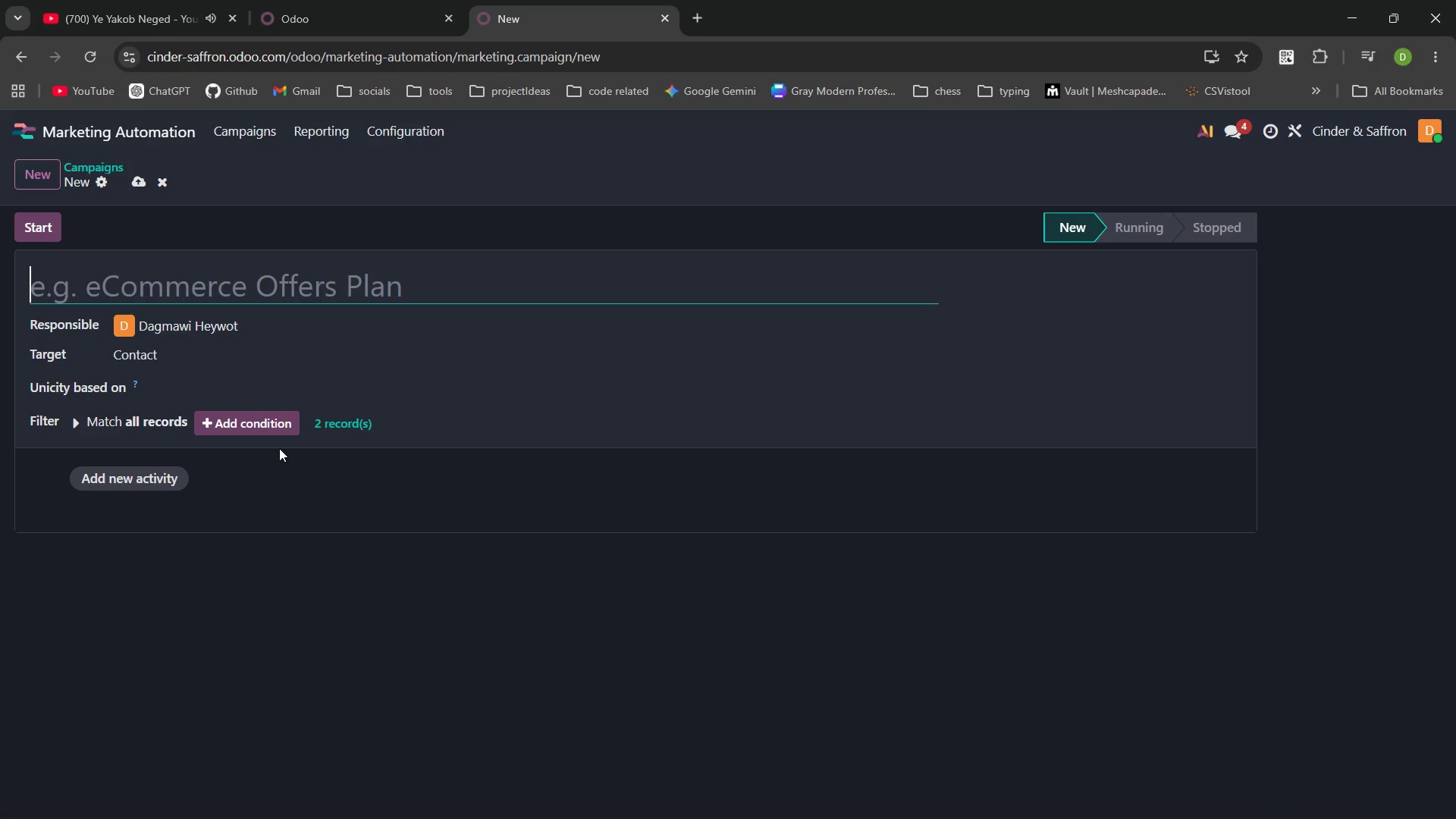 
wait(38.94)
 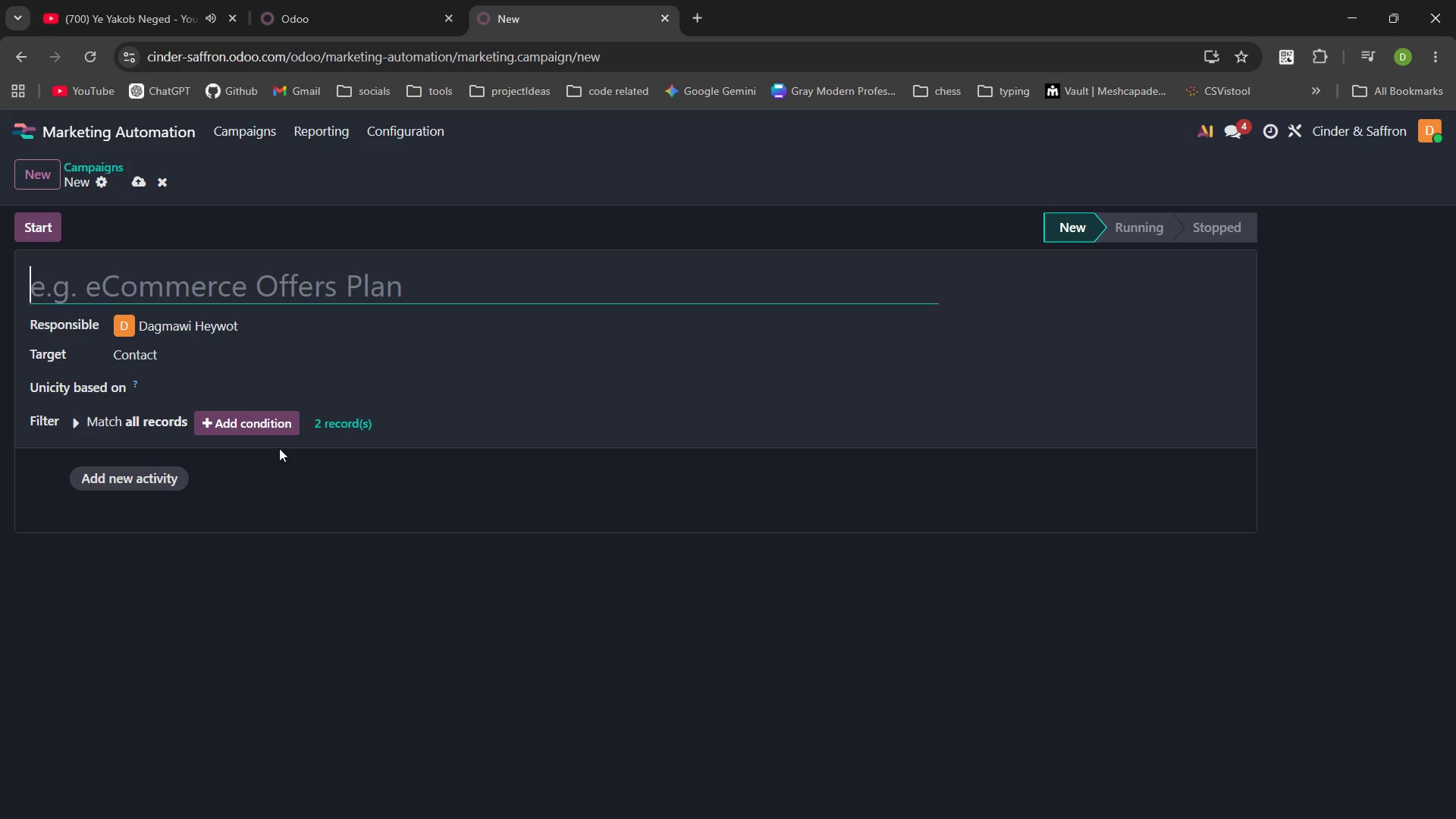 
left_click([185, 348])
 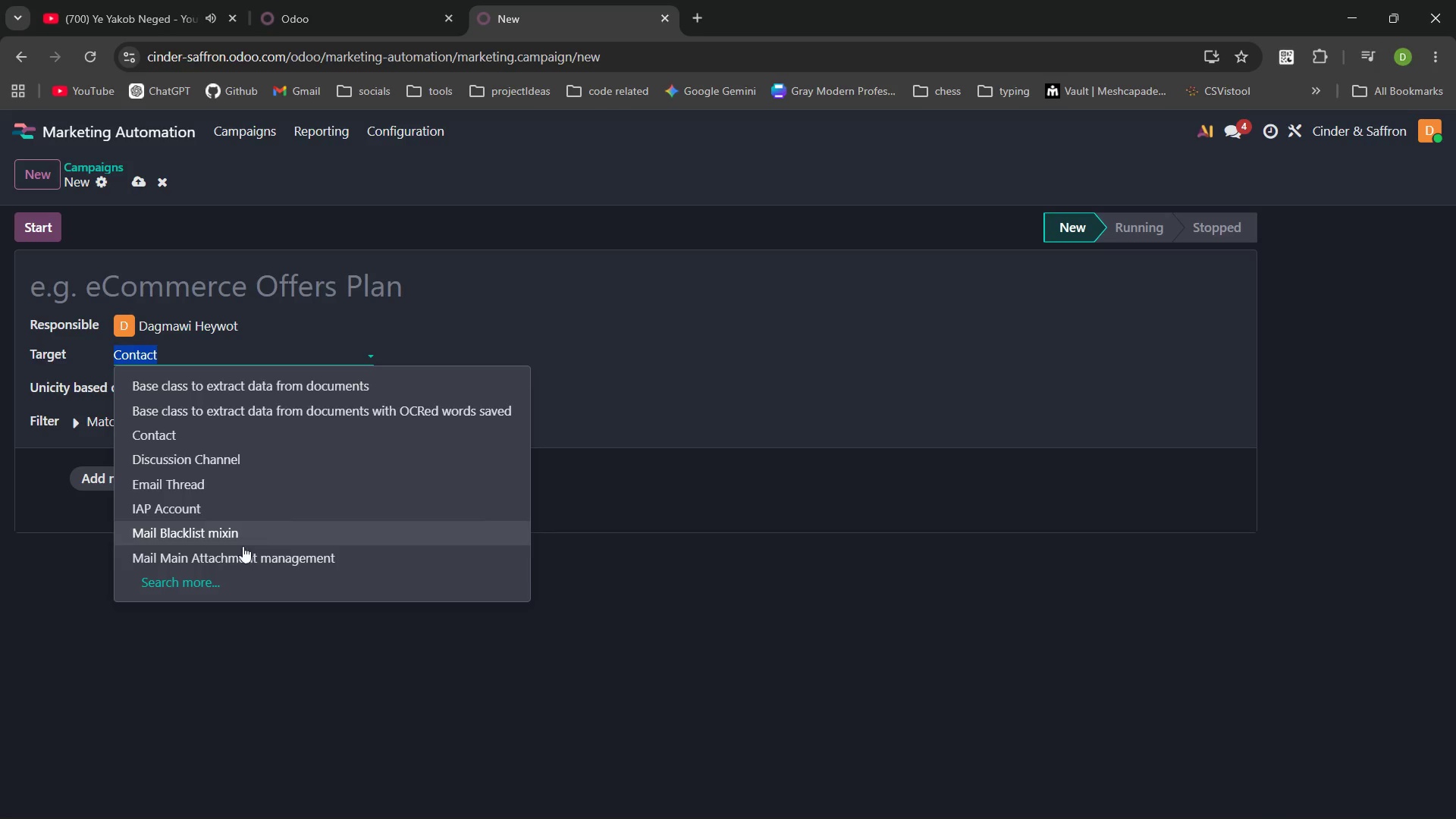 
left_click([232, 582])
 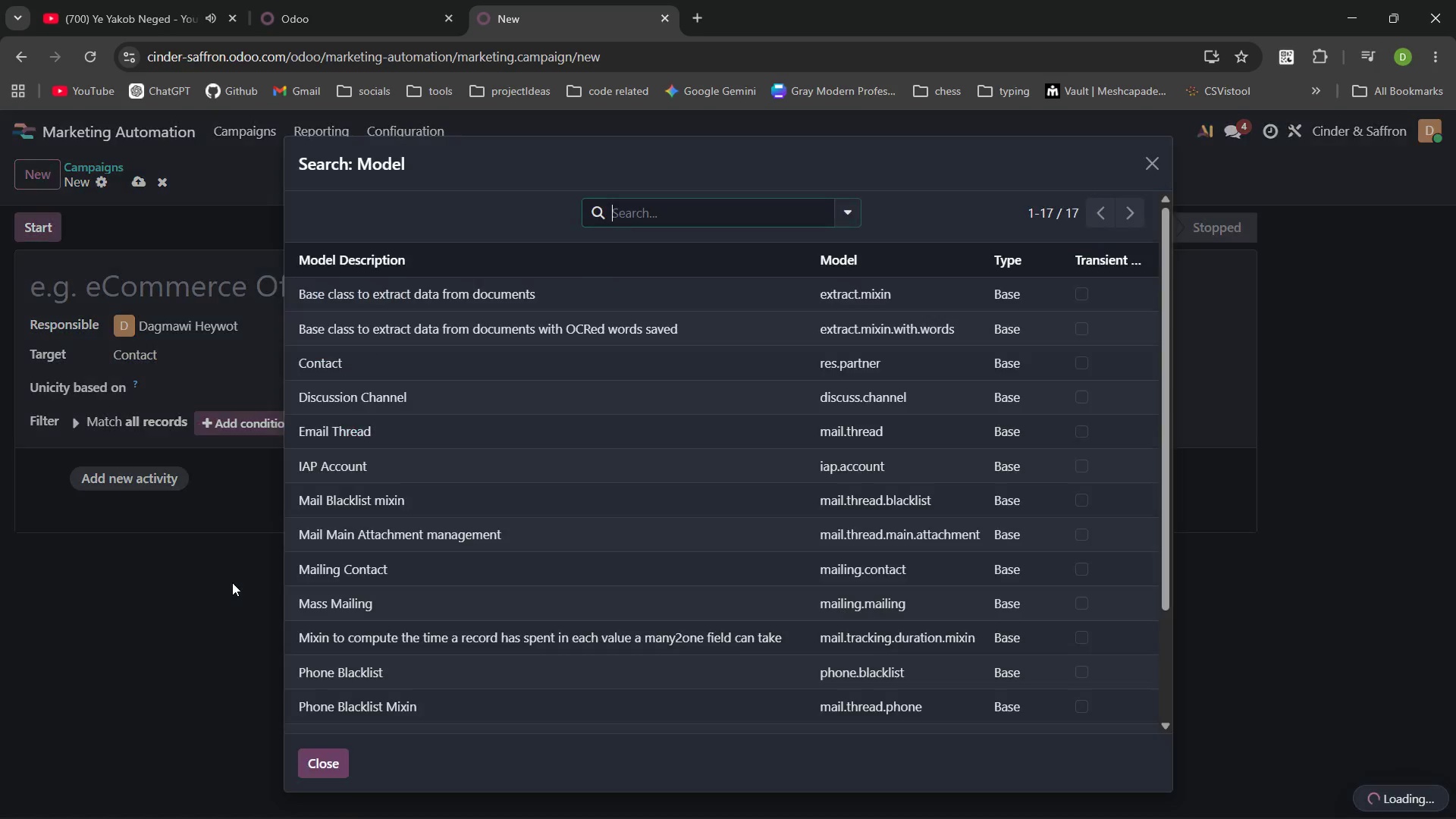 
type(maling cnta)
 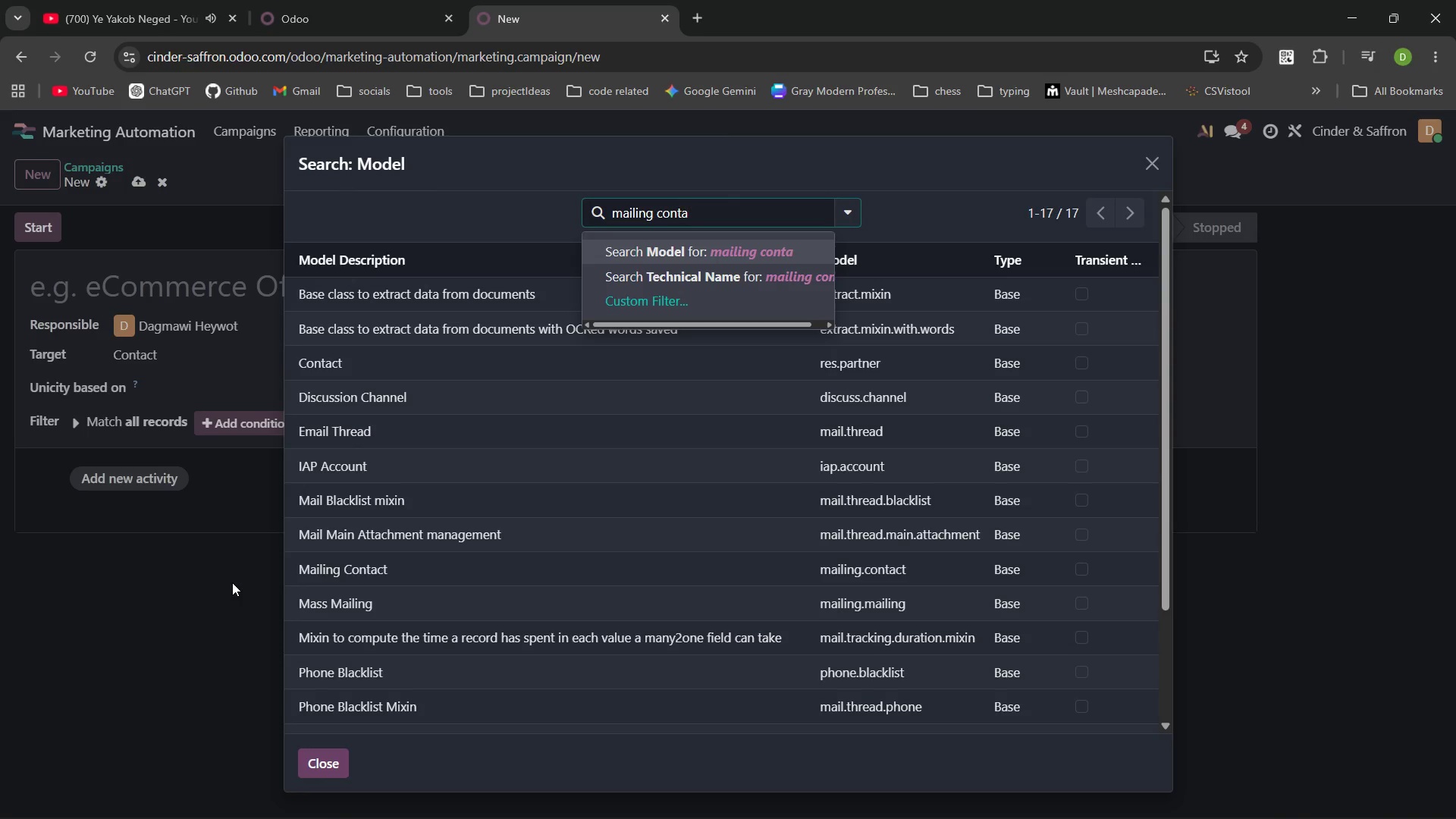 
key(Enter)
 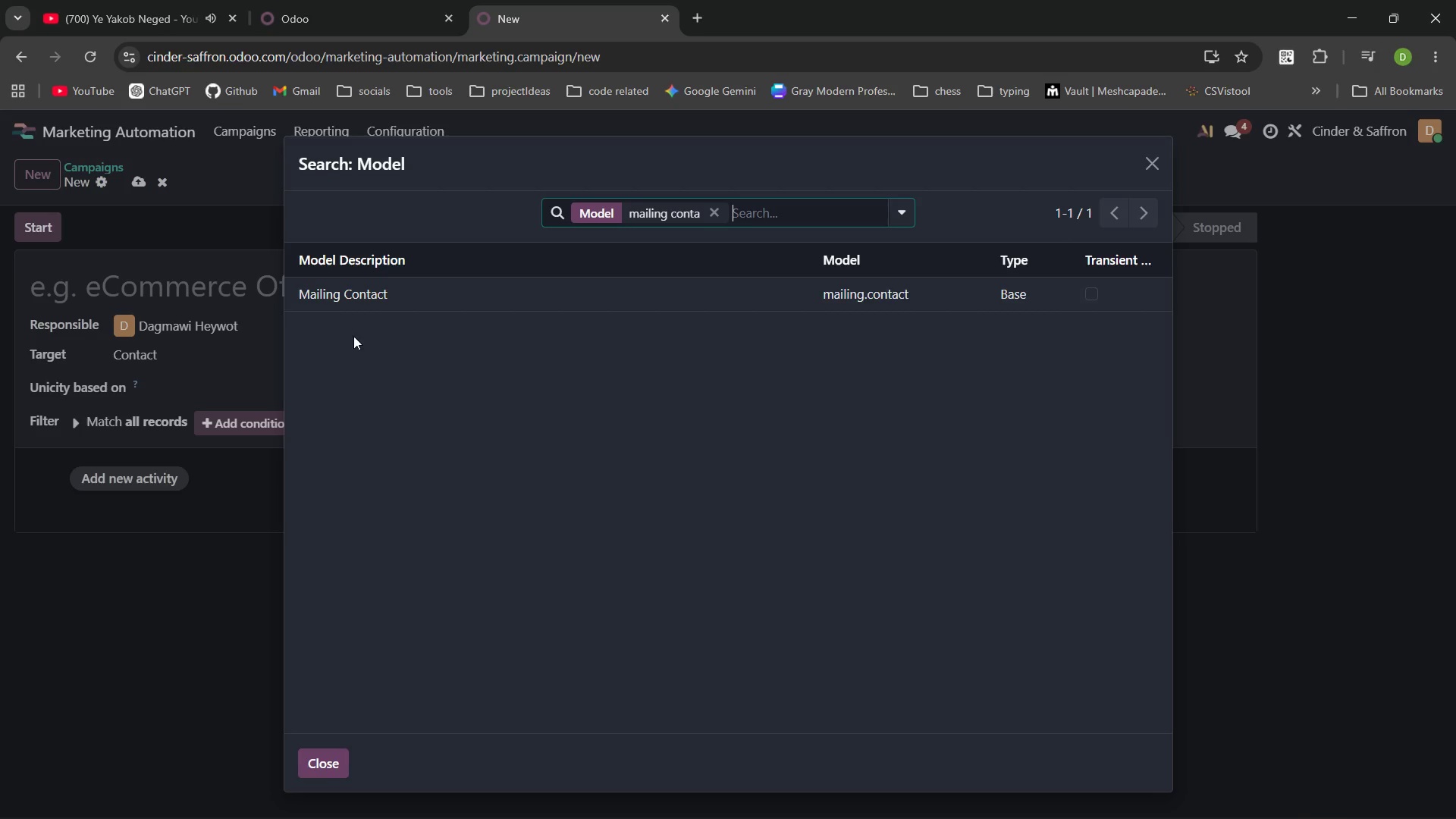 
left_click([359, 299])
 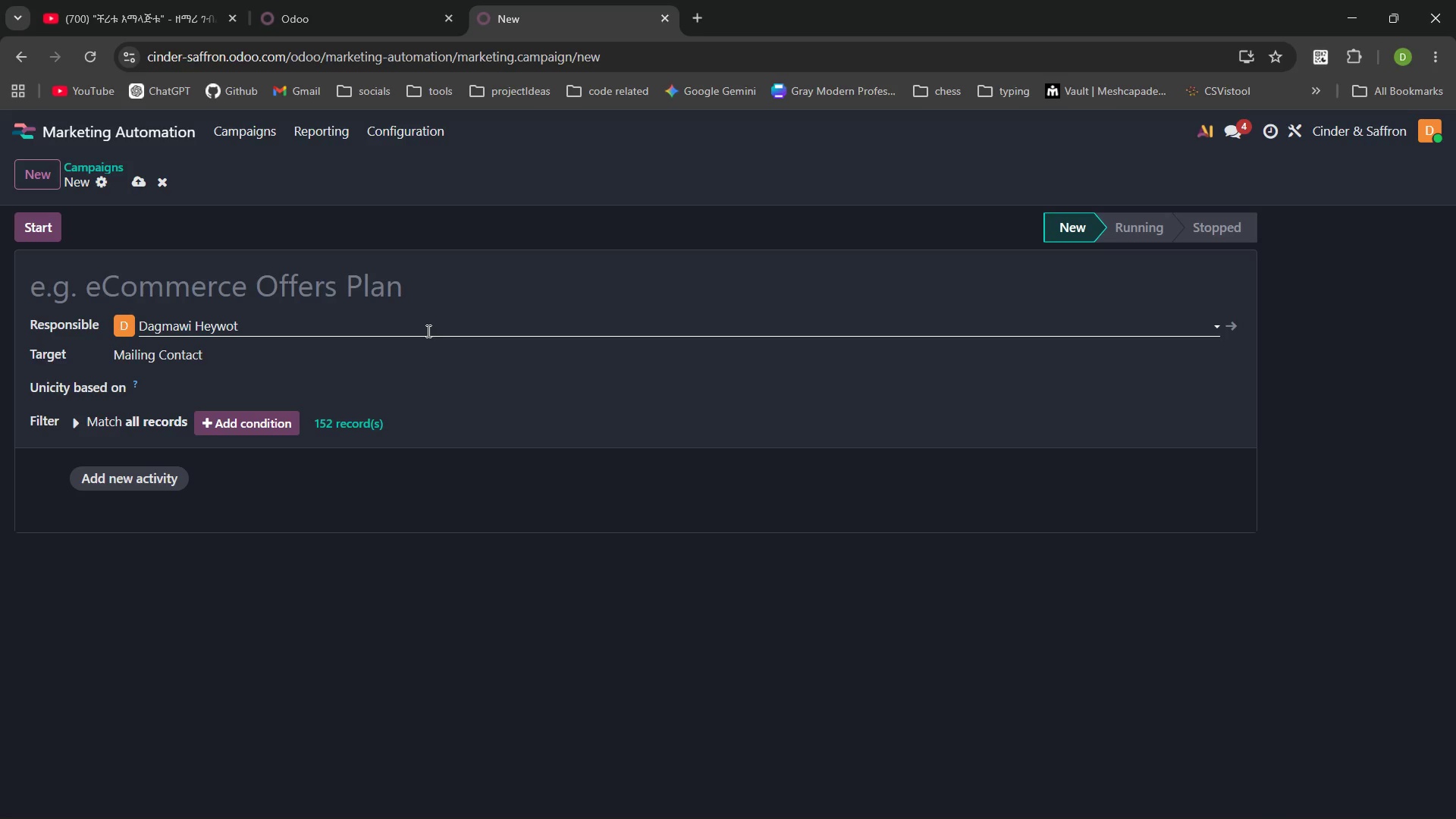 
wait(33.28)
 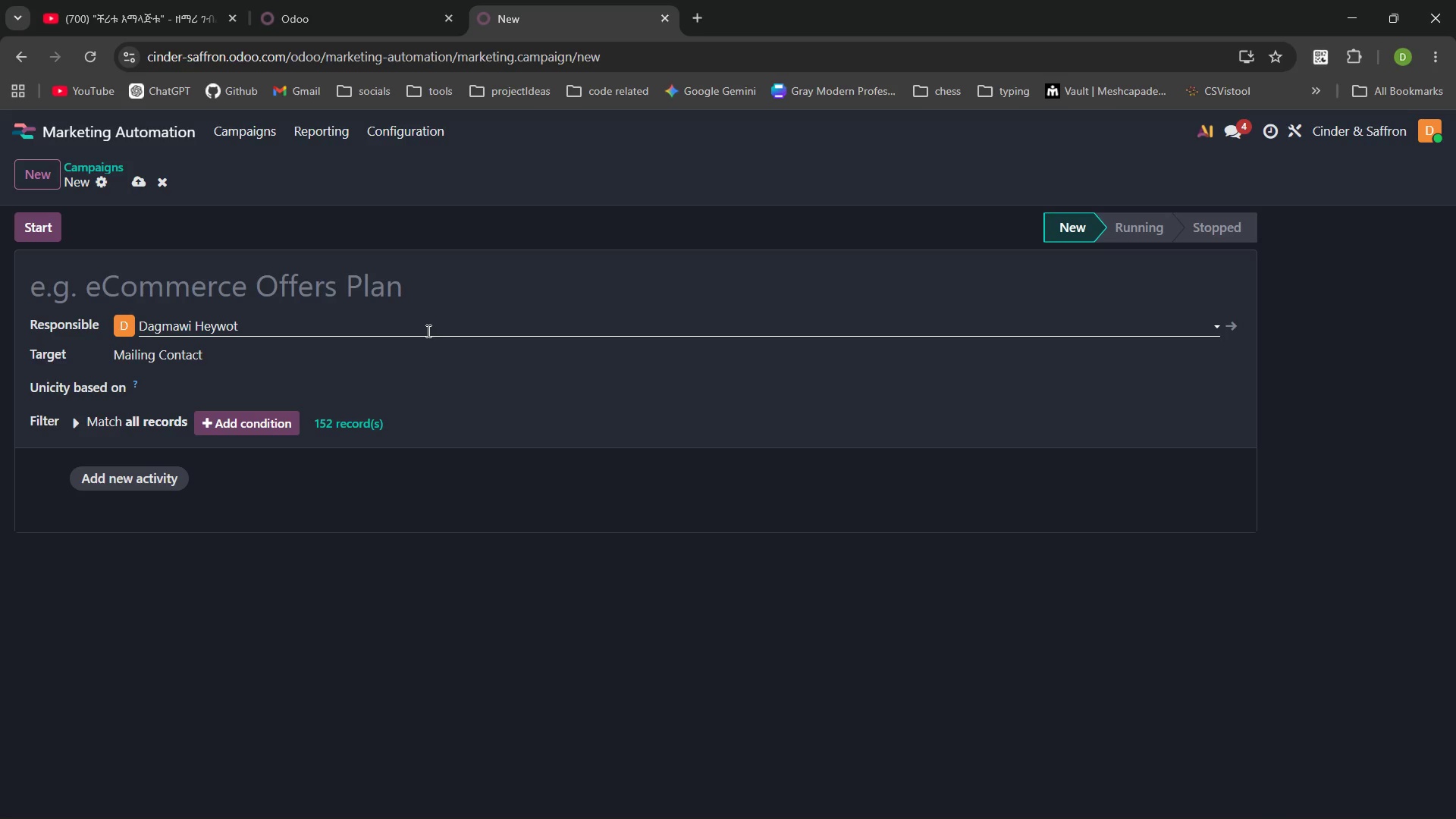 
left_click([255, 419])
 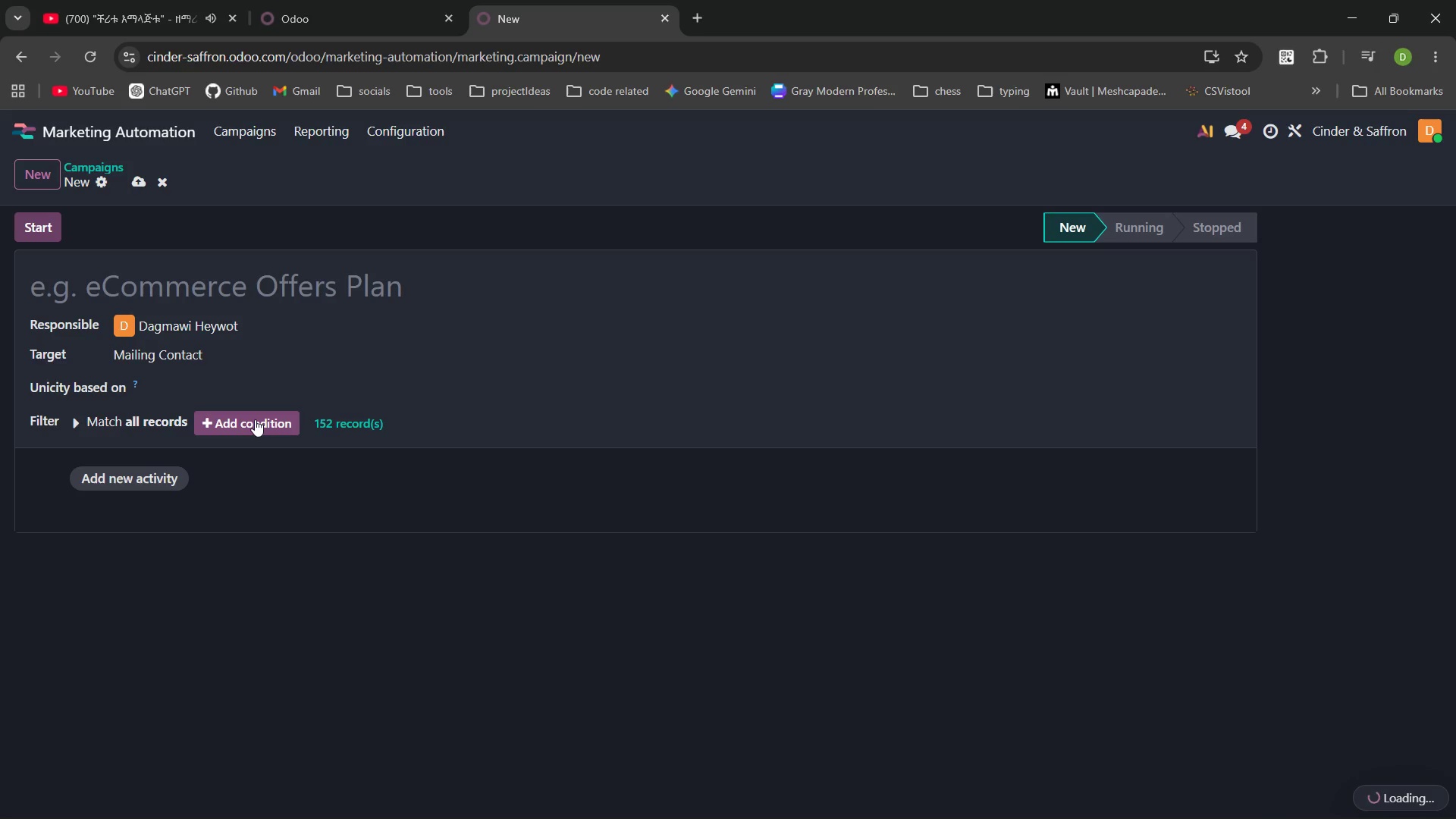 
wait(10.14)
 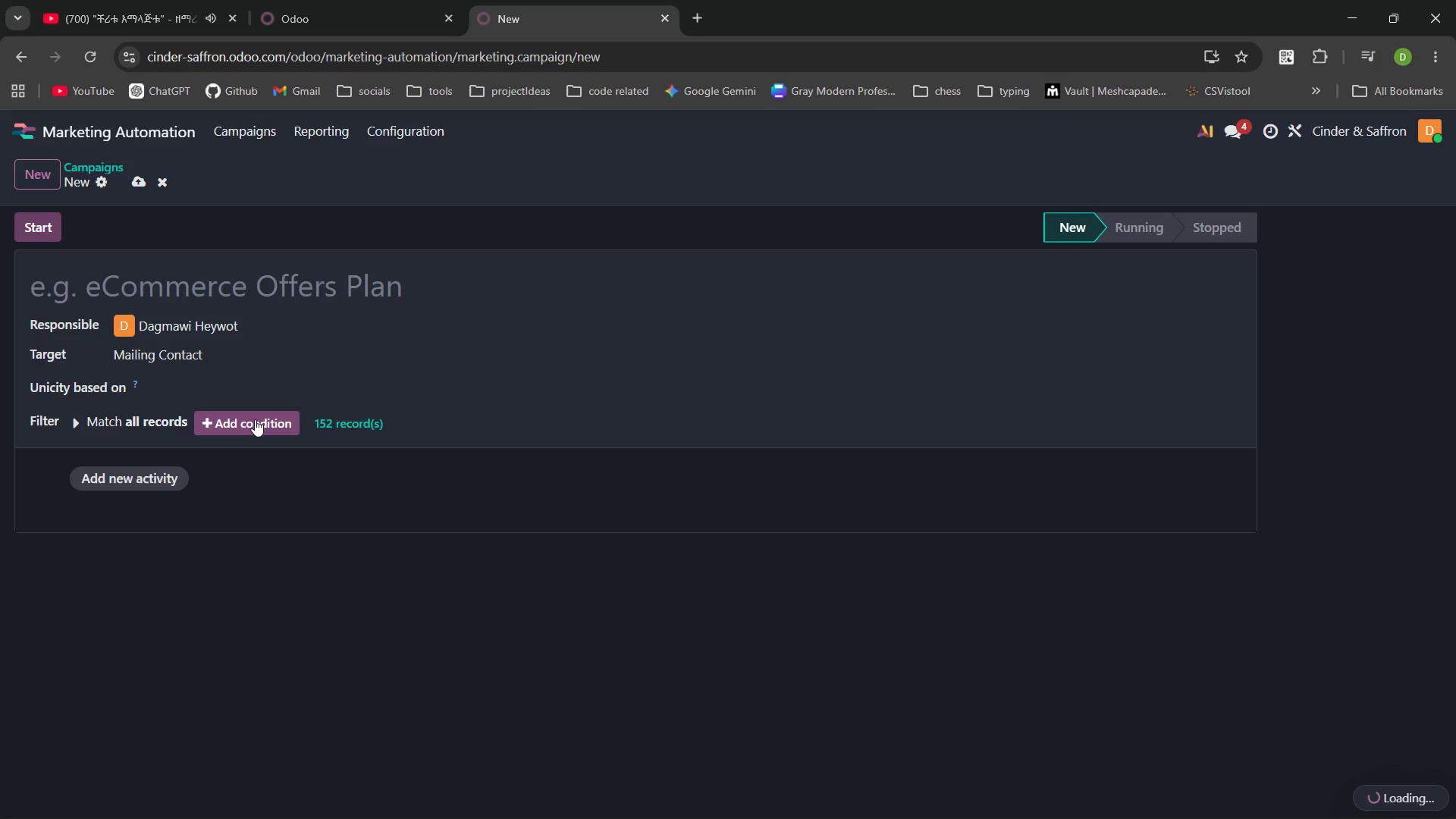 
left_click([212, 426])
 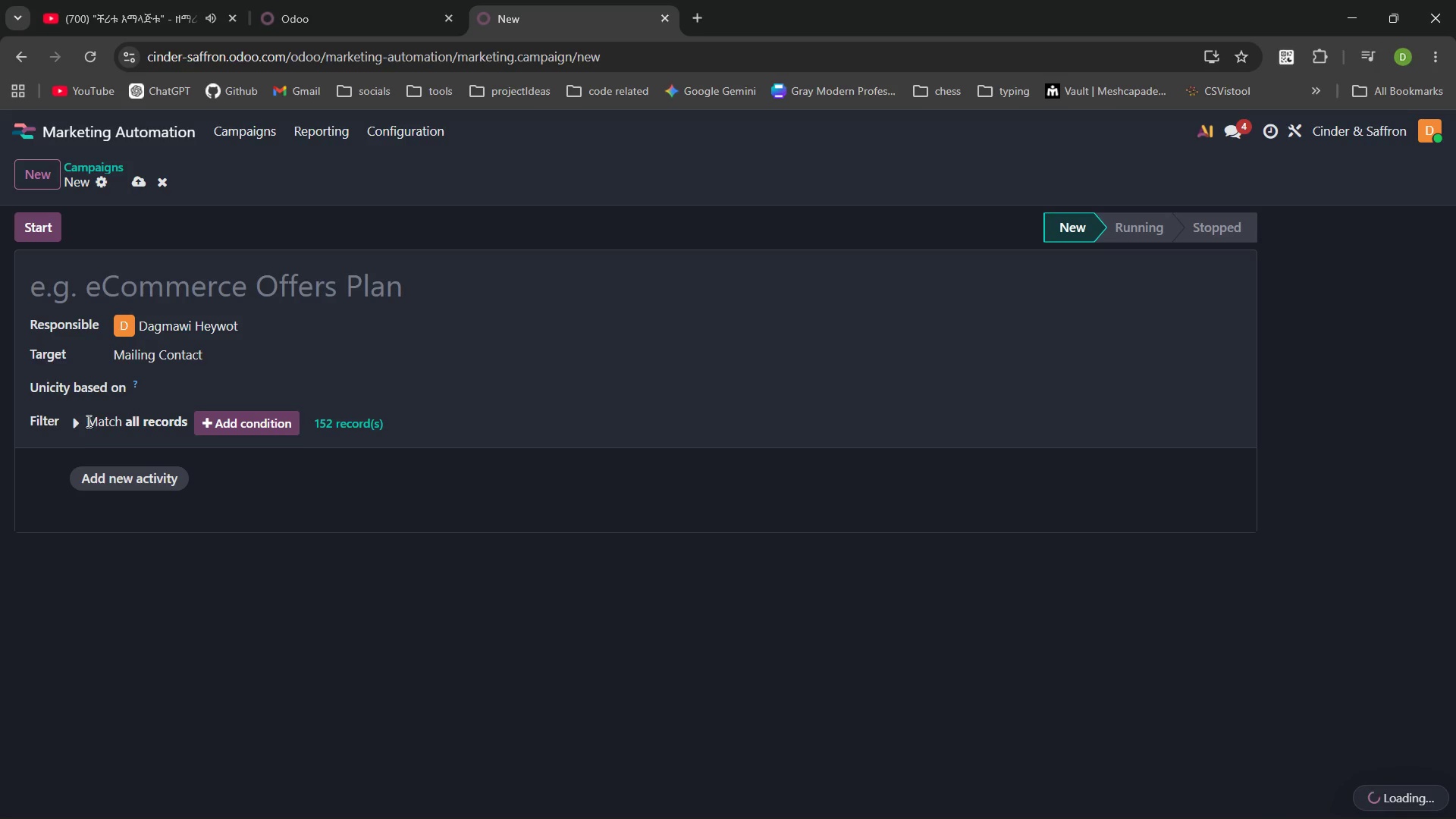 
left_click([77, 425])
 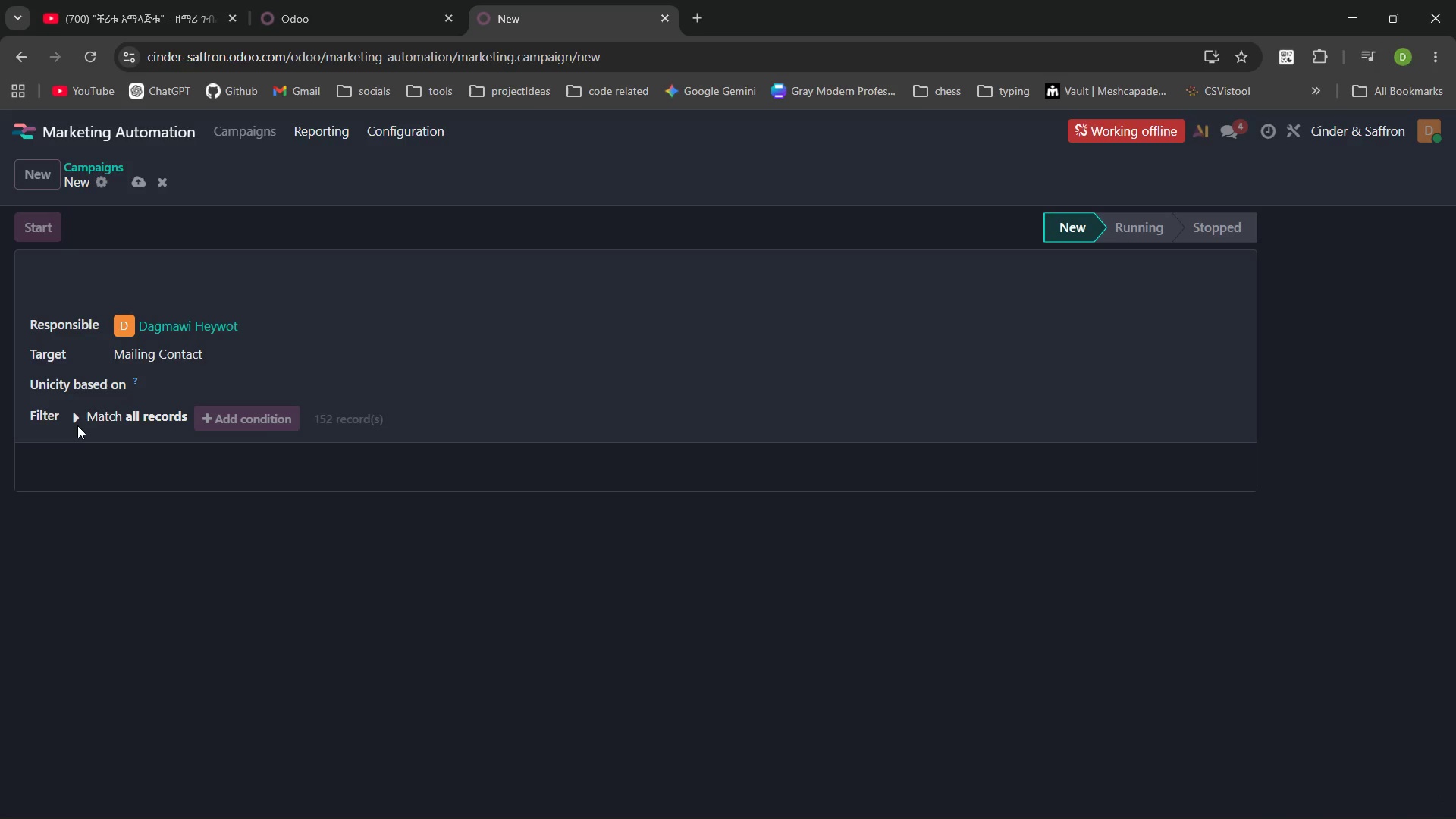 
wait(32.5)
 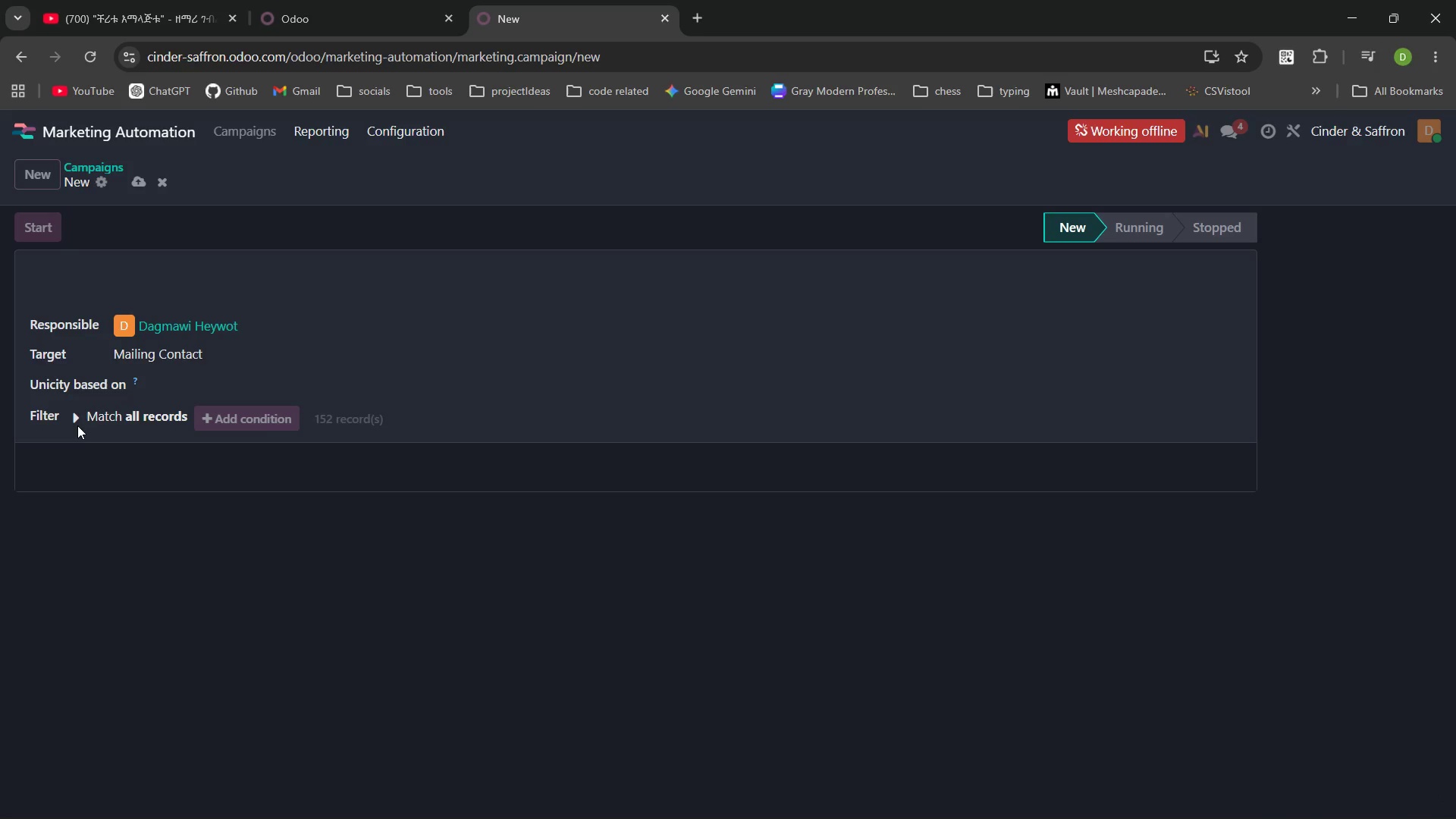 
left_click([91, 51])
 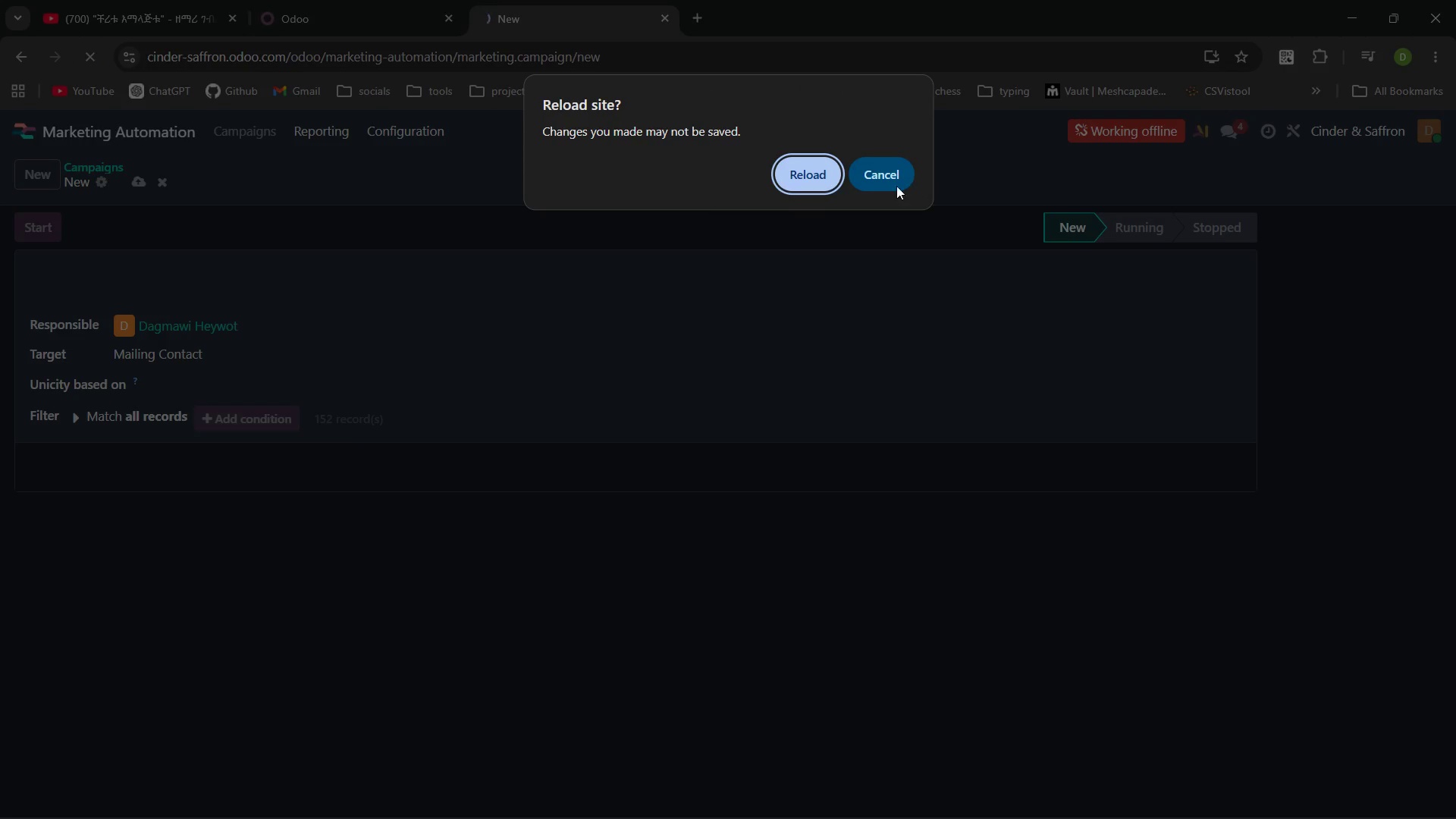 
left_click([826, 182])
 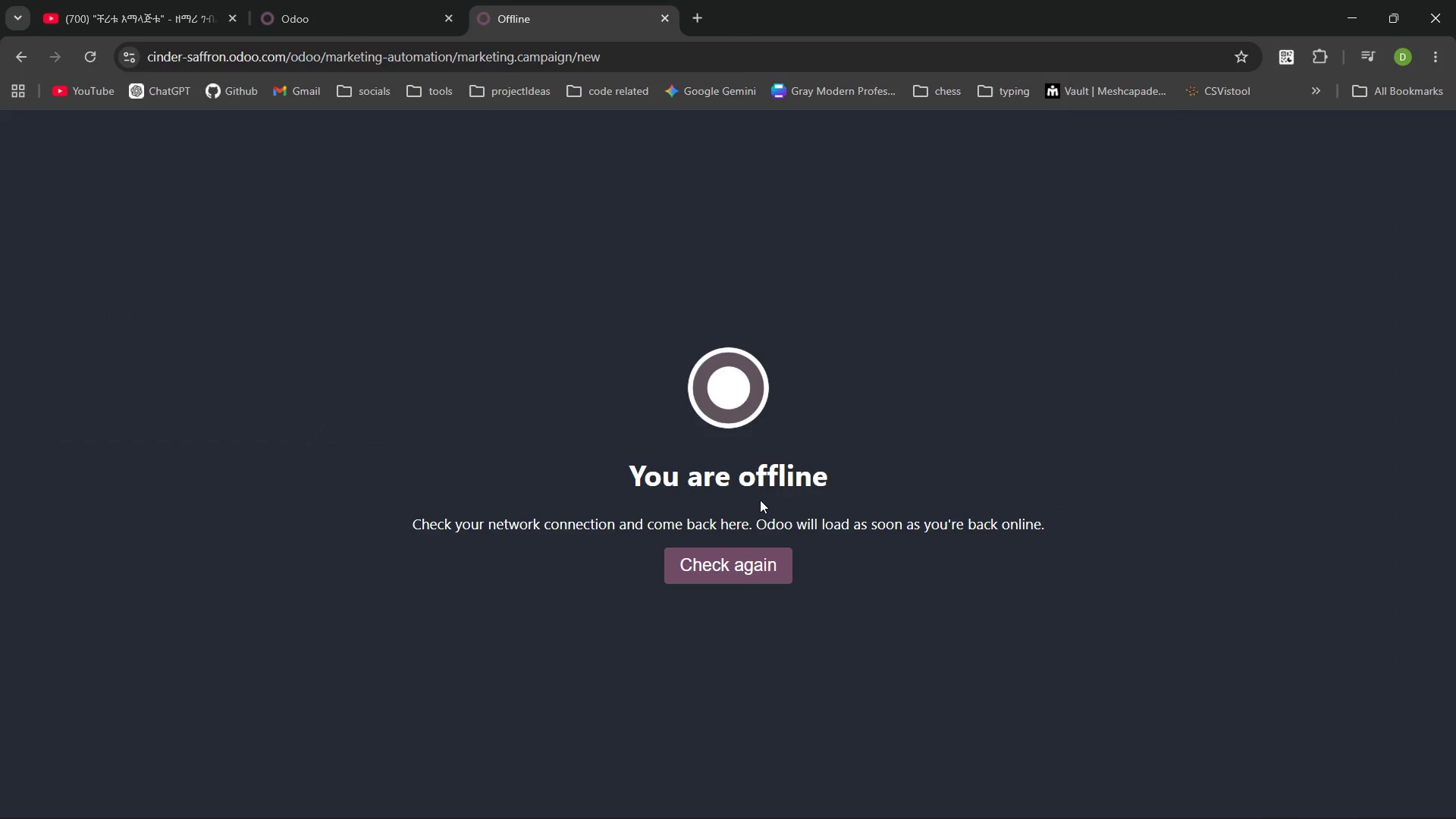 
left_click([726, 560])
 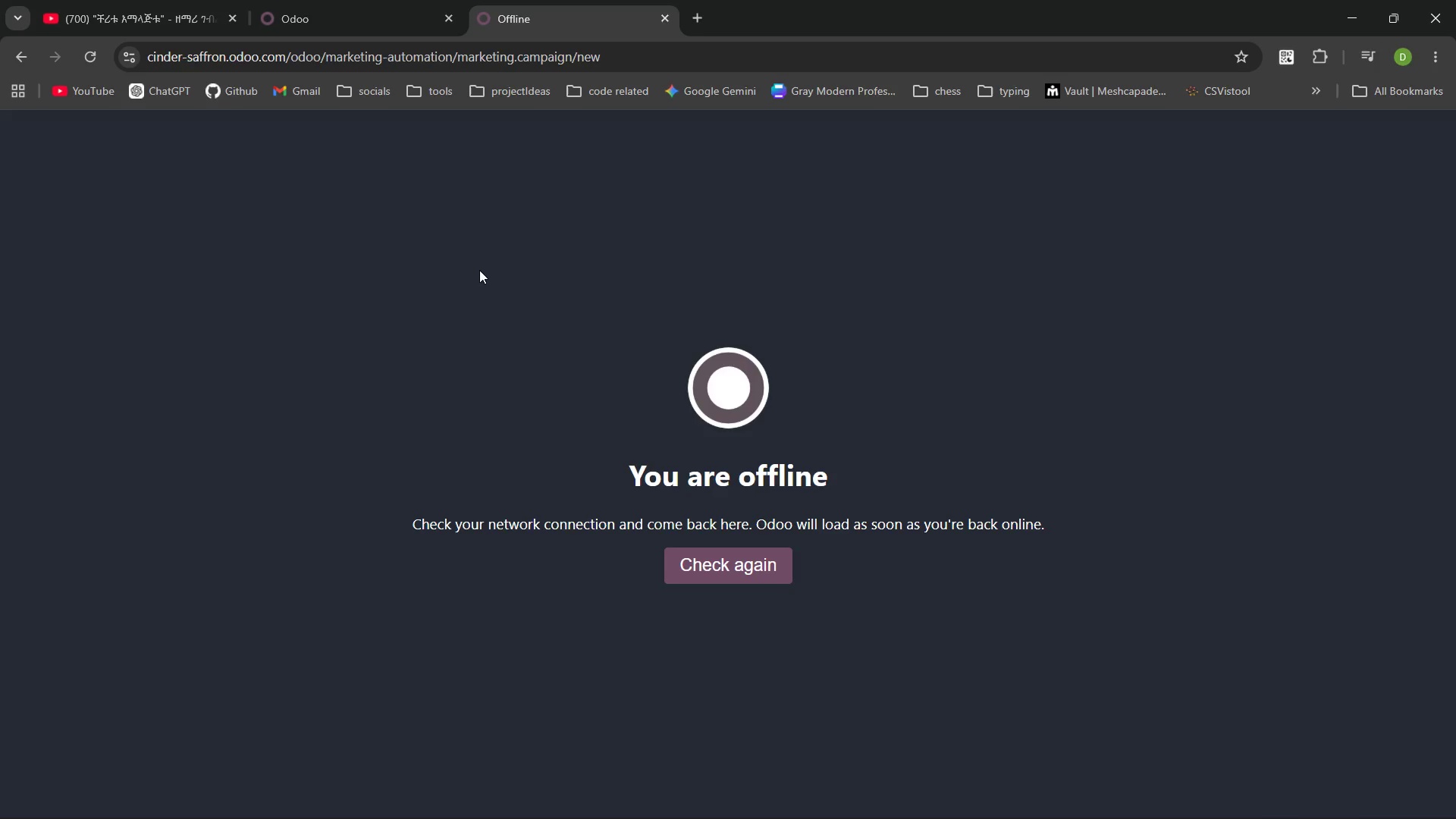 
wait(5.11)
 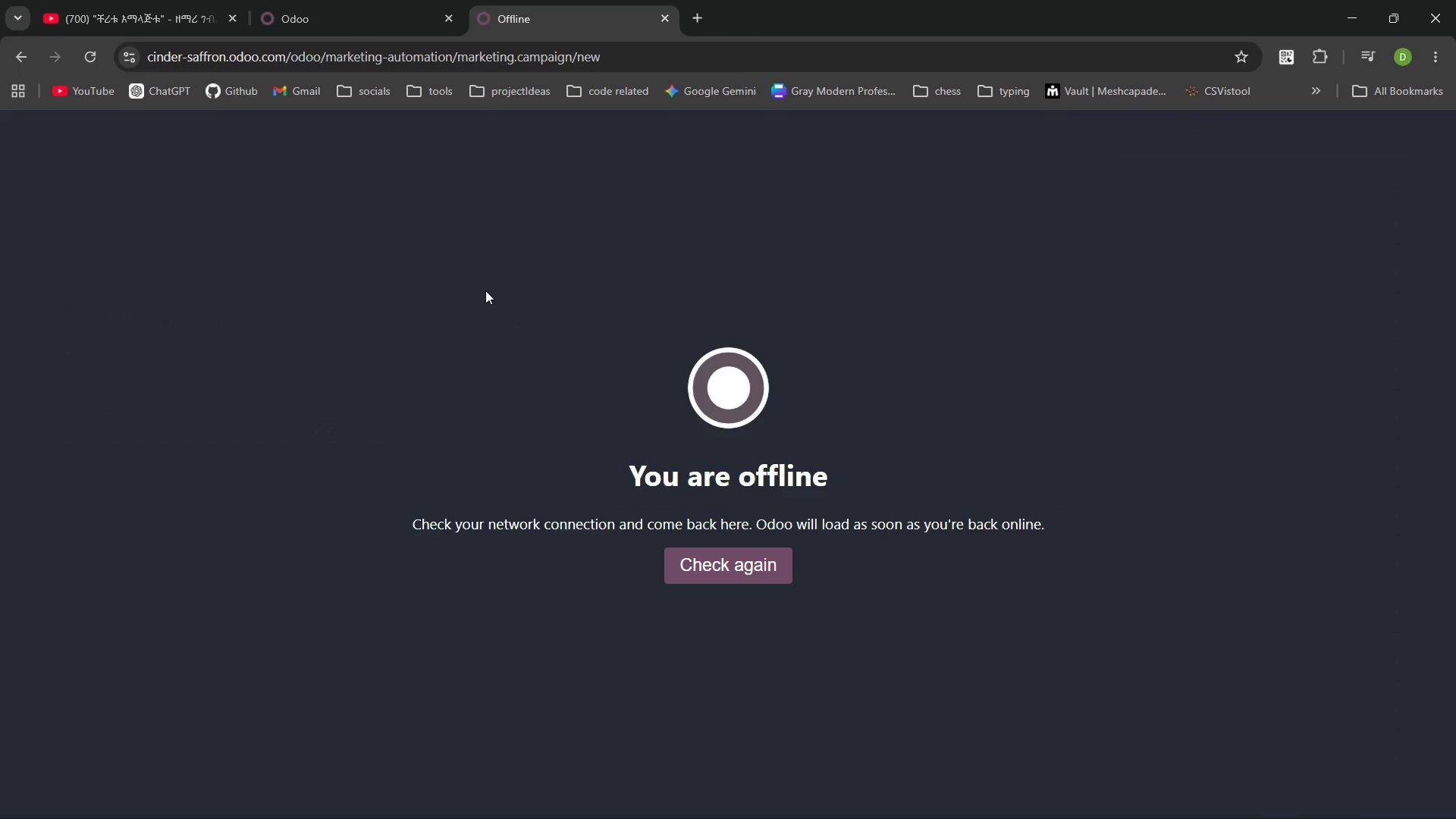 
left_click([90, 49])
 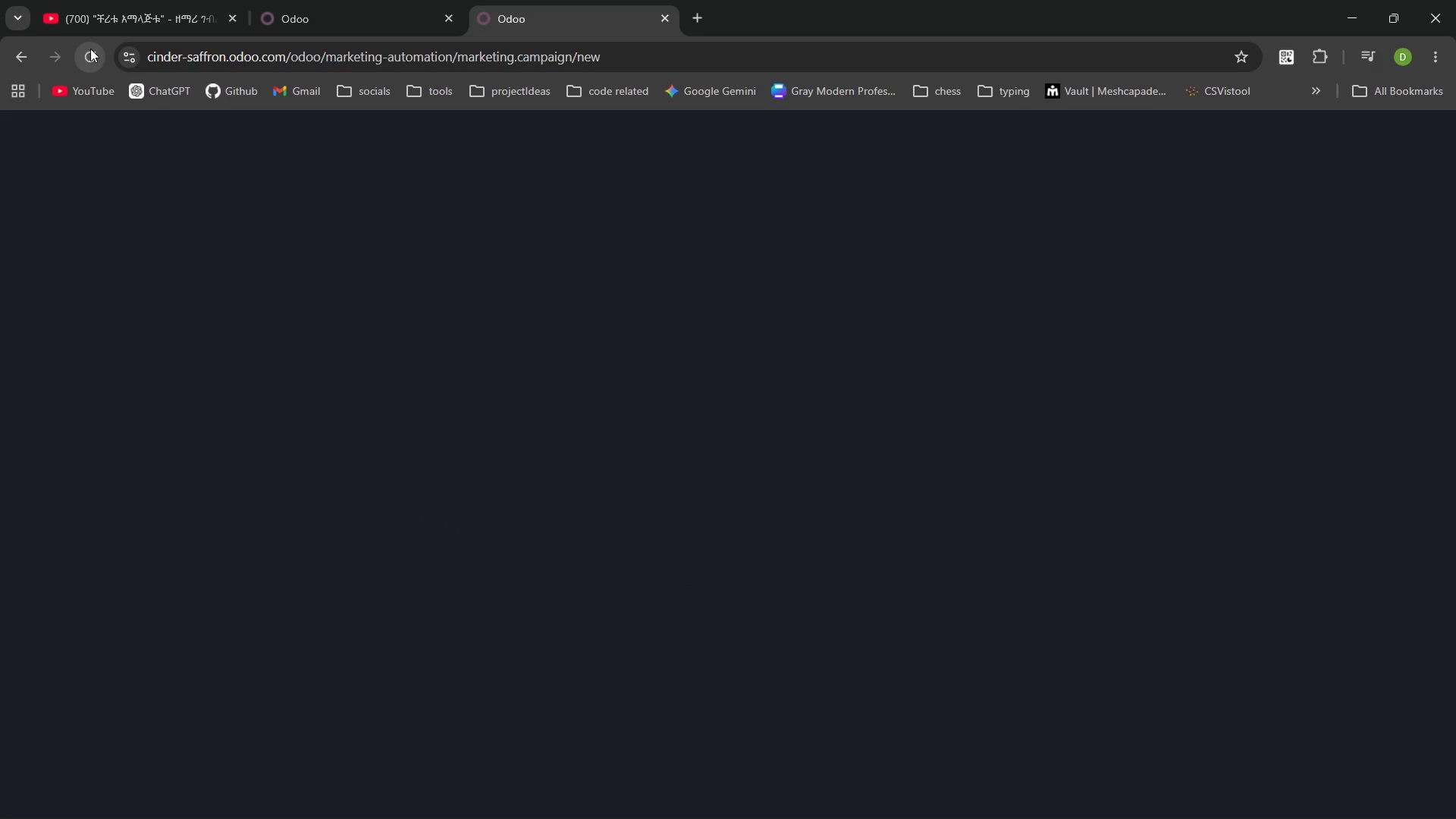 
wait(8.84)
 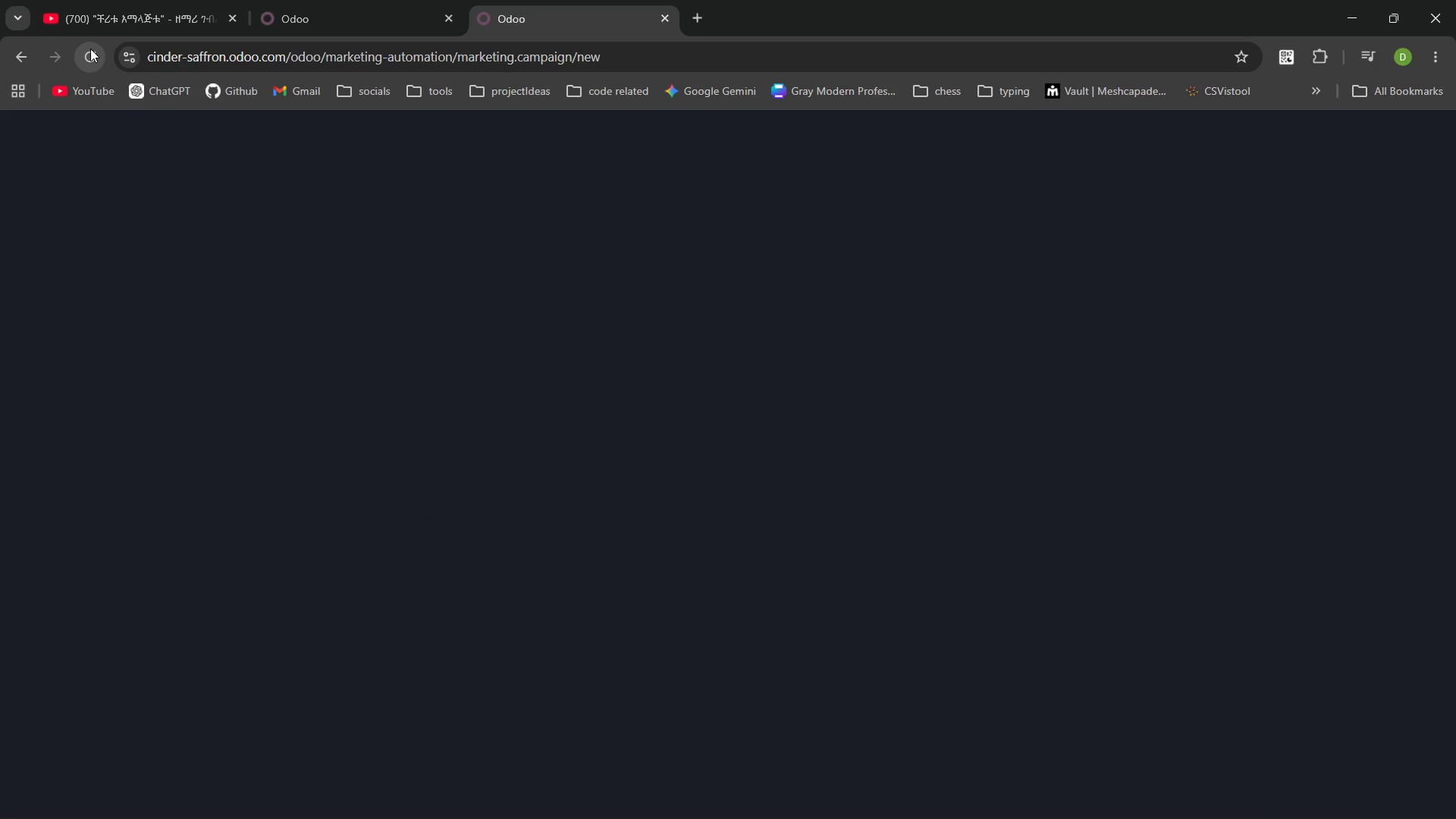 
left_click([212, 359])
 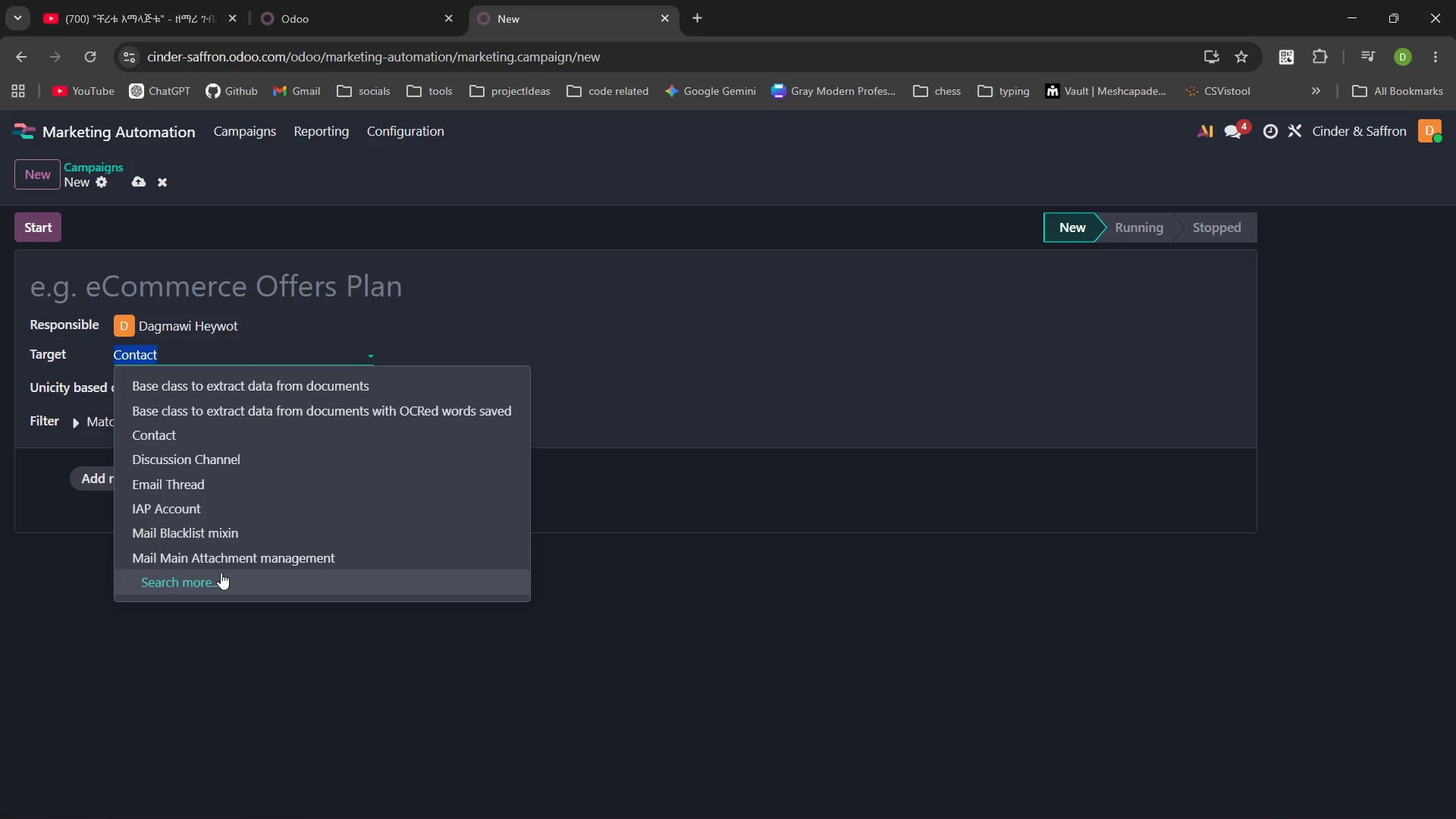 
left_click([220, 574])
 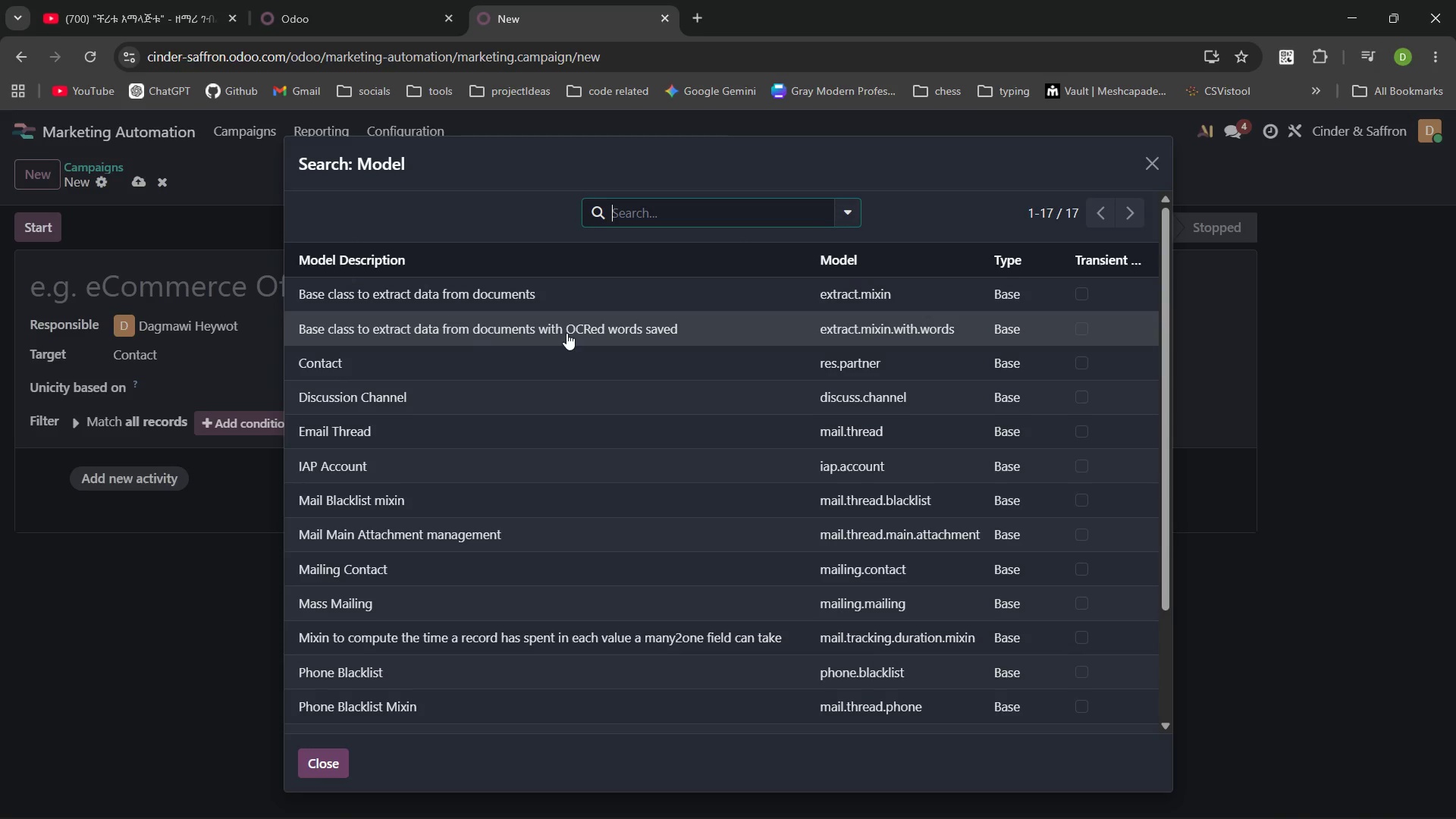 
type(mailing contct)
 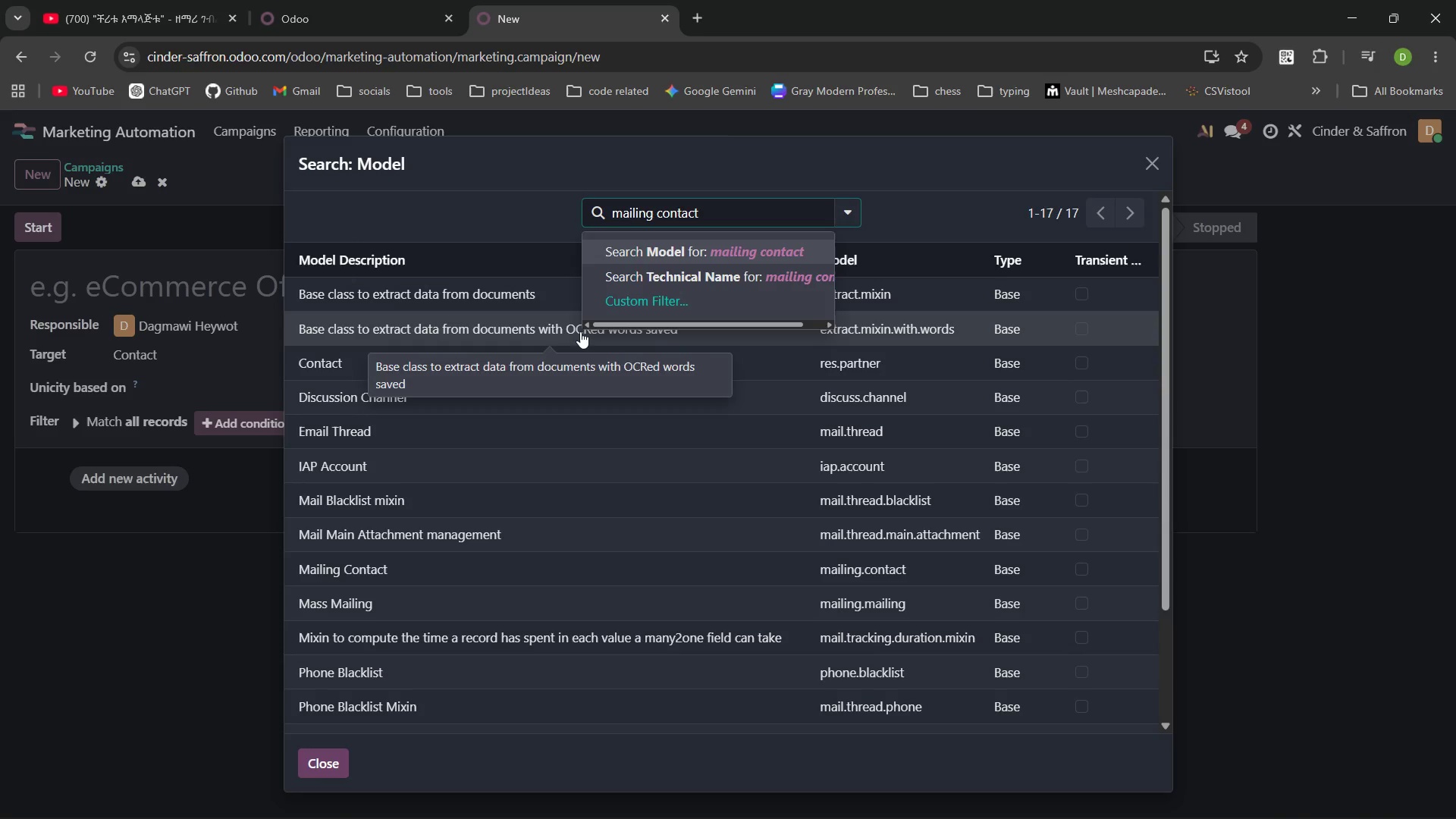 
left_click([740, 246])
 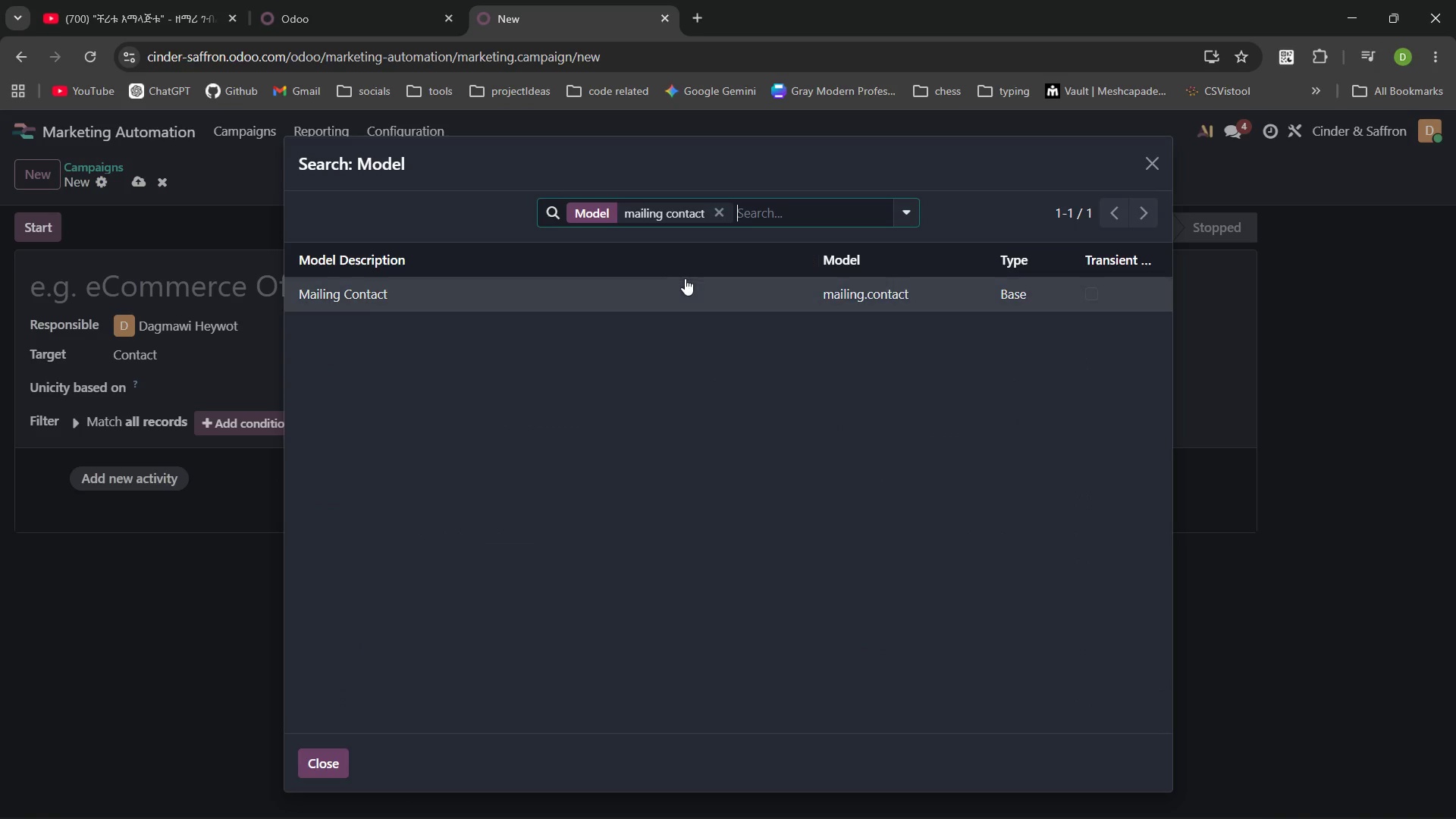 
left_click([677, 288])
 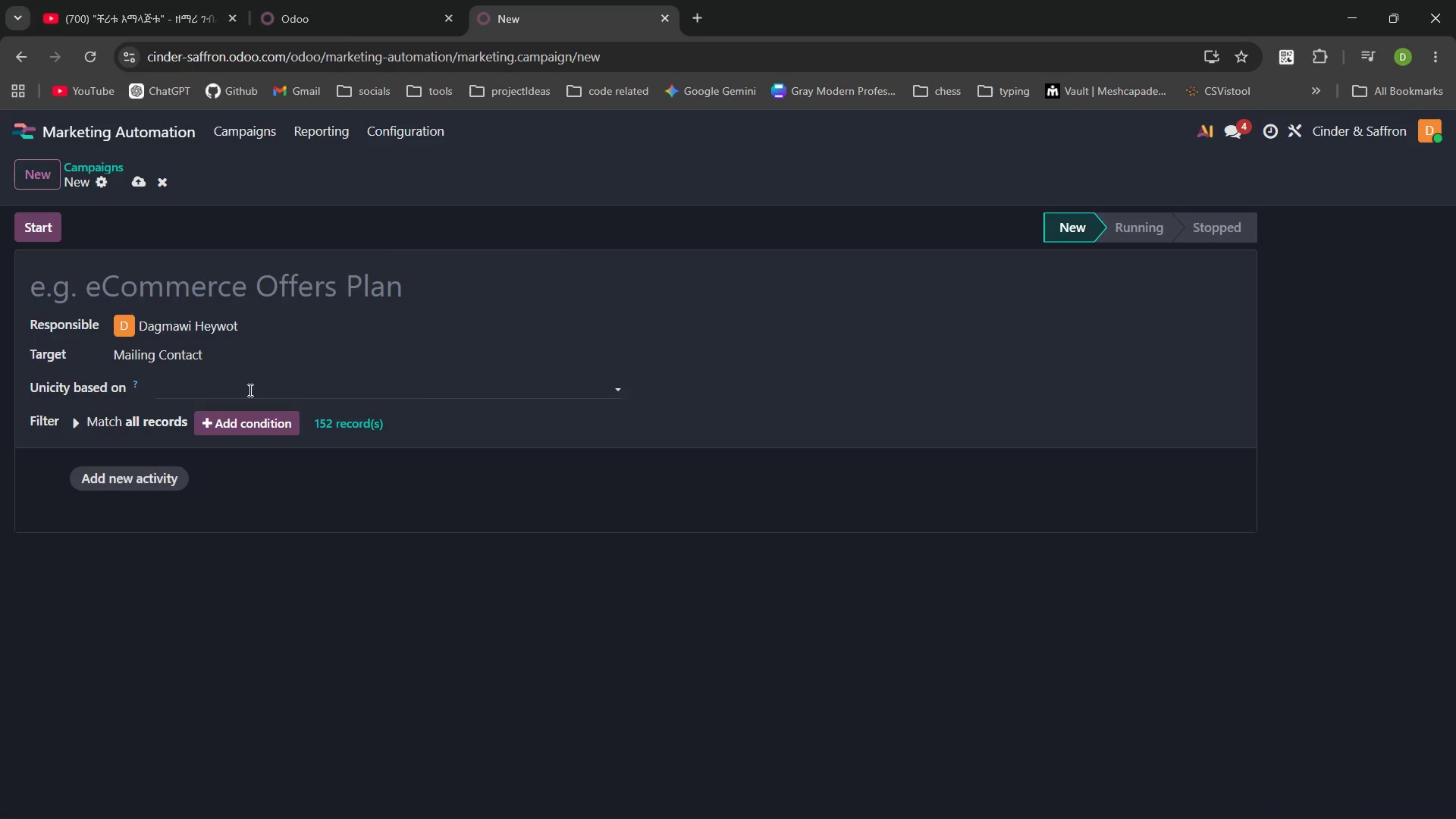 
wait(24.34)
 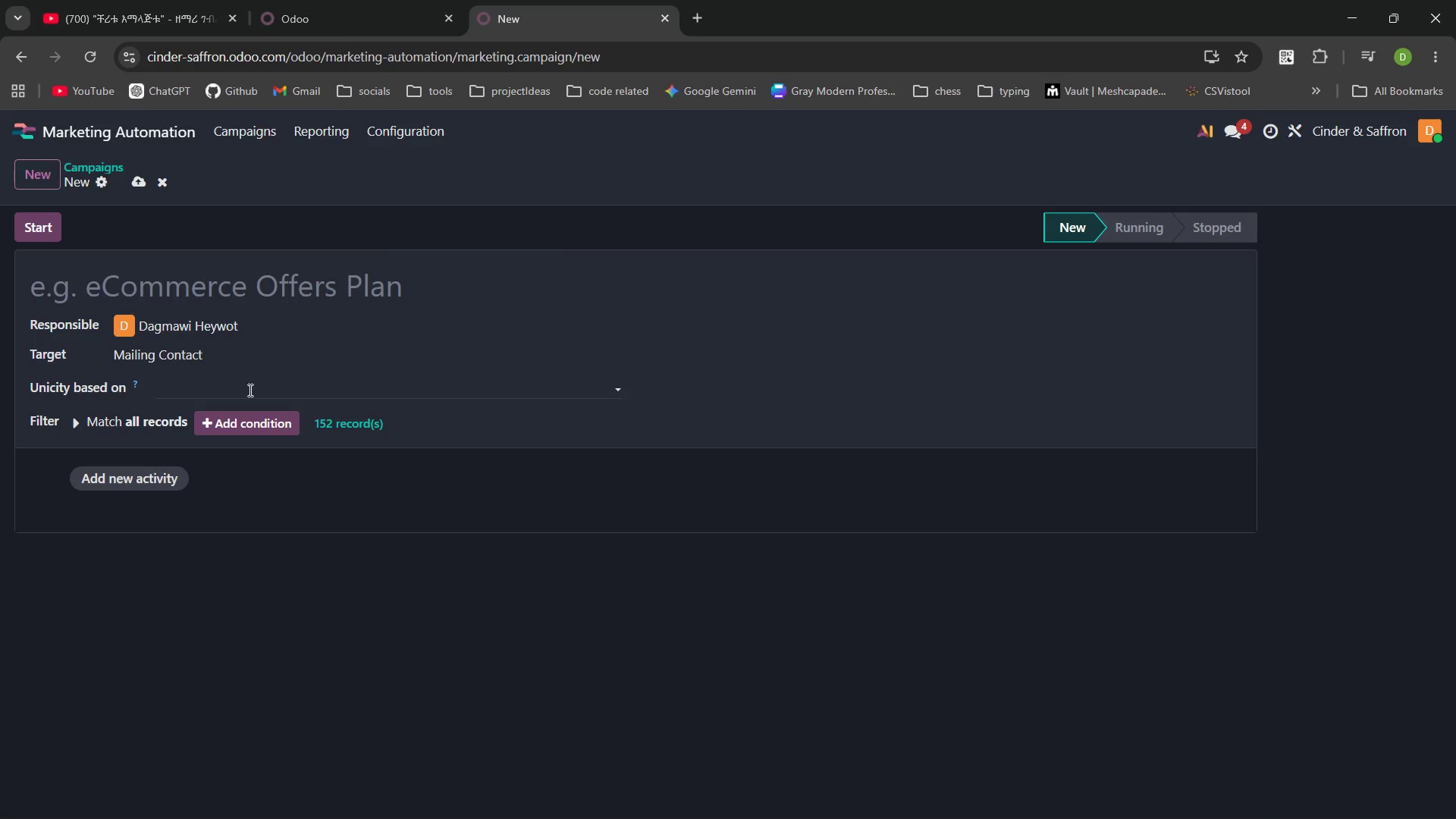 
left_click([276, 423])
 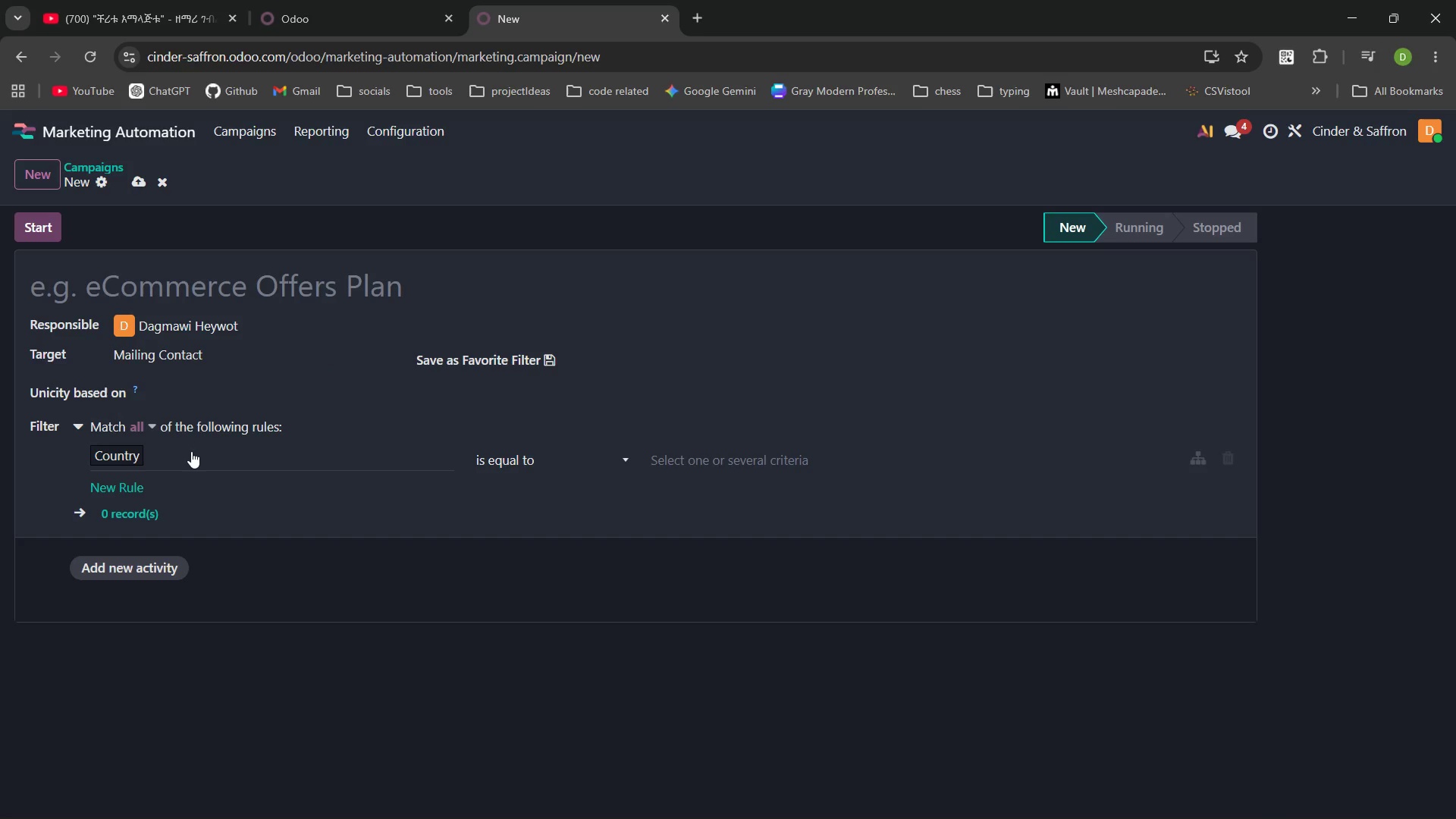 
left_click([187, 451])
 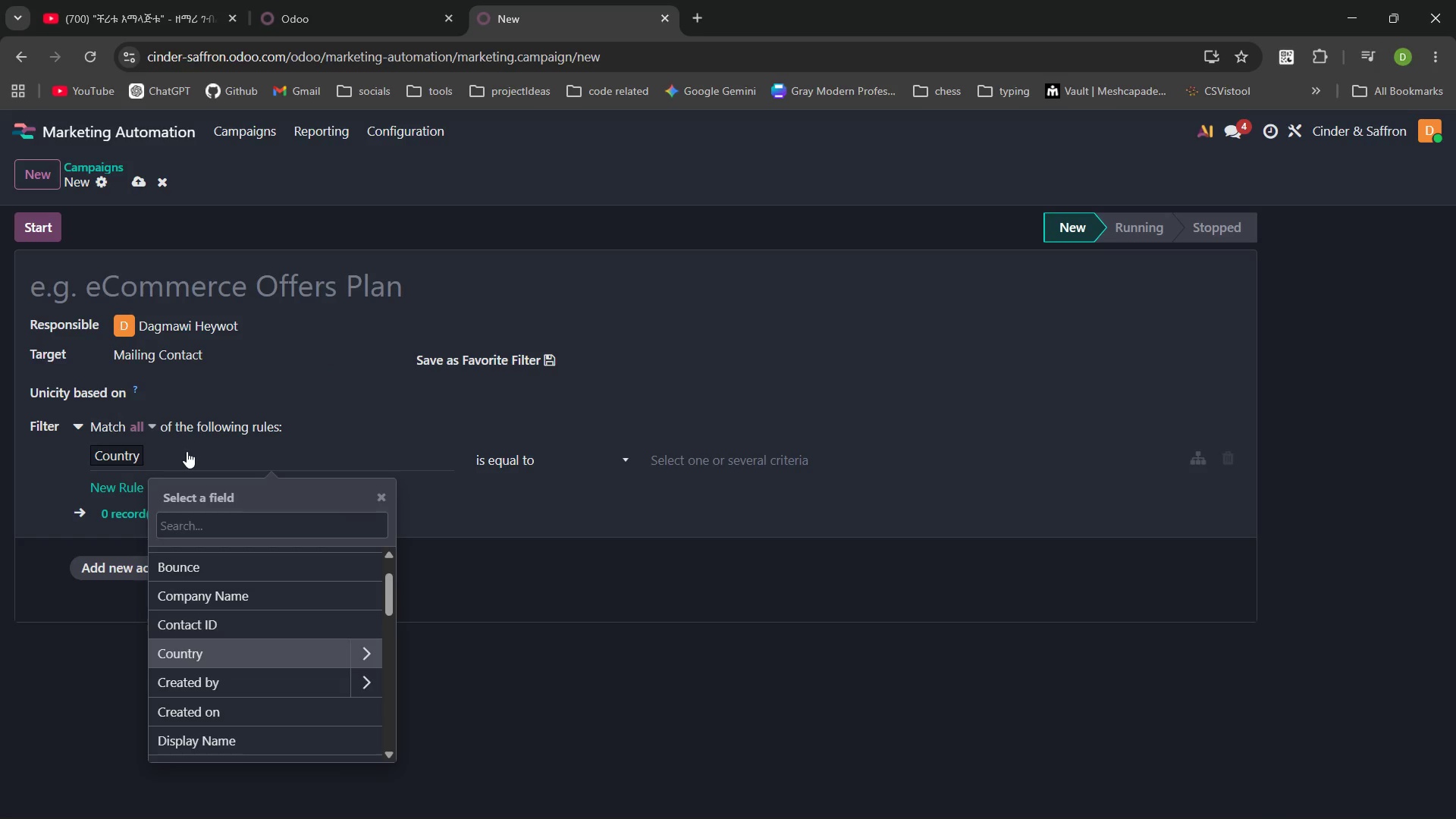 
type(fa)
 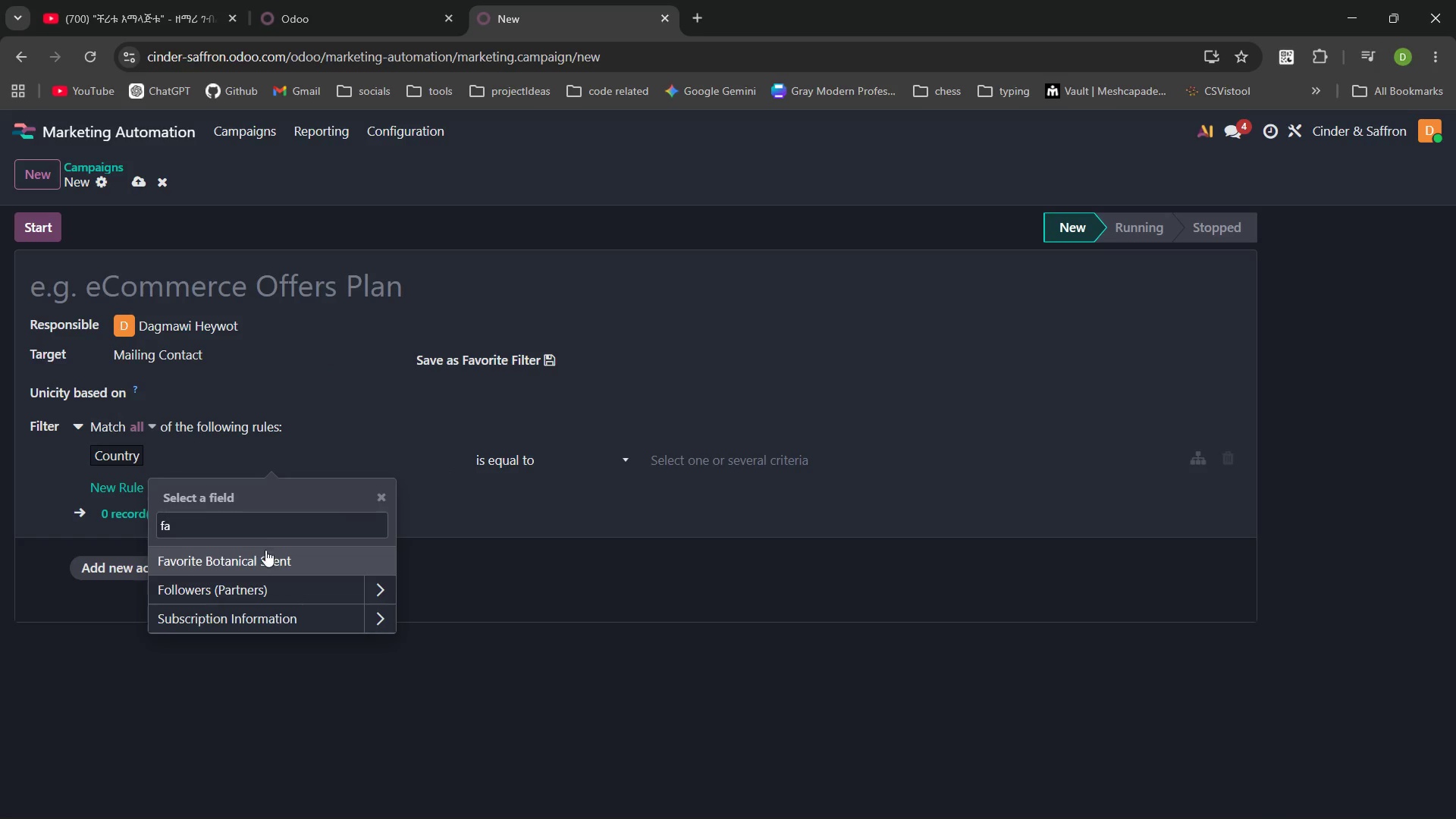 
left_click([268, 559])
 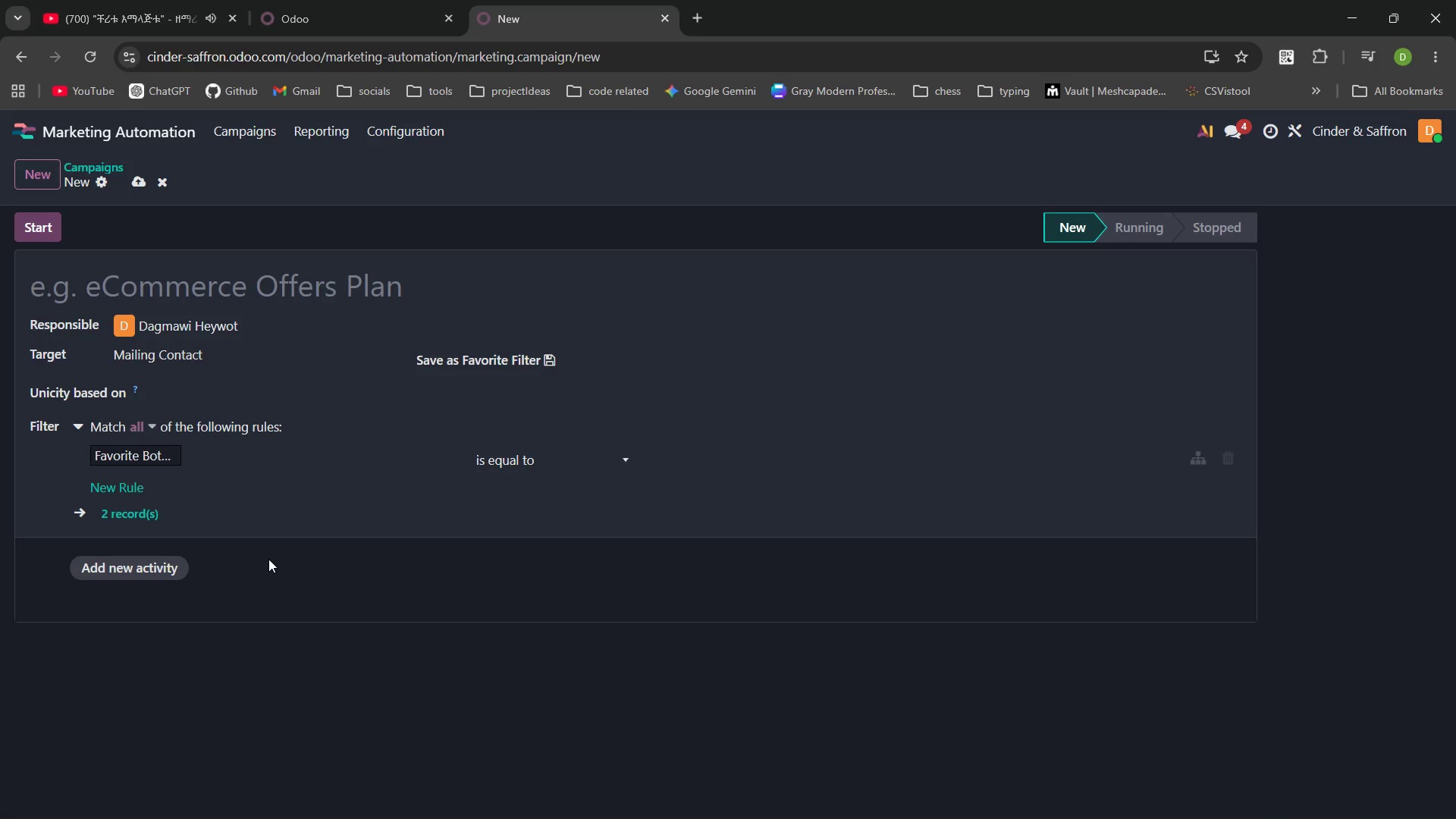 
wait(7.69)
 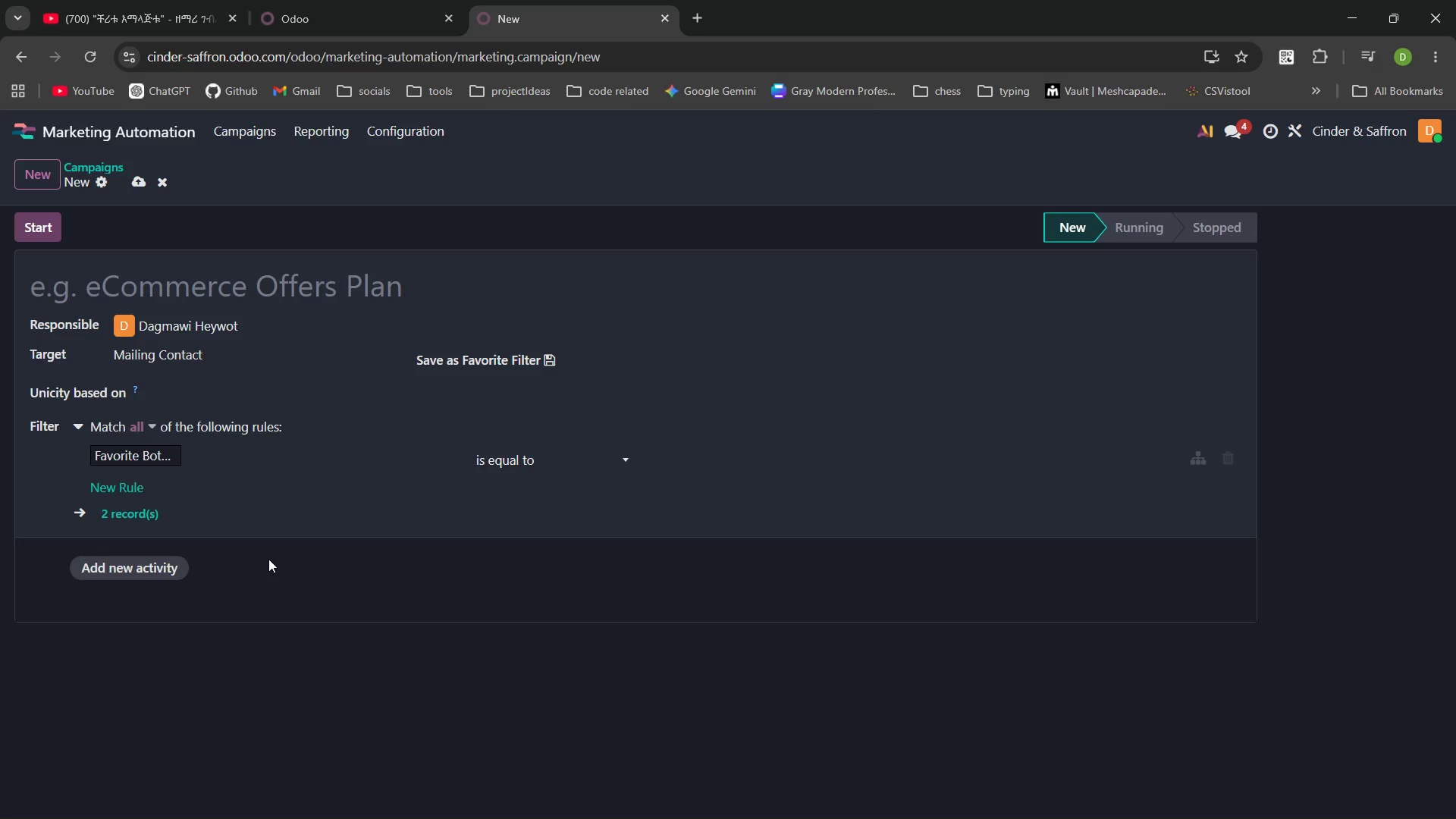 
left_click([593, 461])
 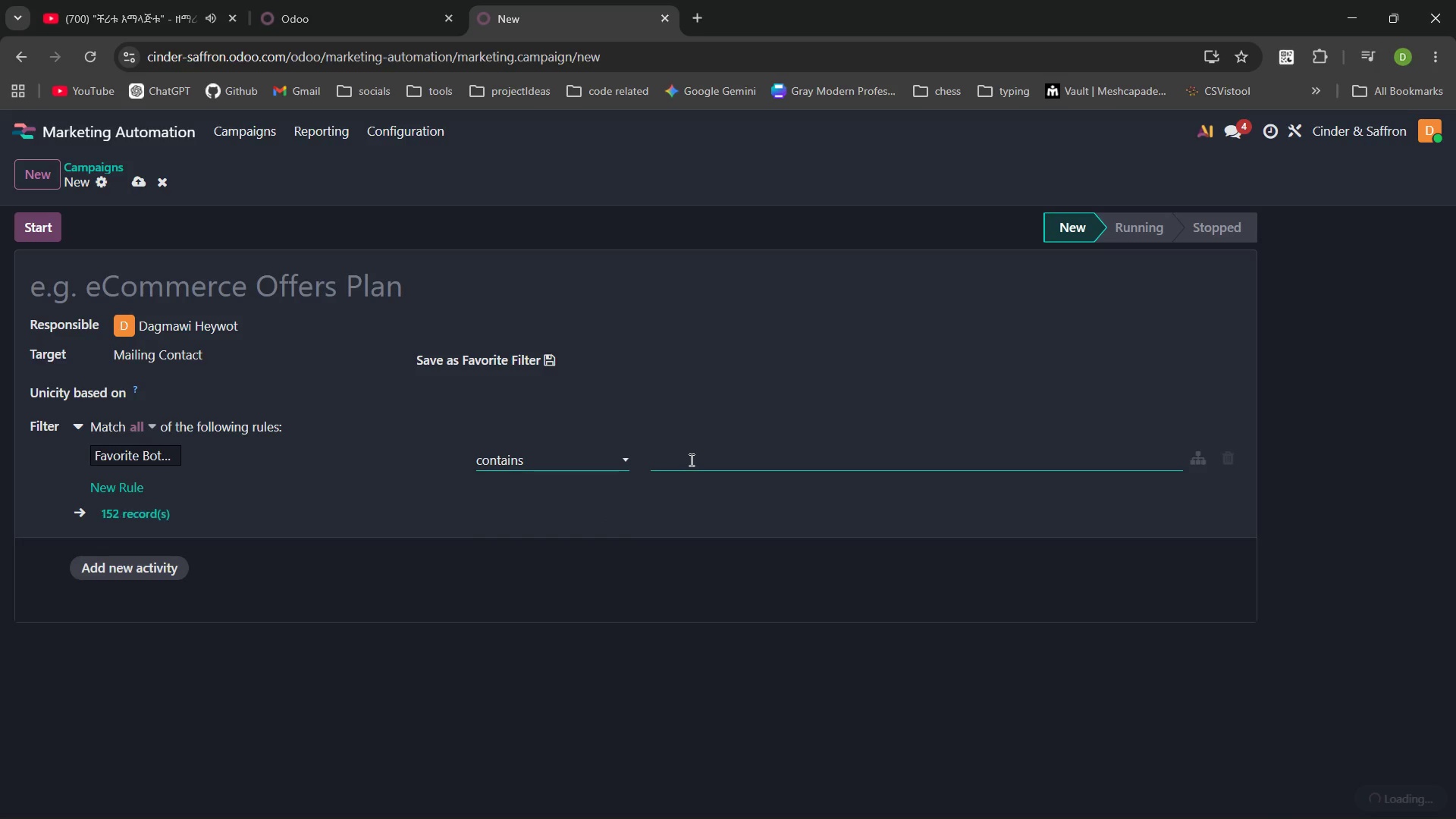 
left_click([691, 457])
 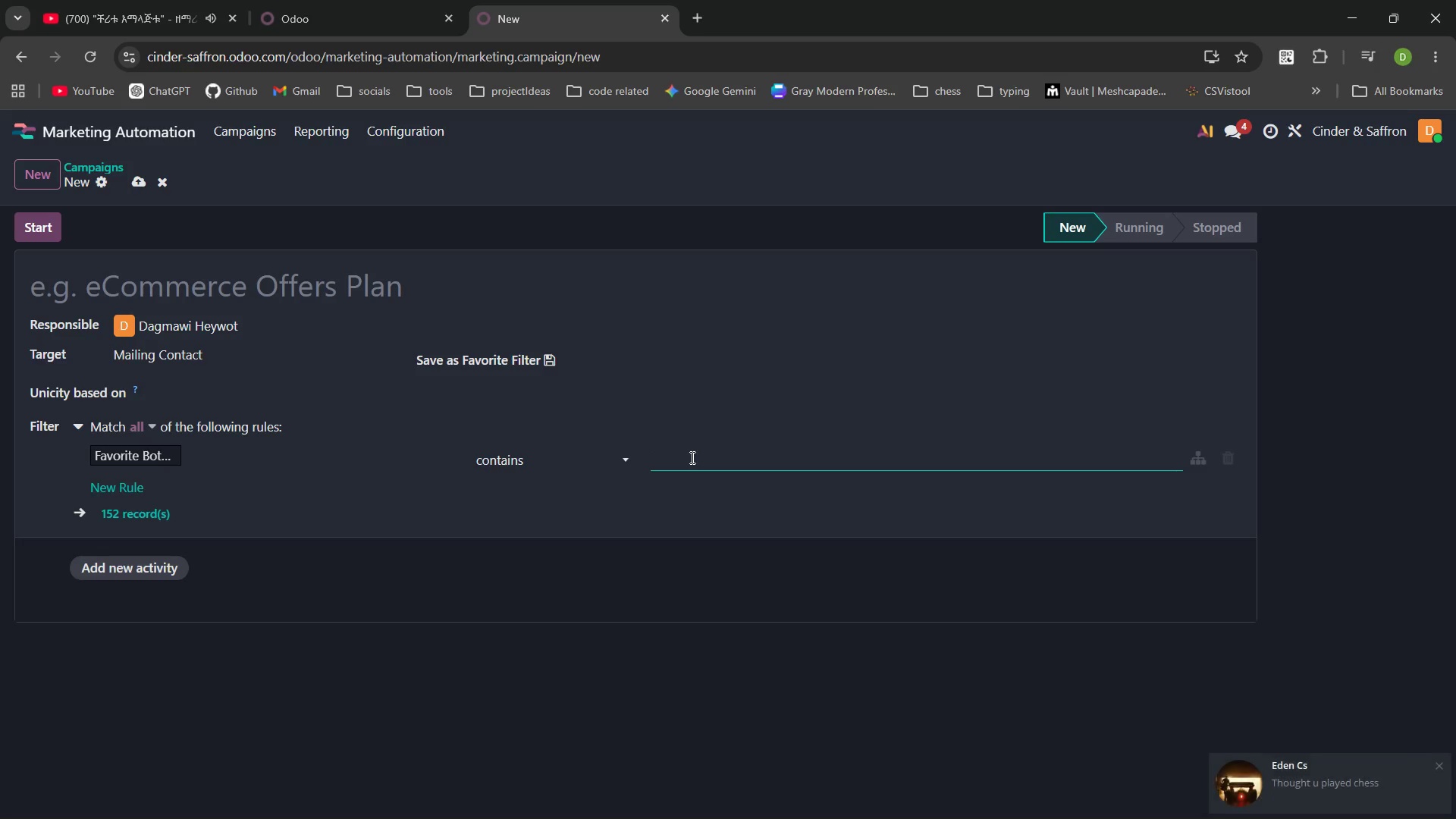 
type(Floural )
 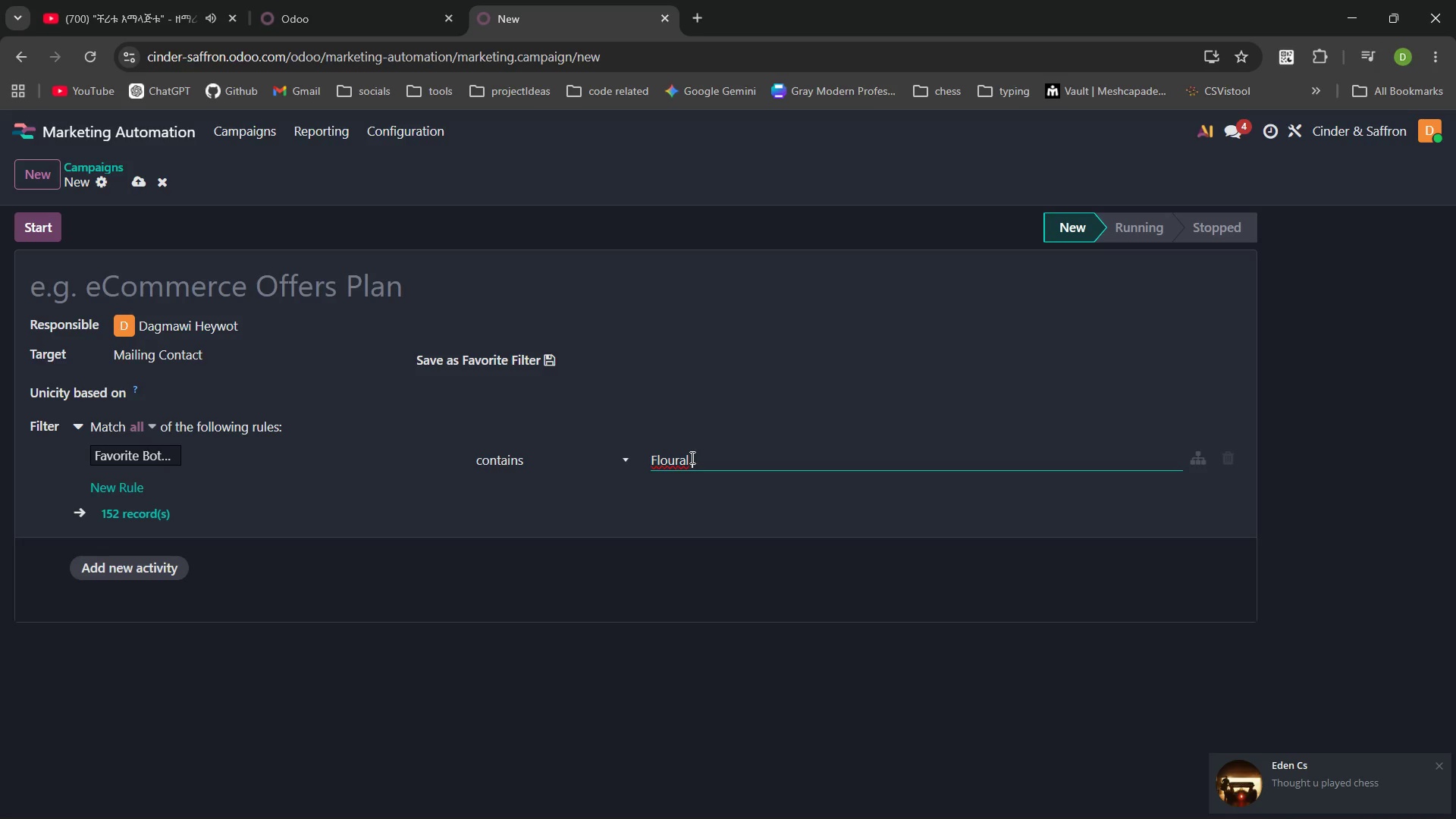 
key(Control+ControlLeft)
 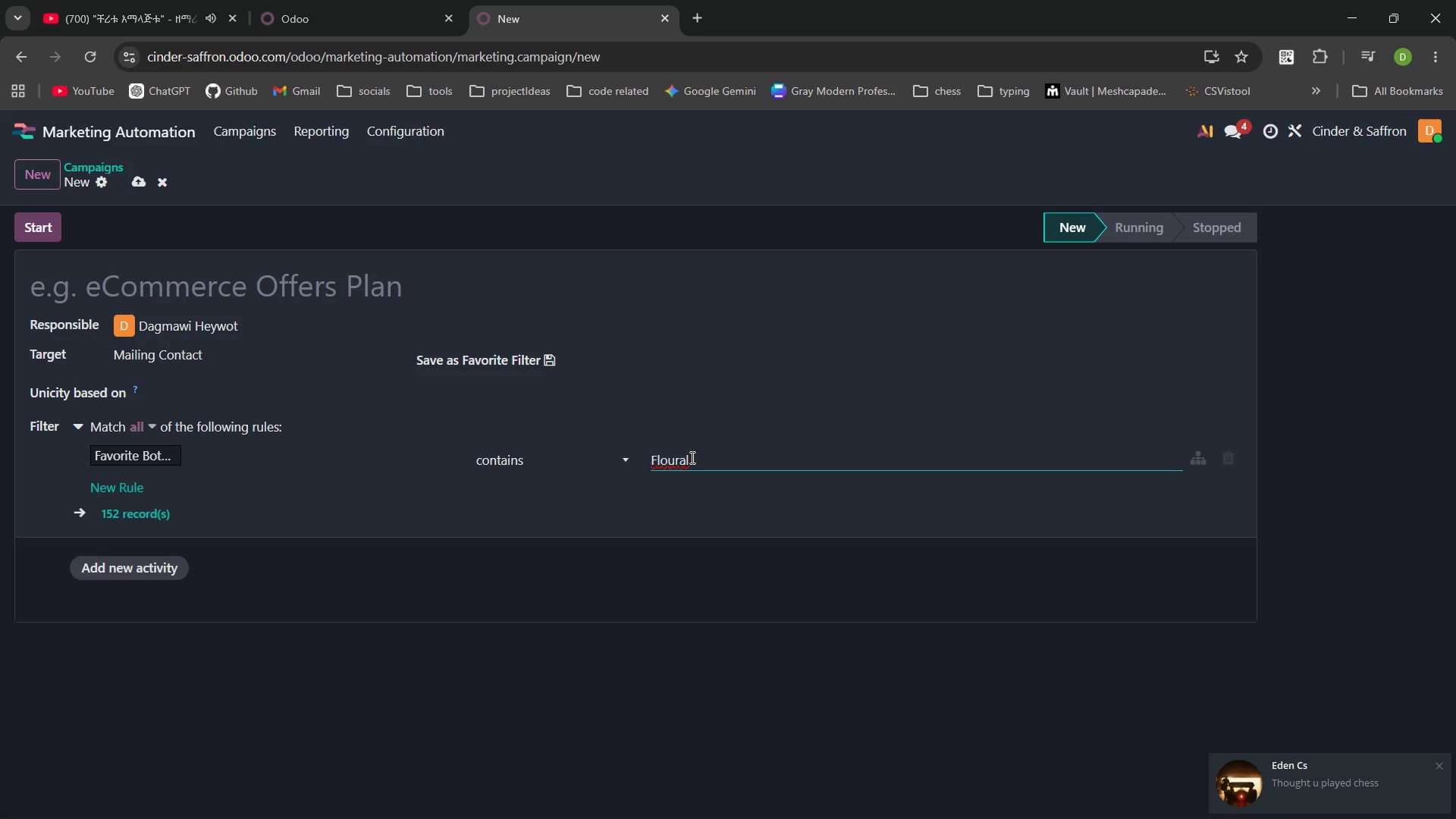 
key(Control+Backspace)
 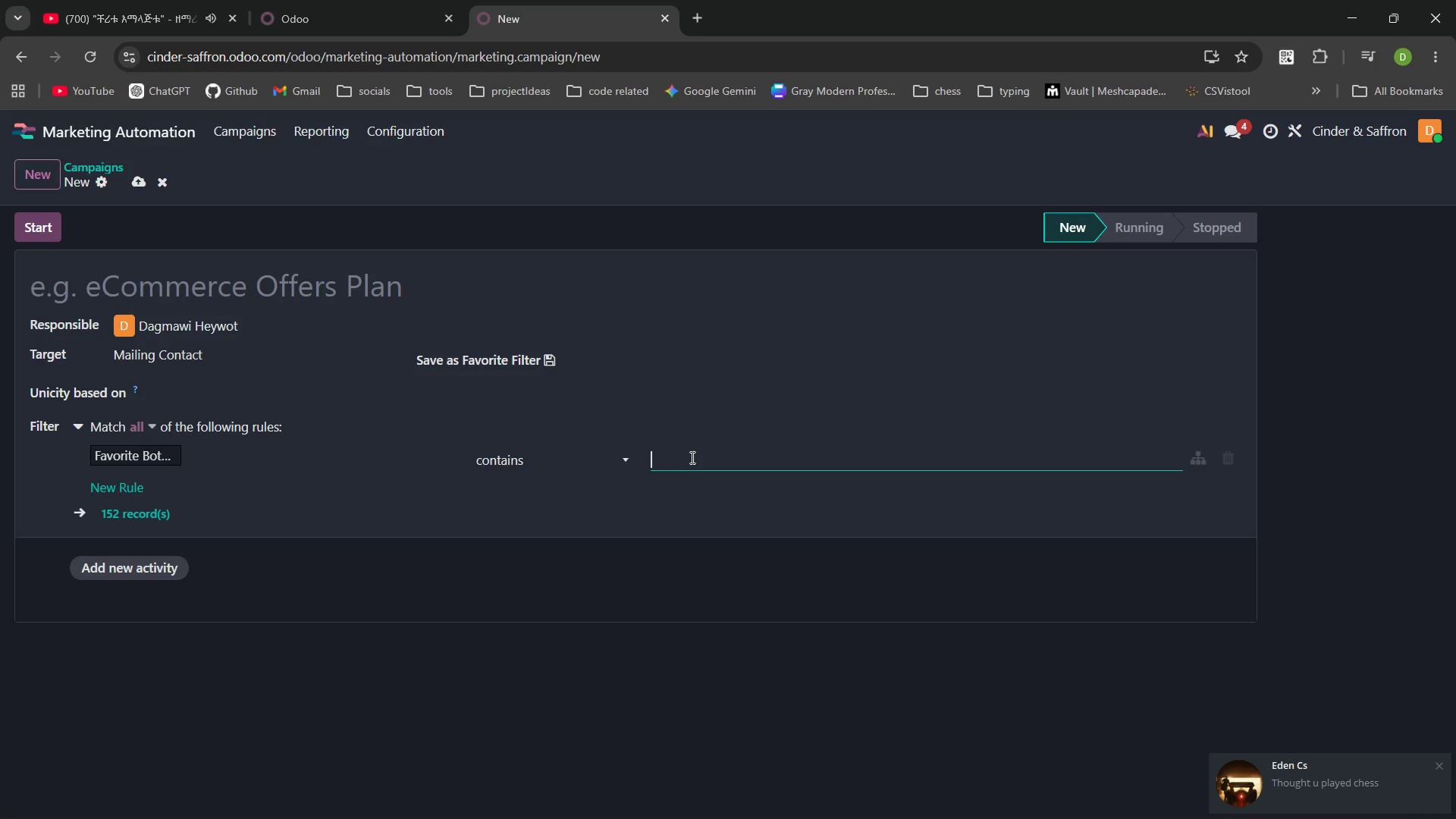 
type(Floal )
 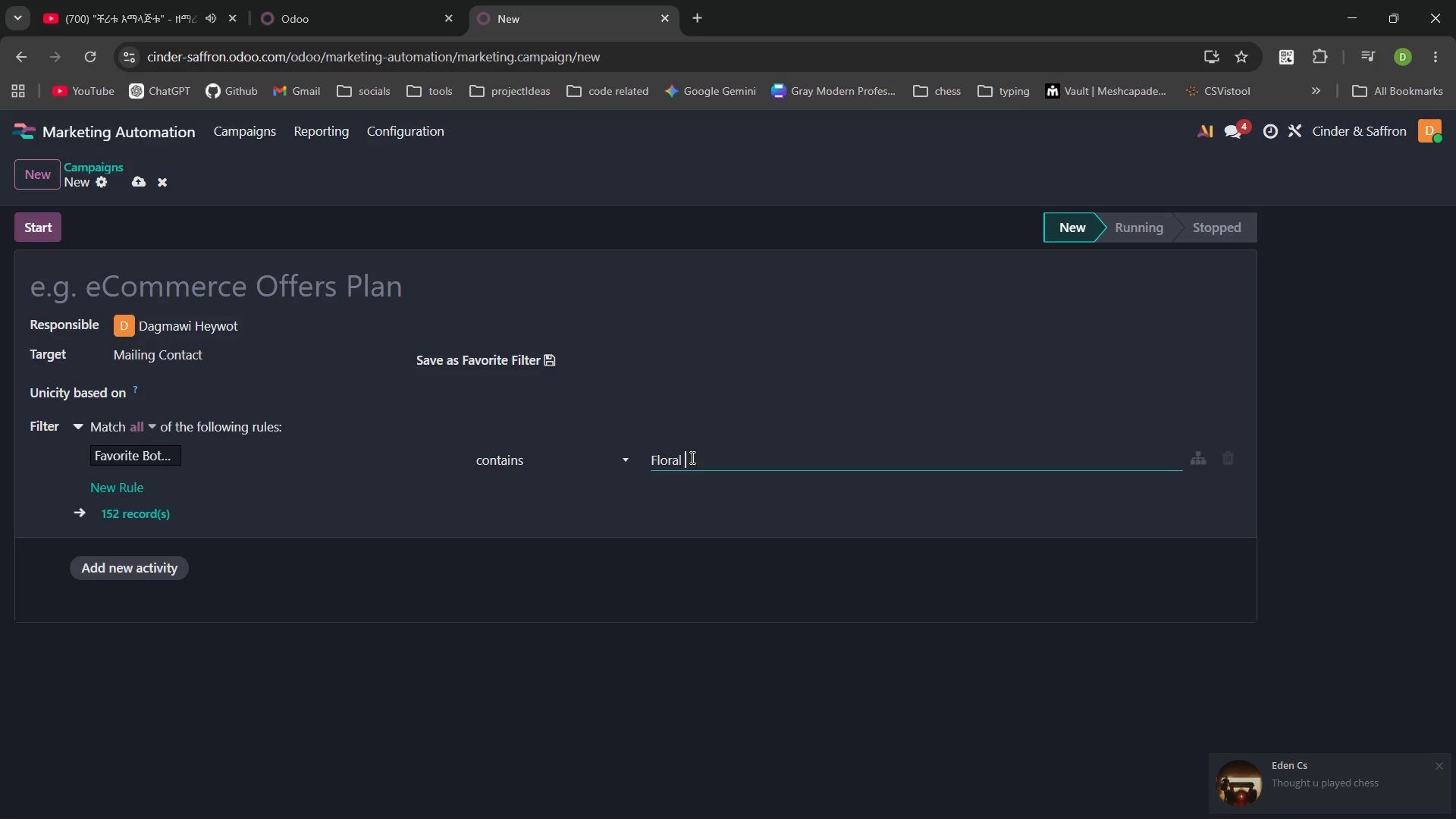 
left_click([383, 488])
 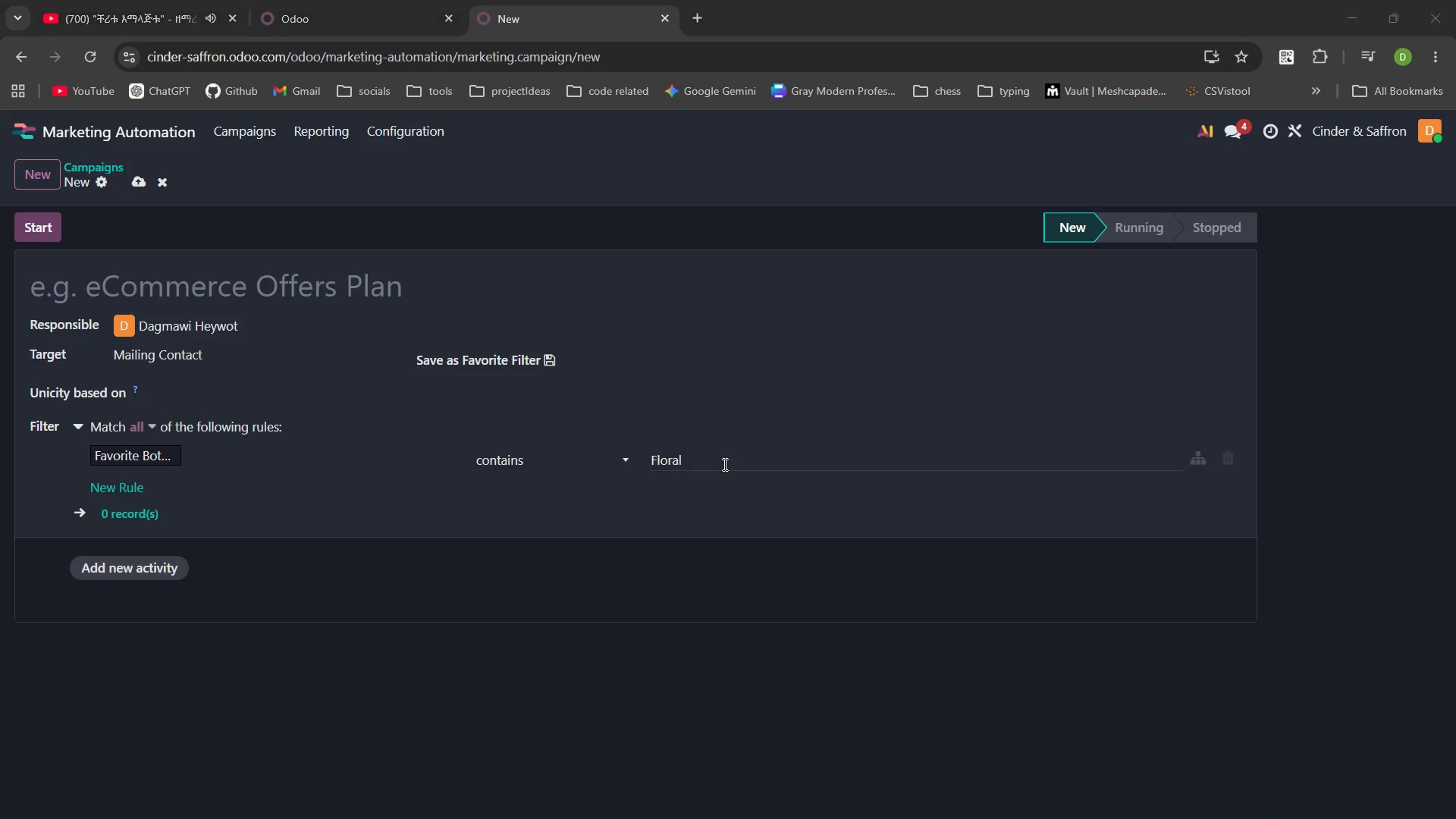 
wait(5.48)
 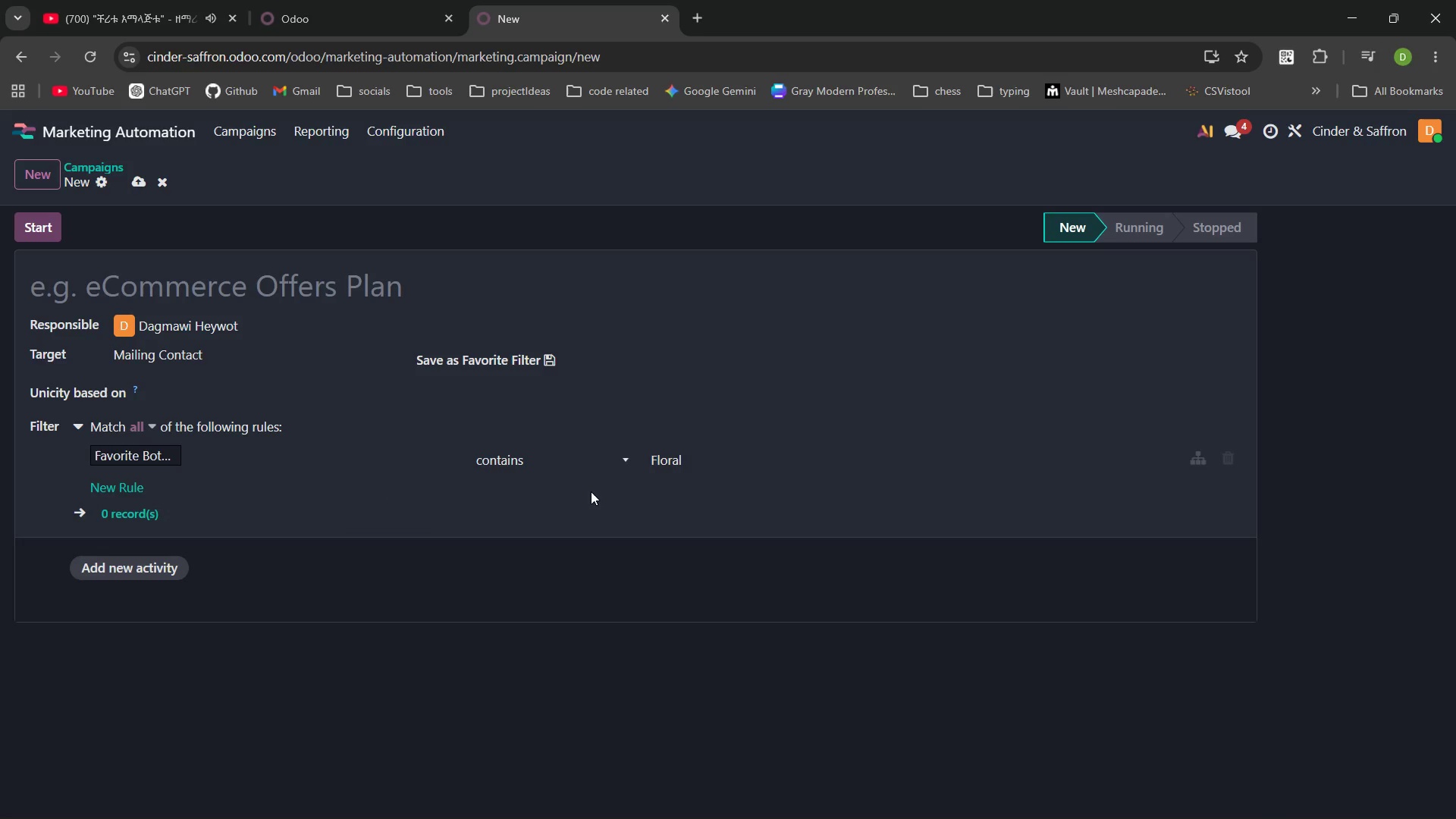 
left_click([704, 417])
 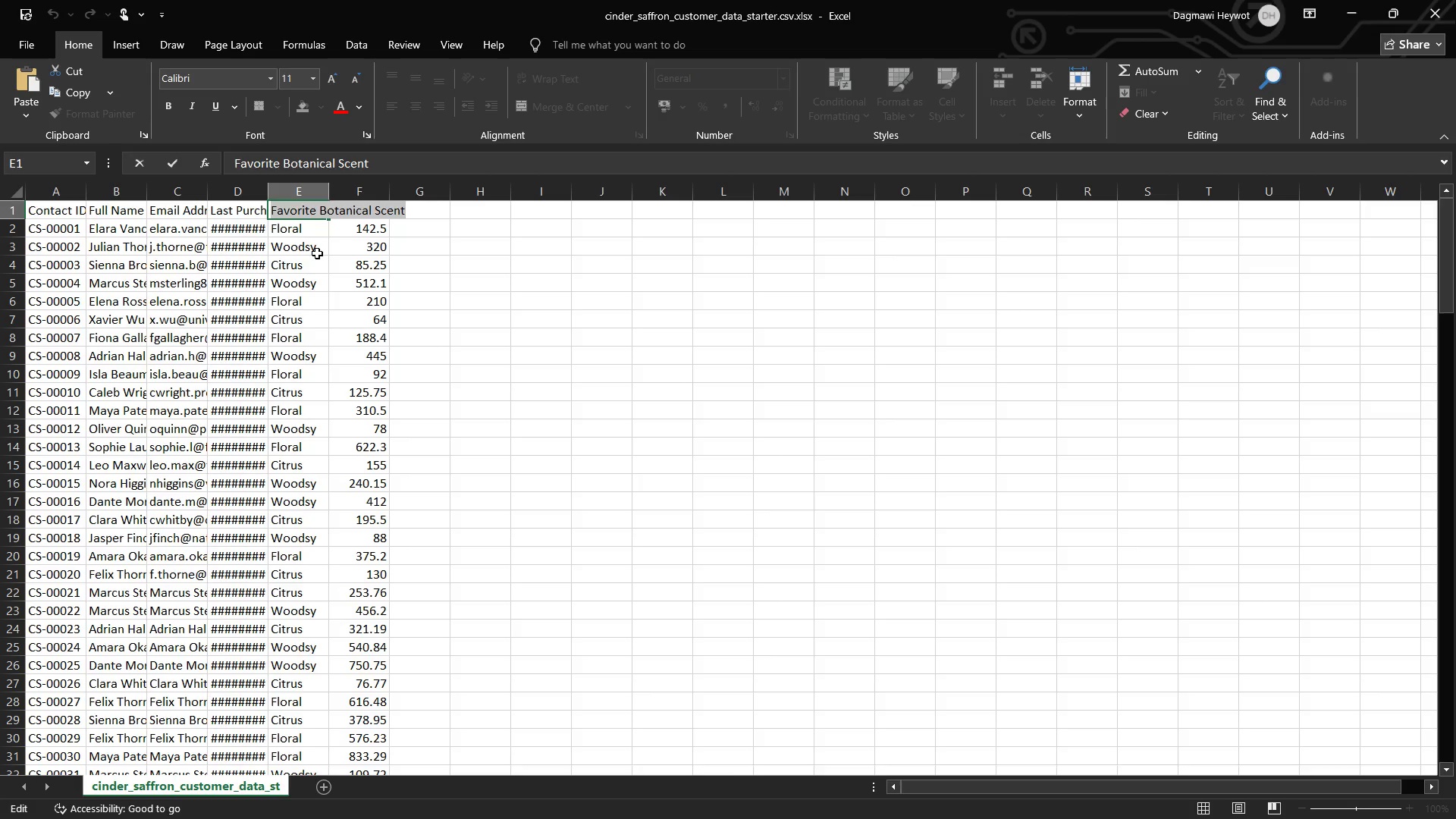 
wait(7.64)
 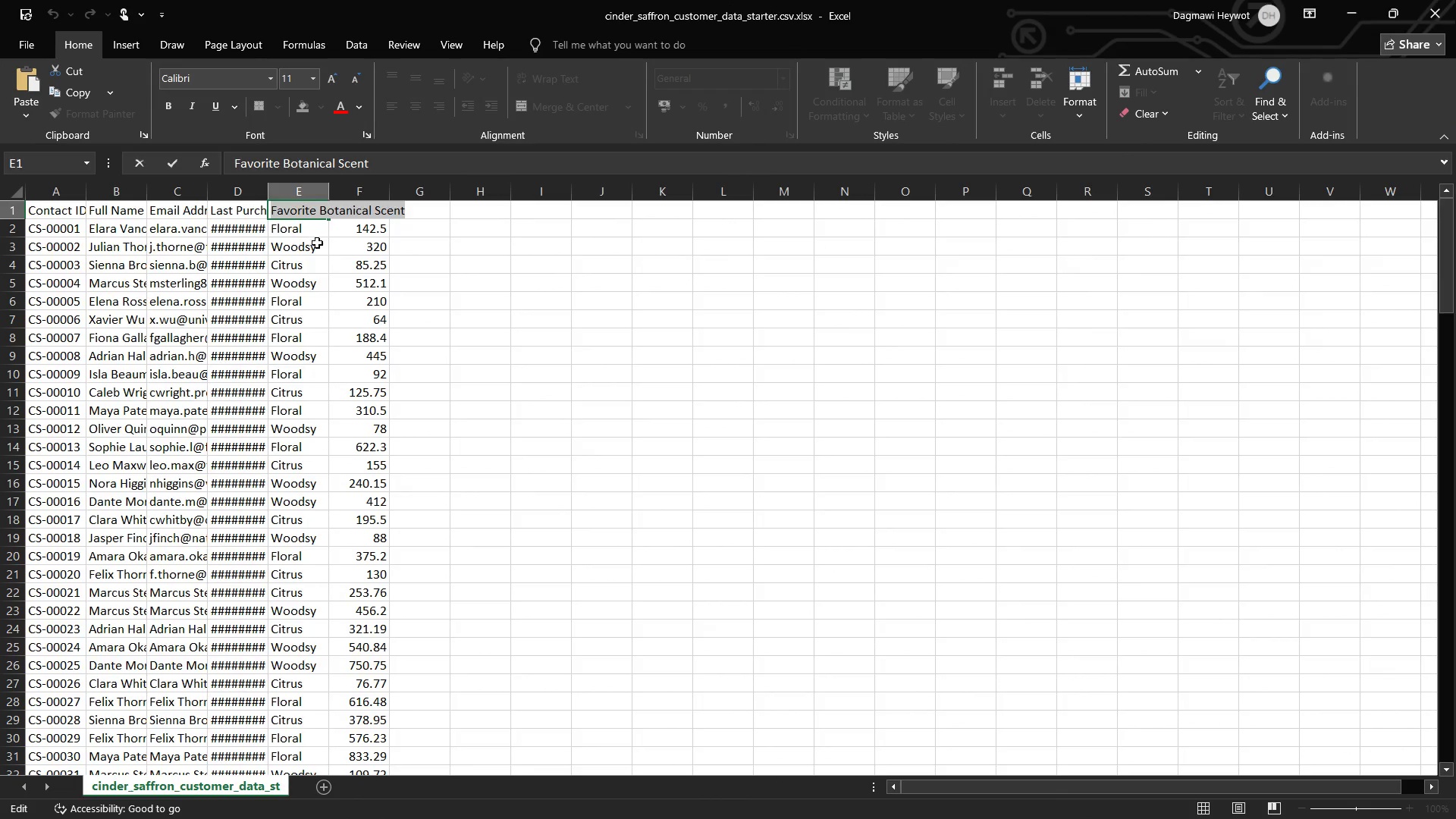 
left_click([902, 218])
 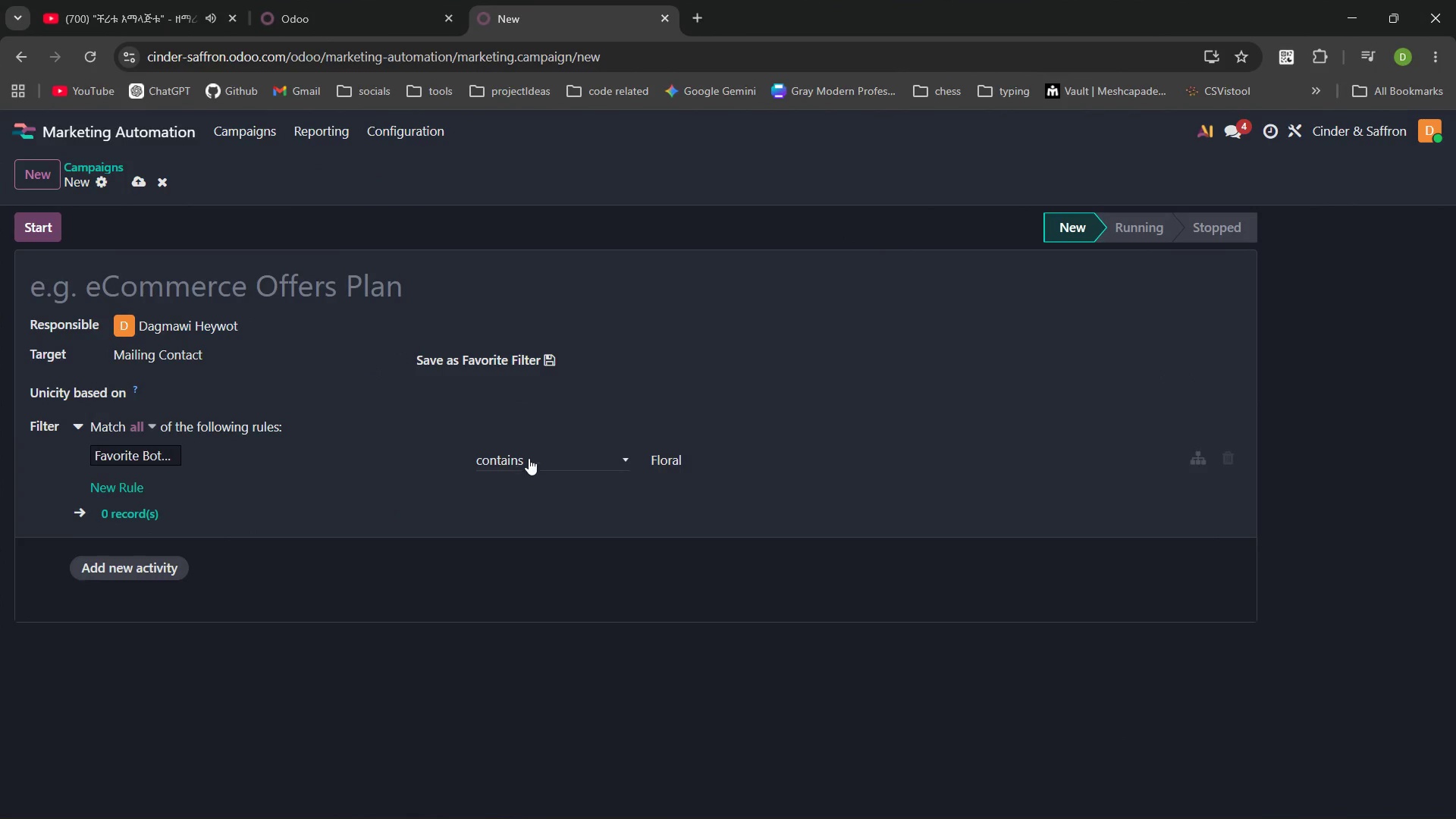 
left_click([544, 453])
 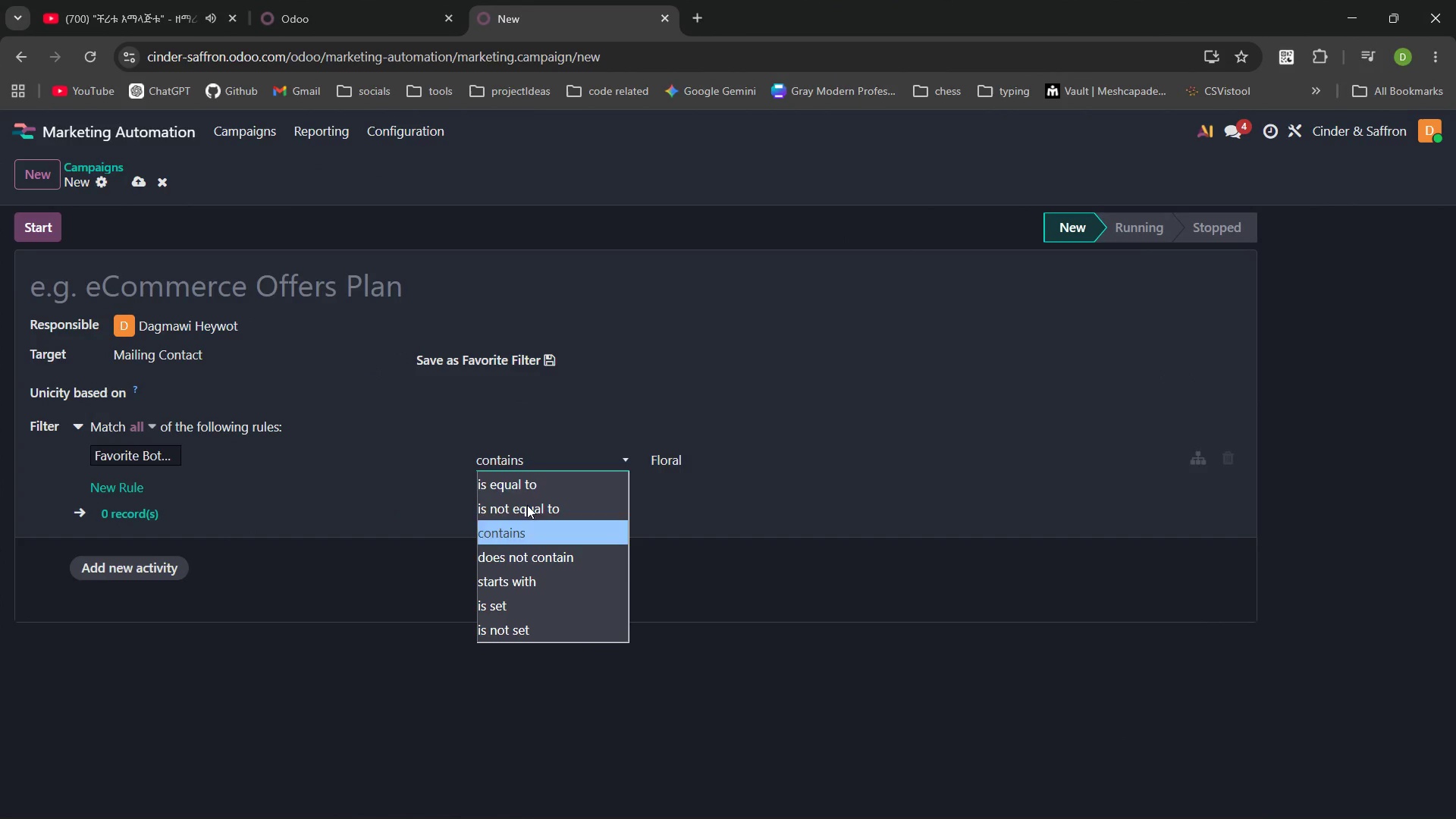 
left_click([525, 483])
 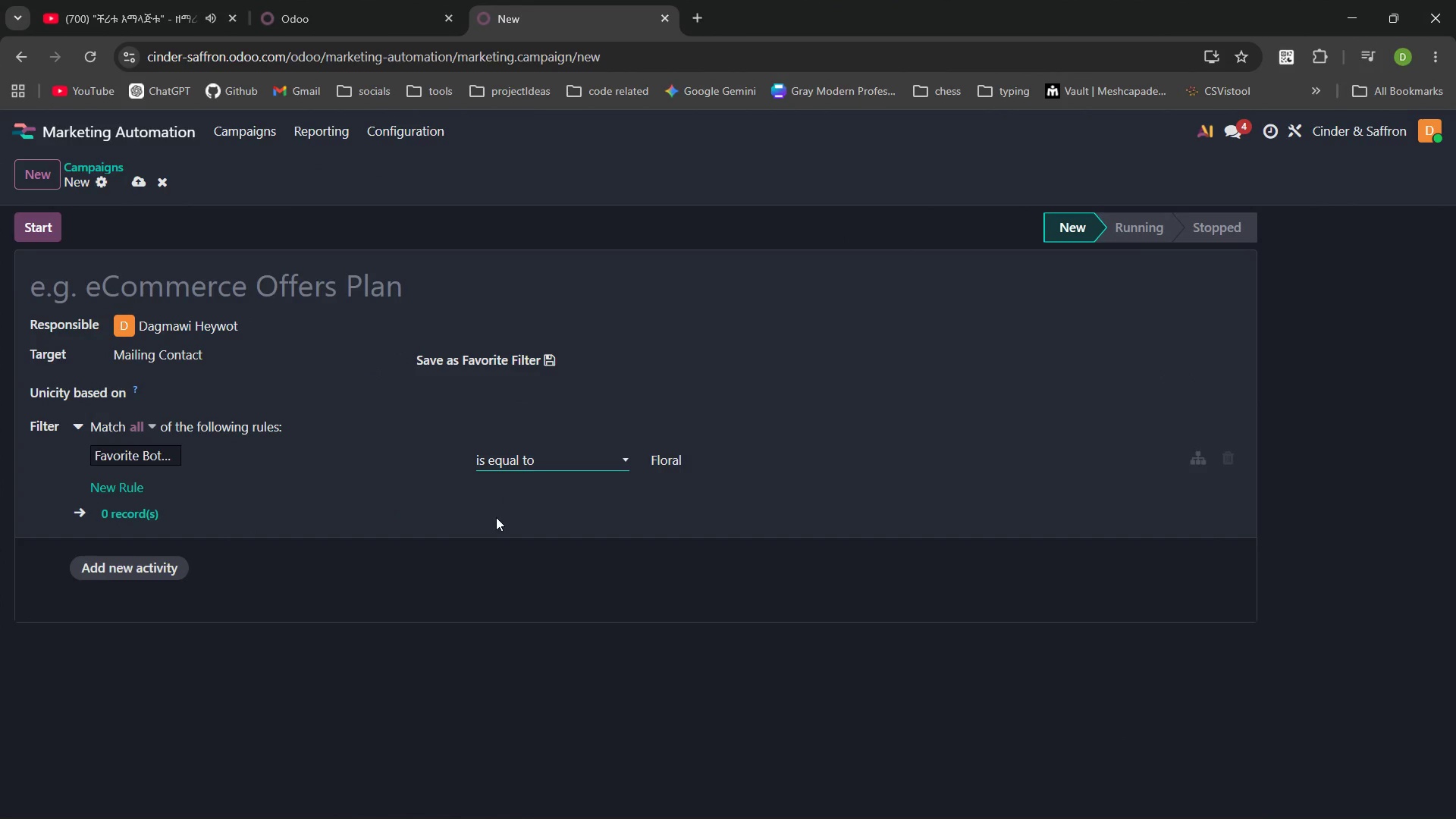 
left_click([496, 517])
 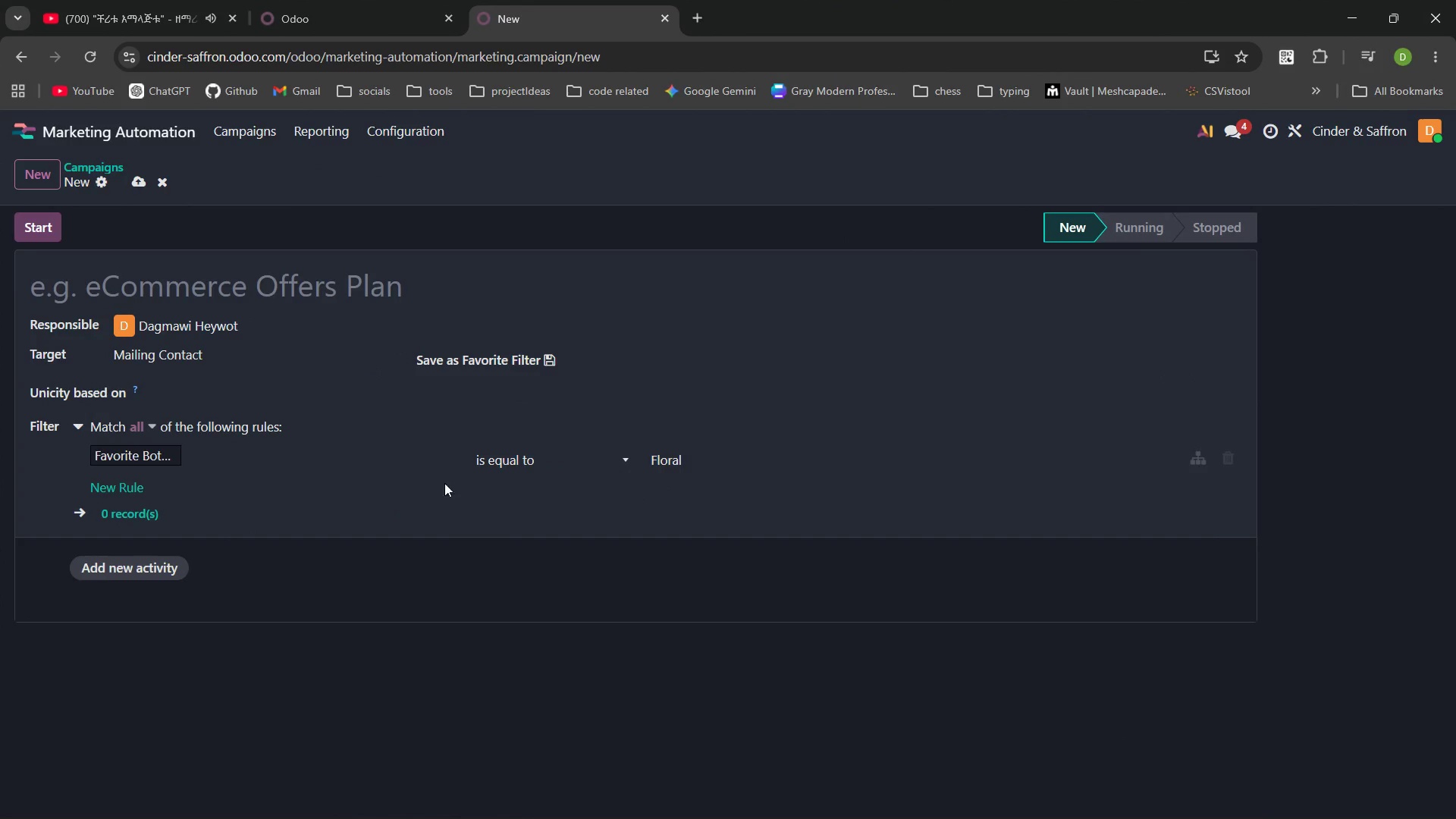 
left_click([193, 458])
 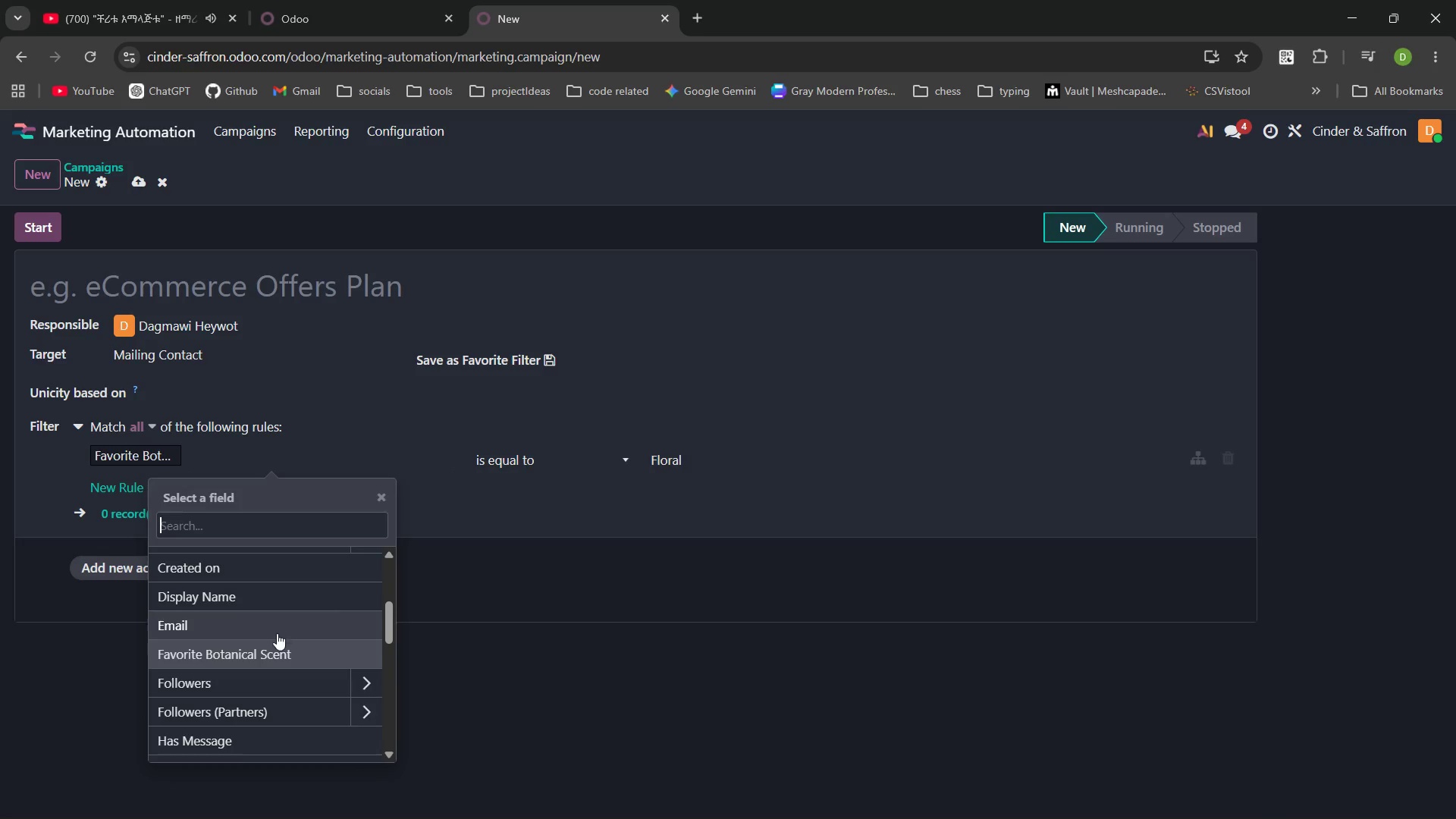 
left_click([279, 648])
 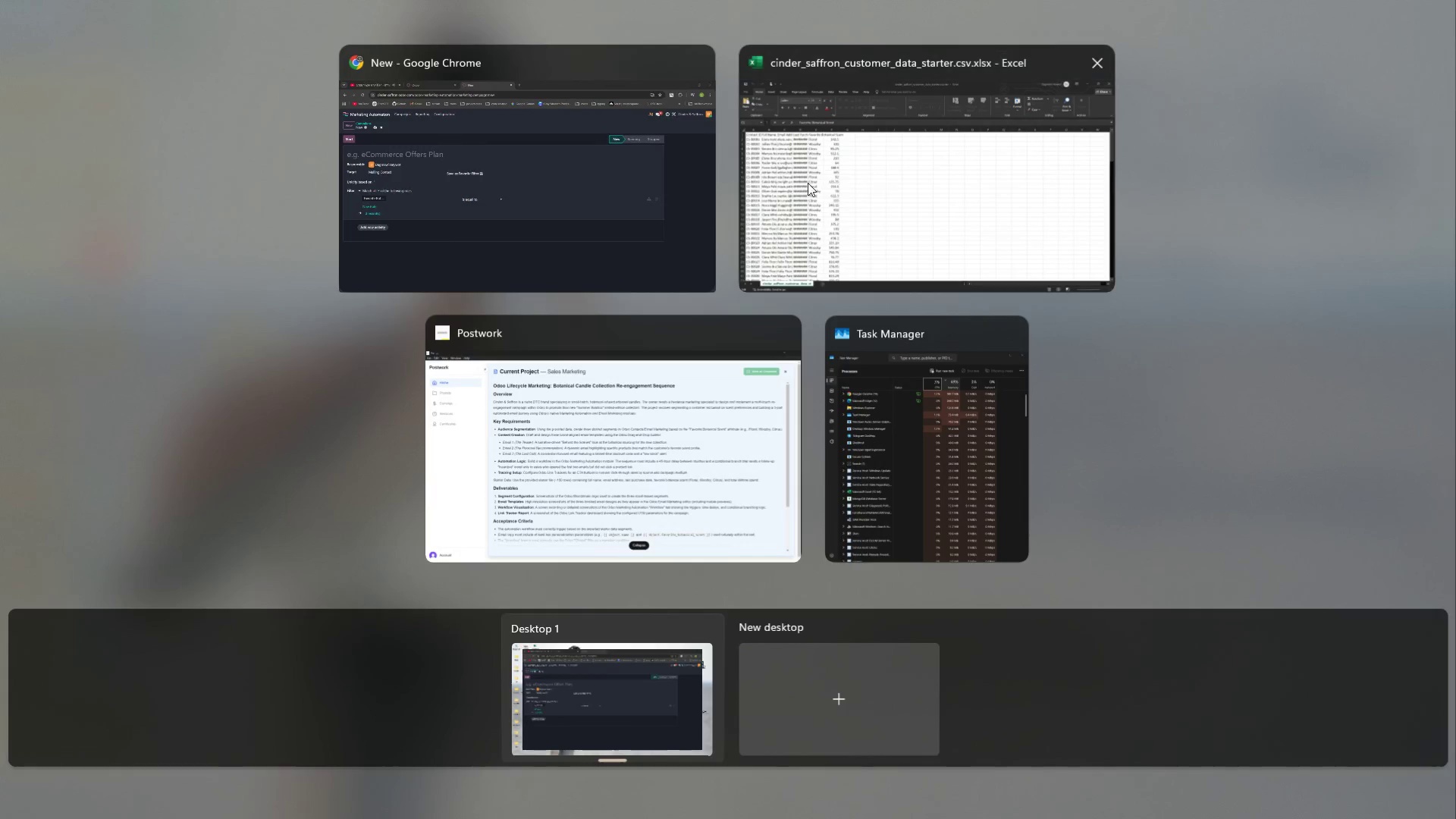 
left_click([941, 160])
 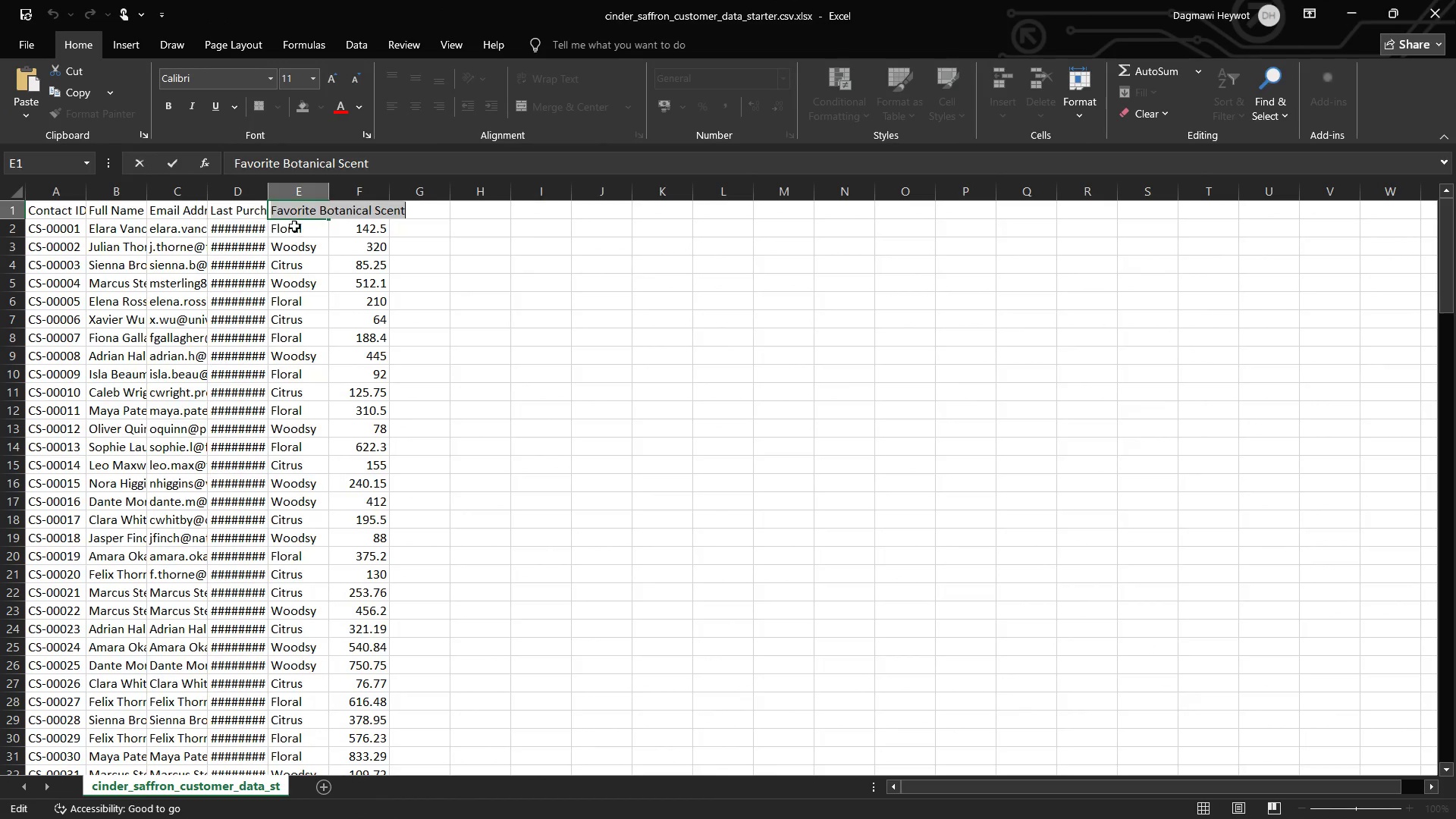 
double_click([294, 226])
 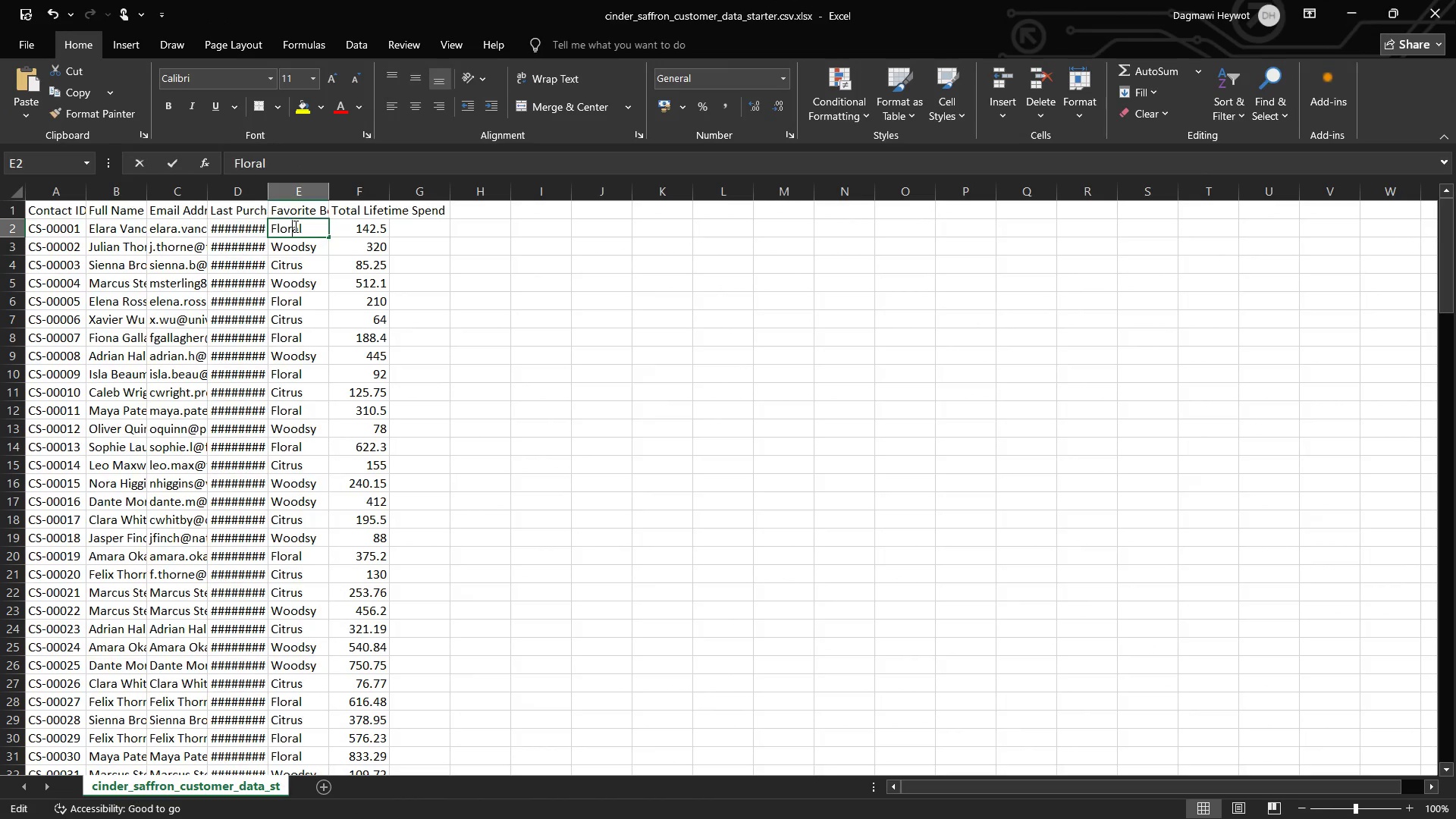 
triple_click([294, 226])
 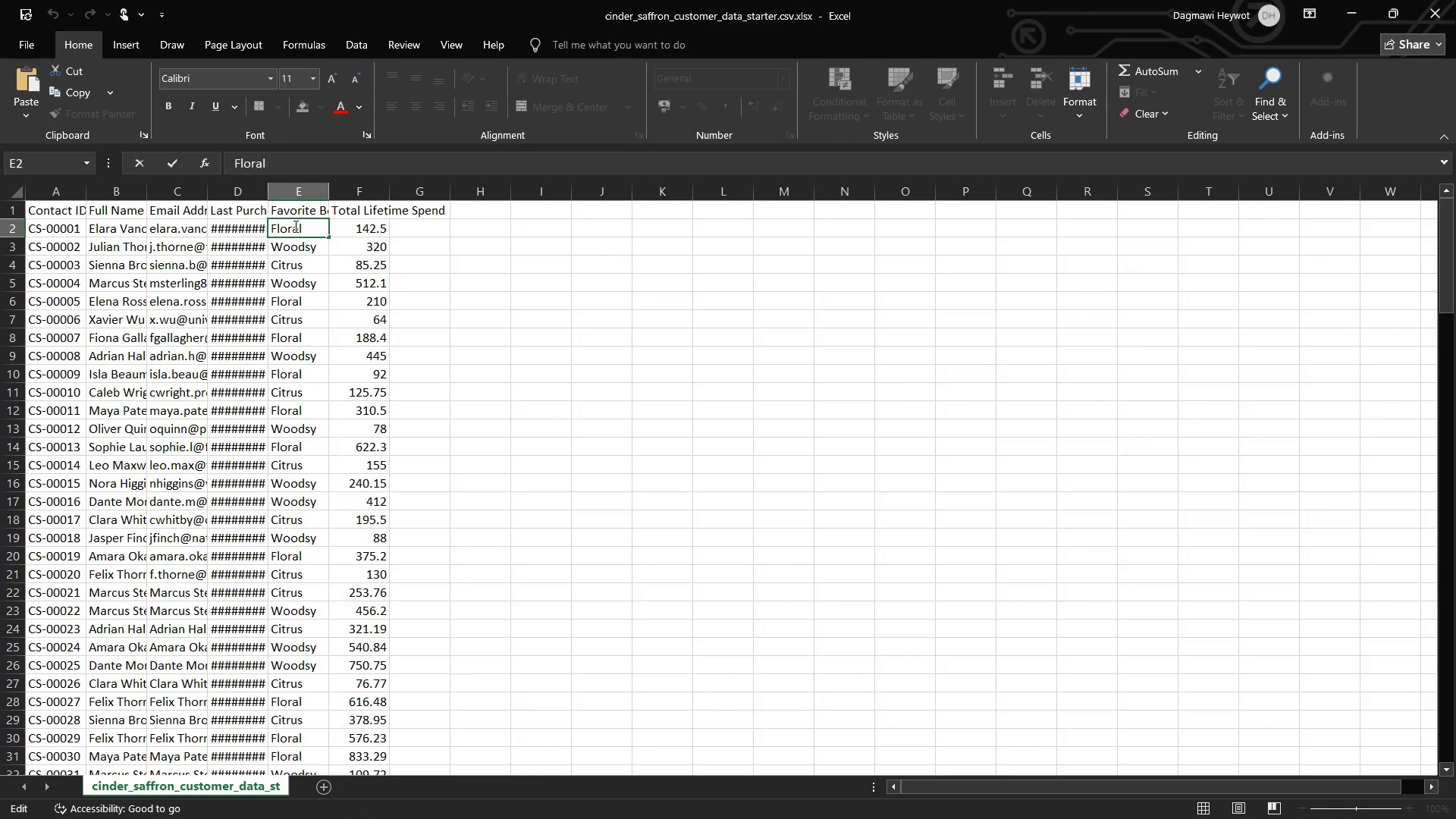 
double_click([294, 226])
 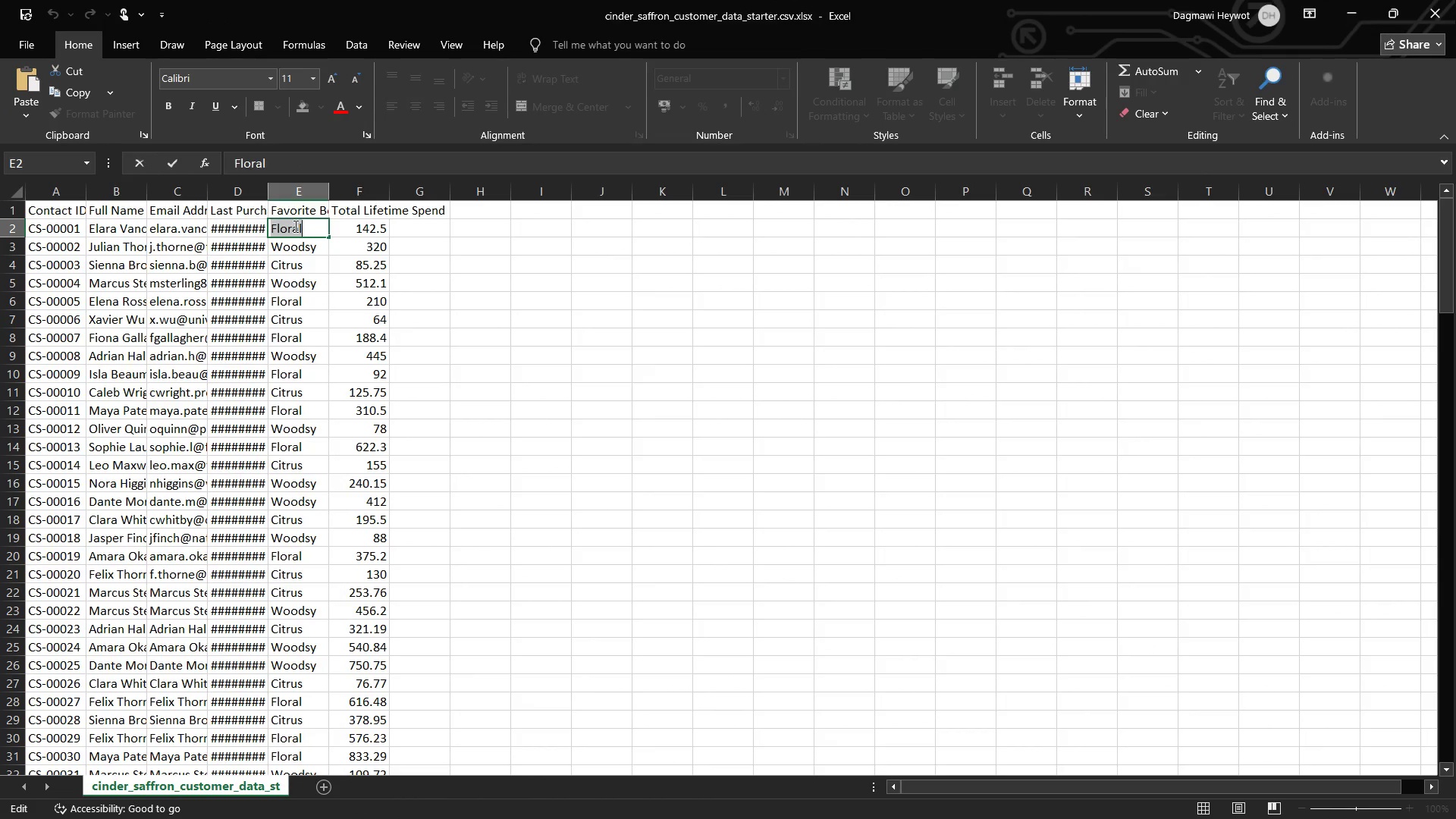 
triple_click([294, 226])
 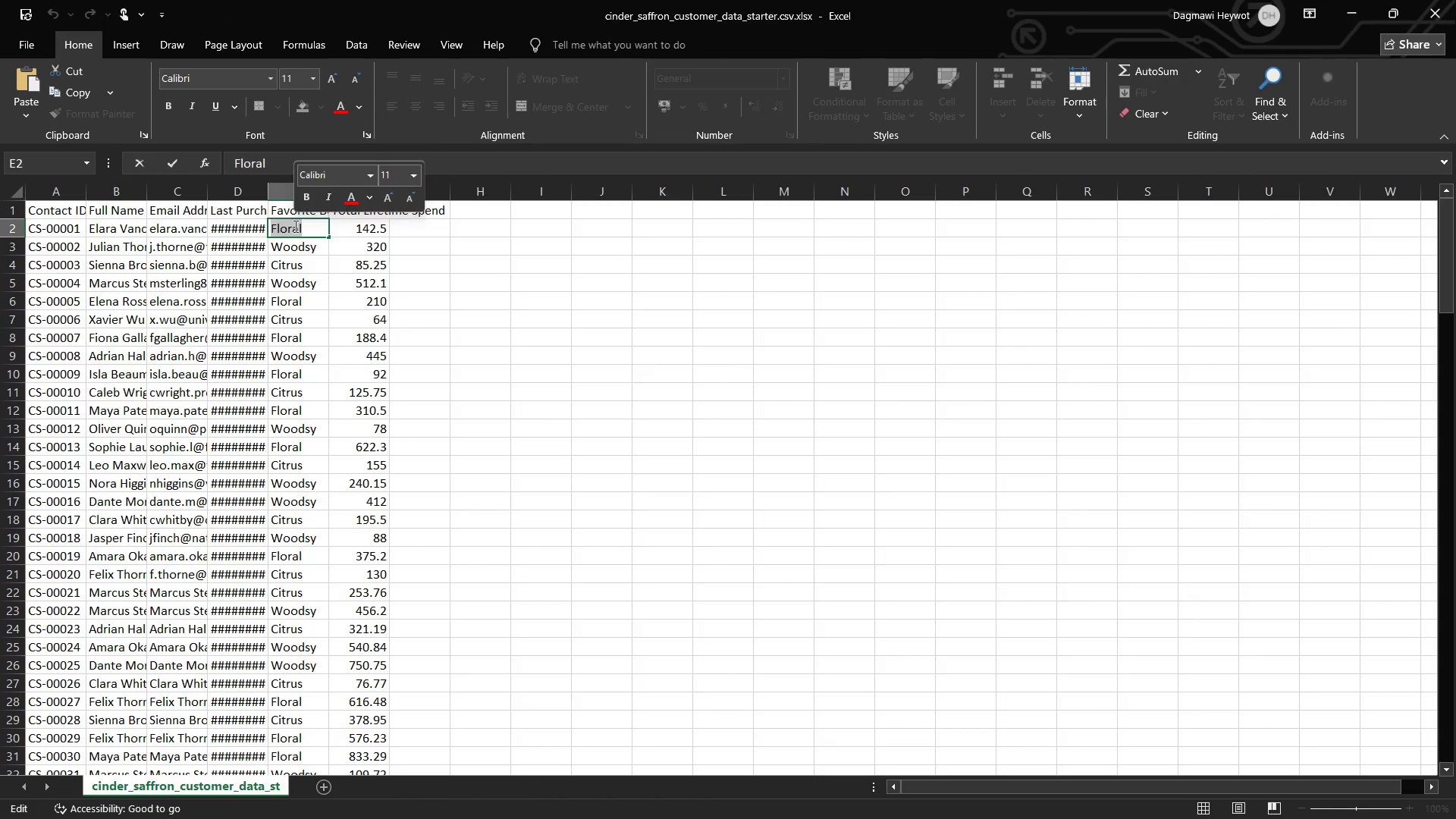 
hold_key(key=ControlLeft, duration=0.91)
 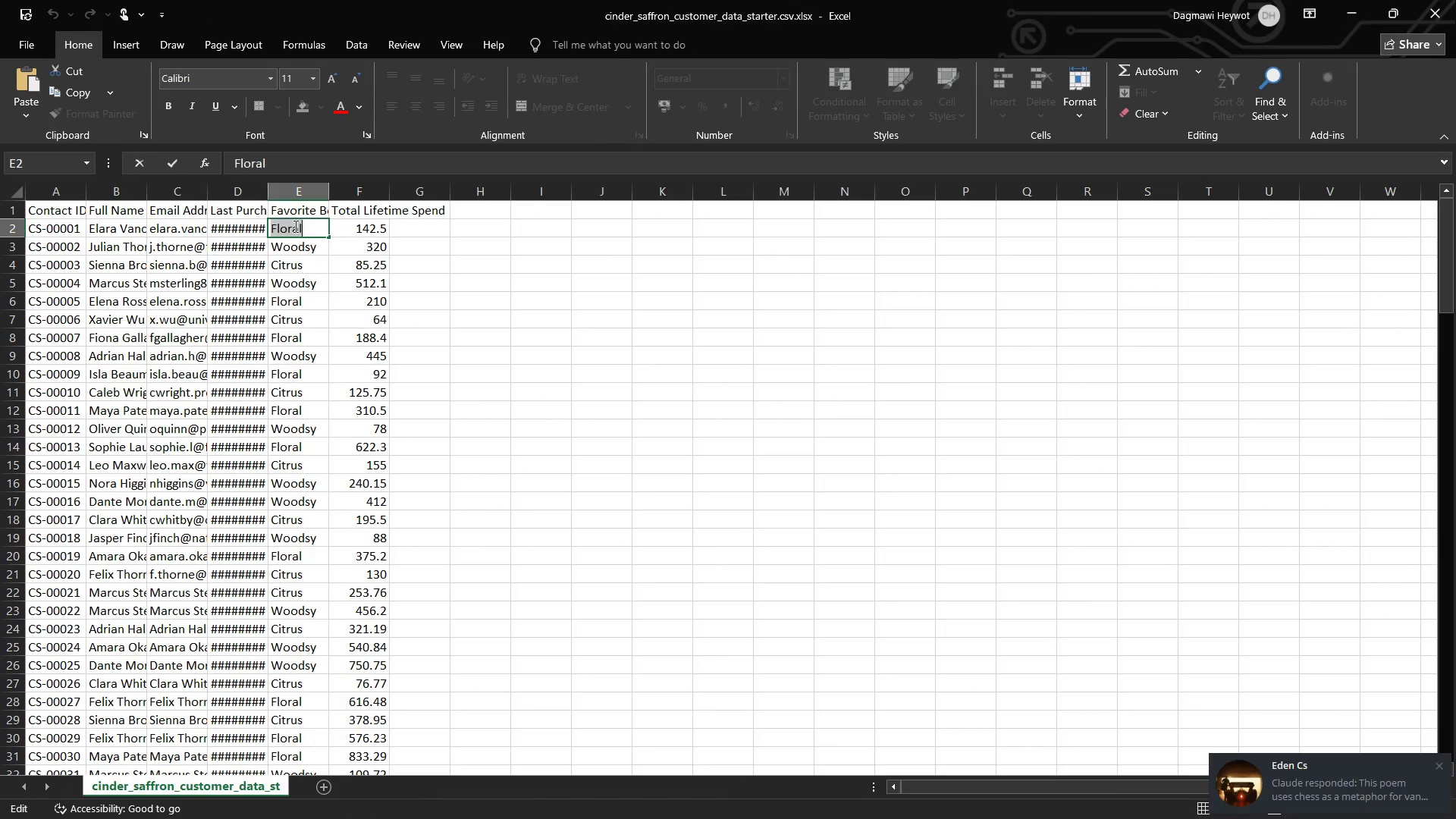 
hold_key(key=C, duration=0.45)
 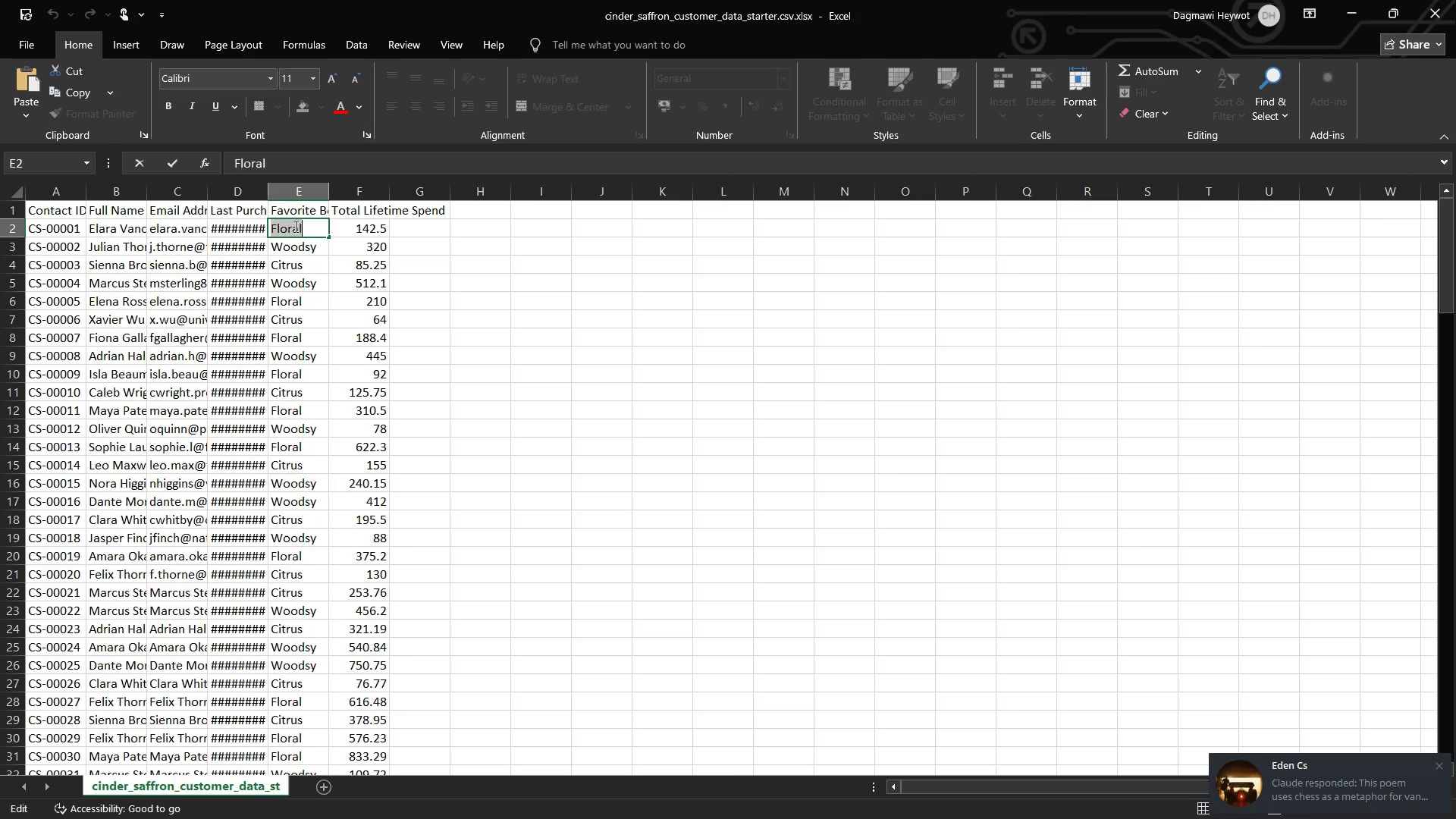 
left_click([888, 196])
 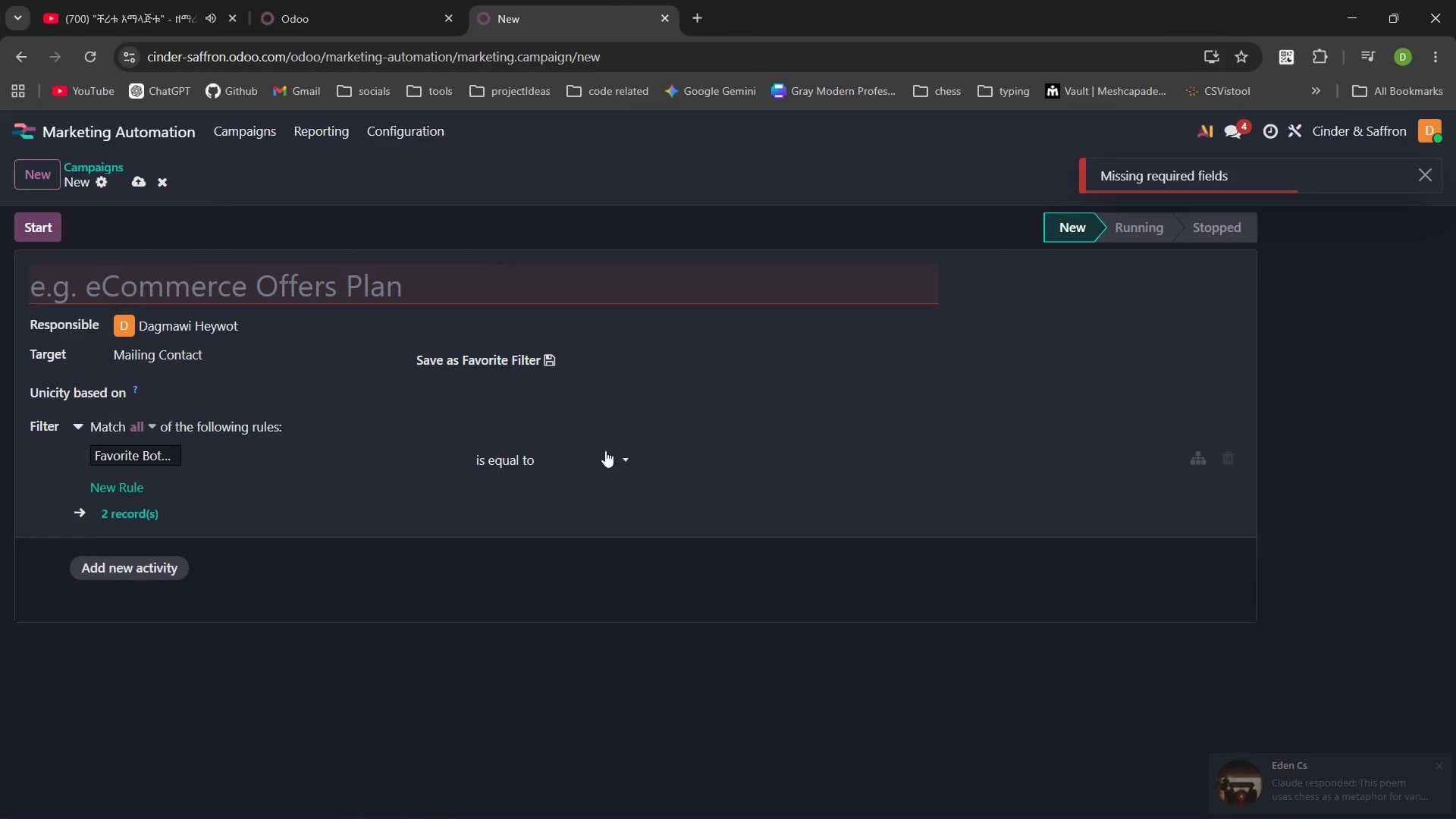 
left_click([592, 460])
 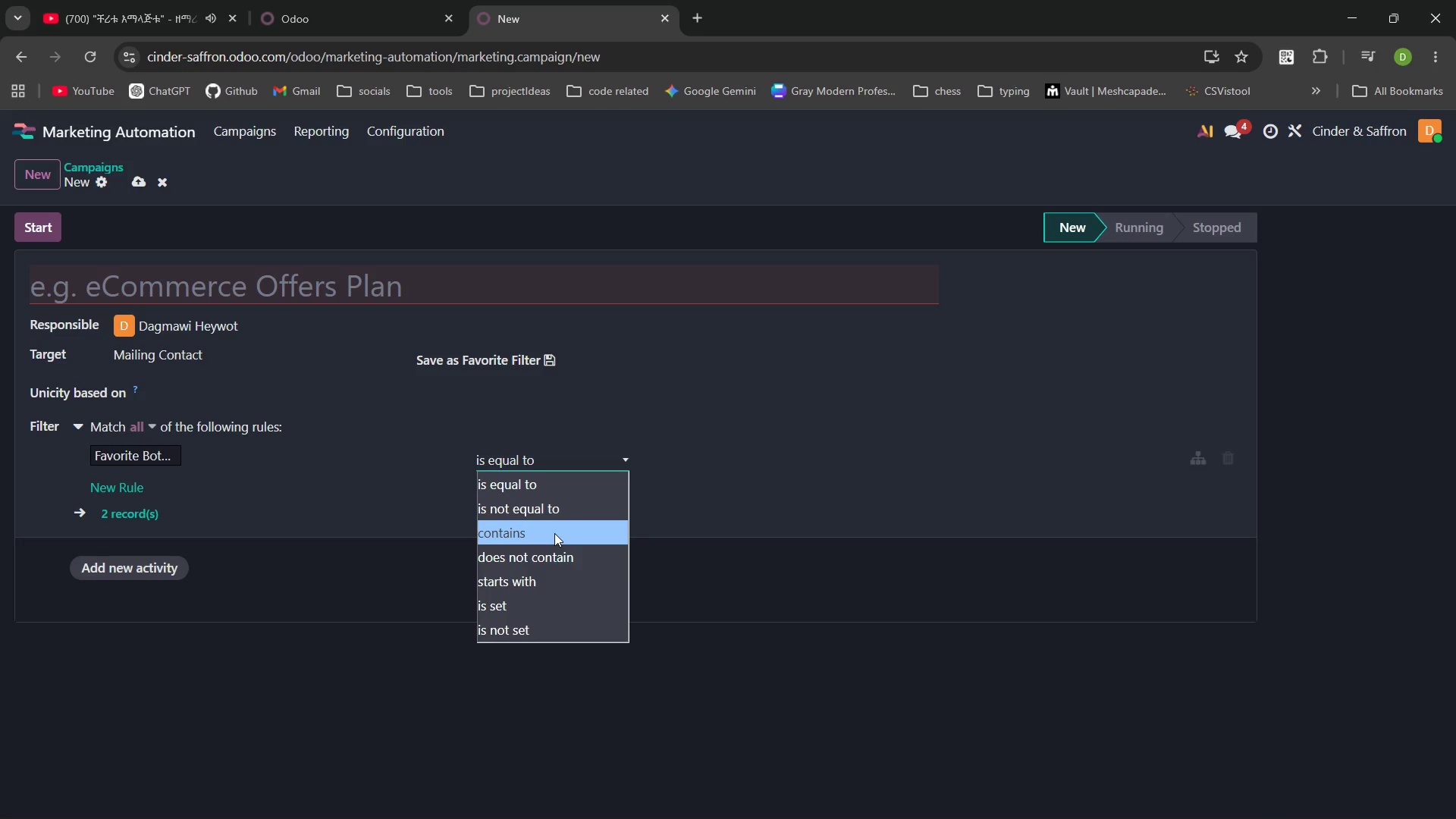 
wait(8.97)
 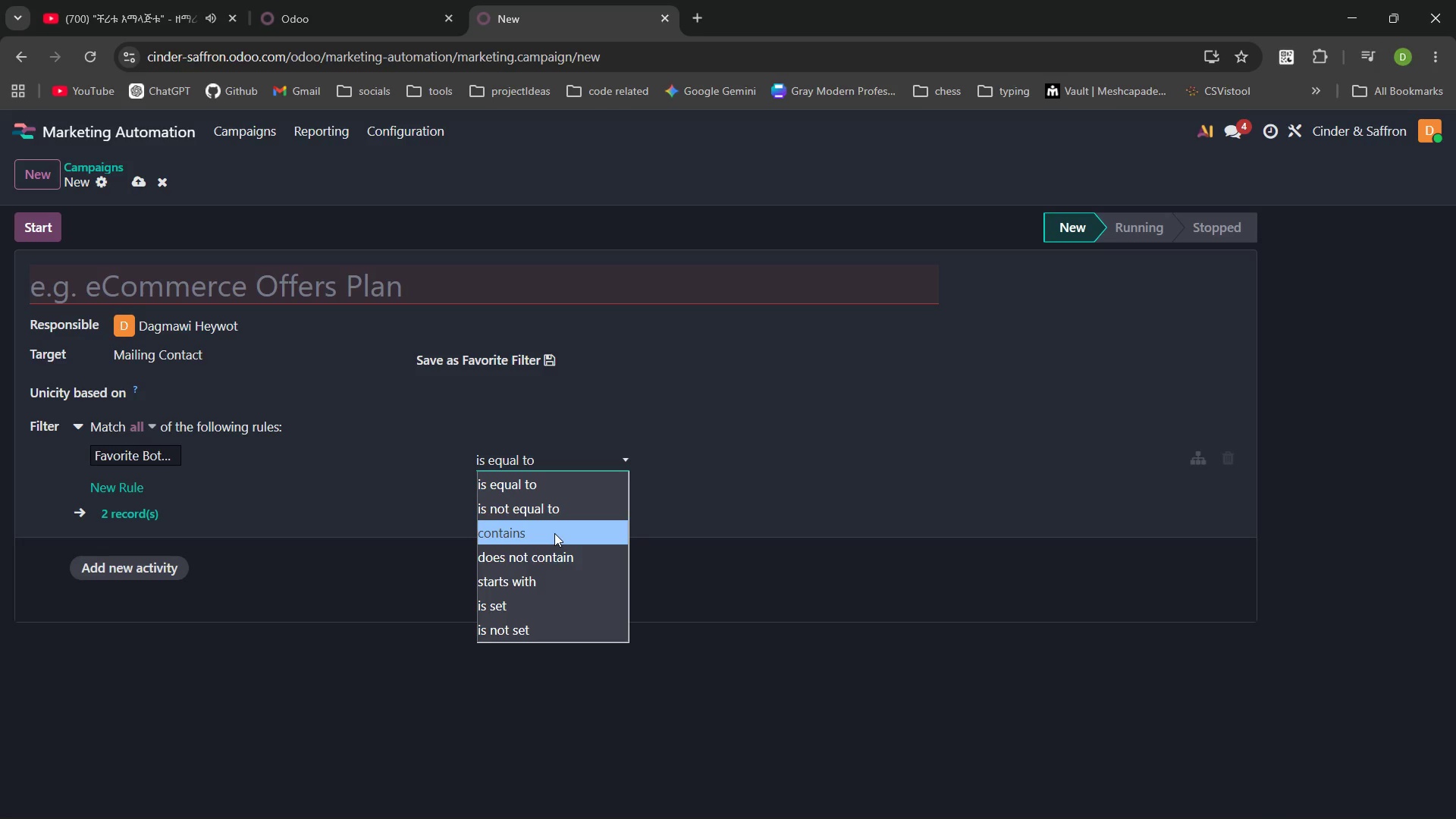 
left_click([544, 497])
 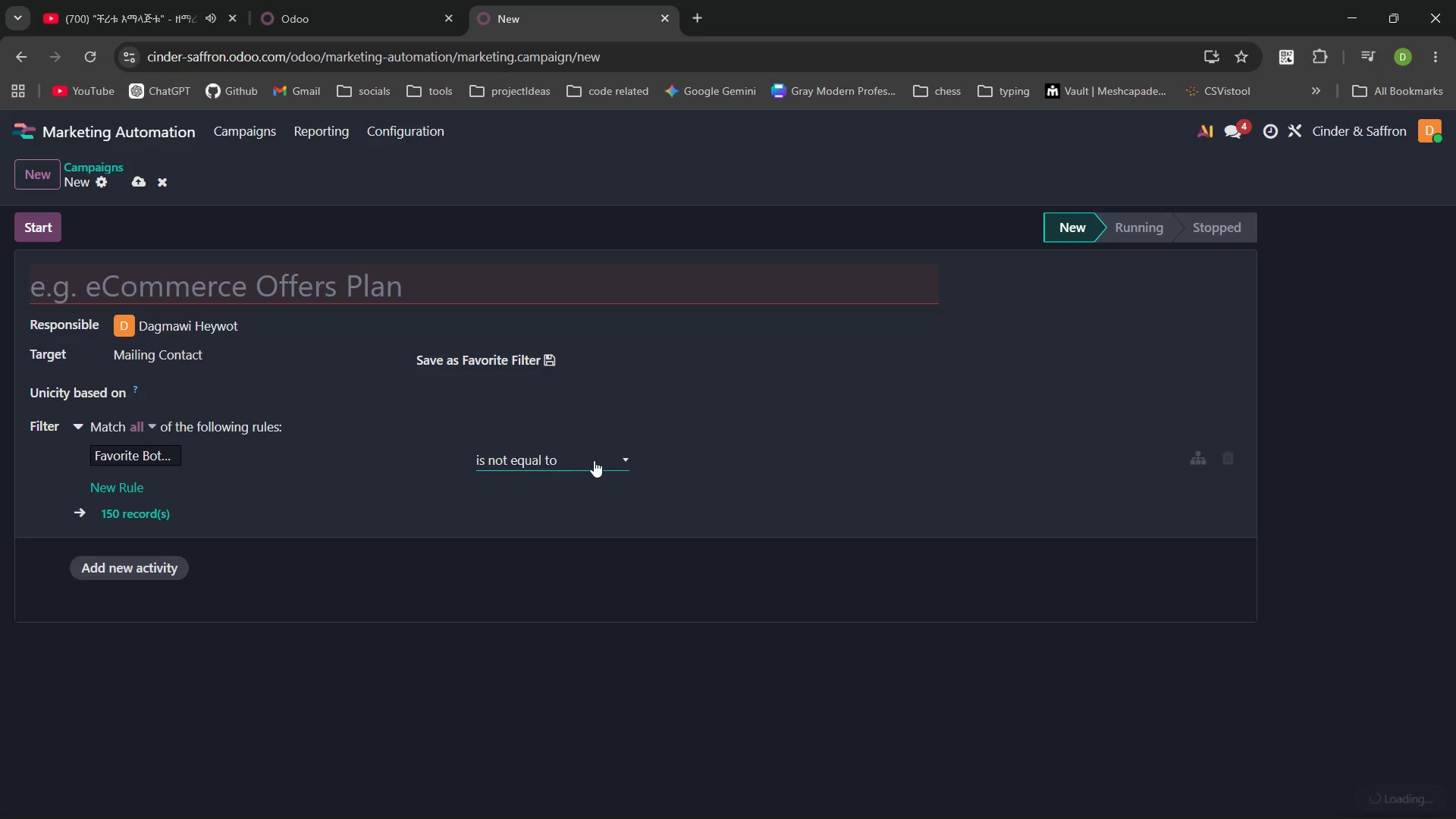 
left_click([596, 457])
 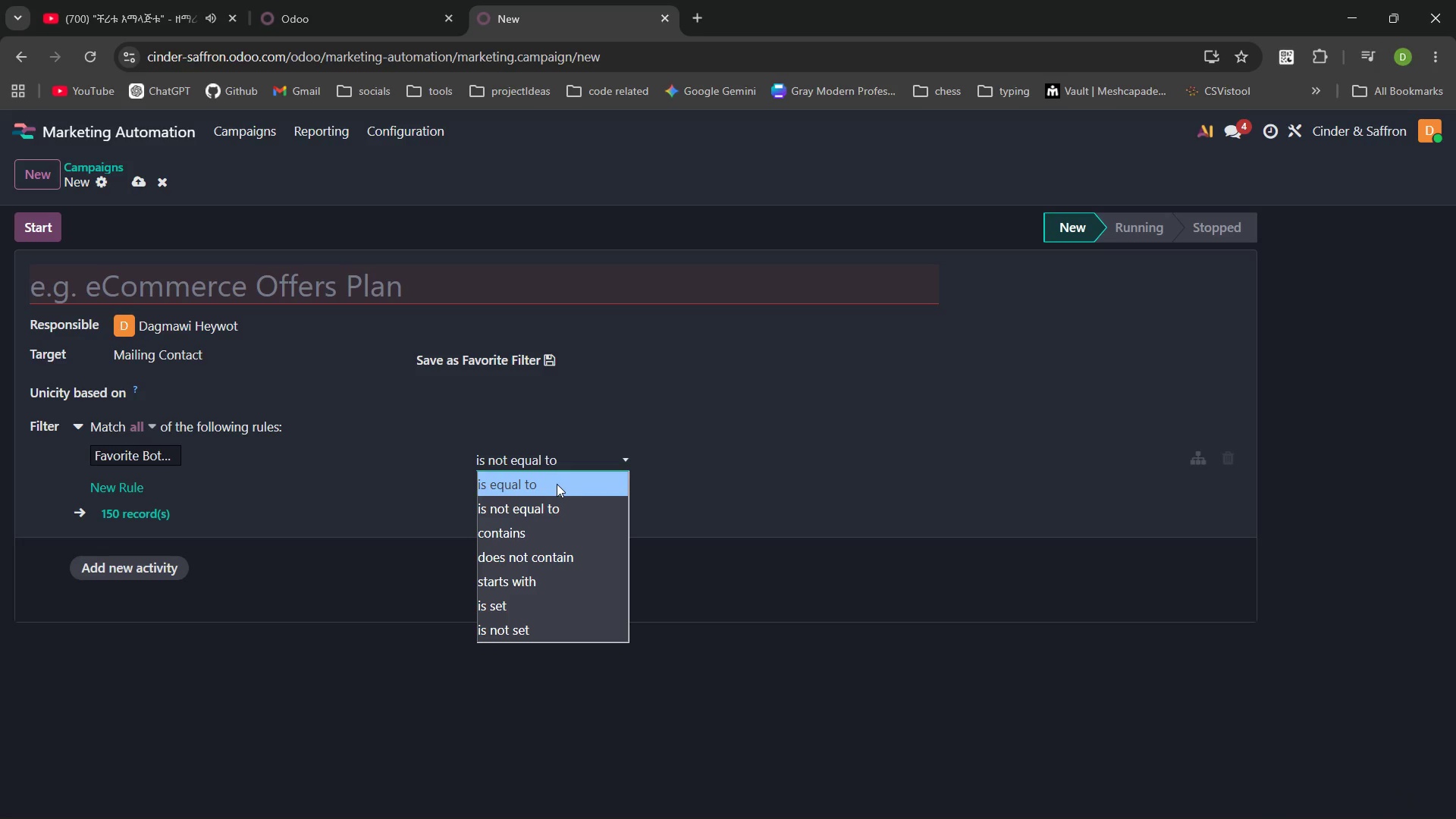 
left_click([557, 484])
 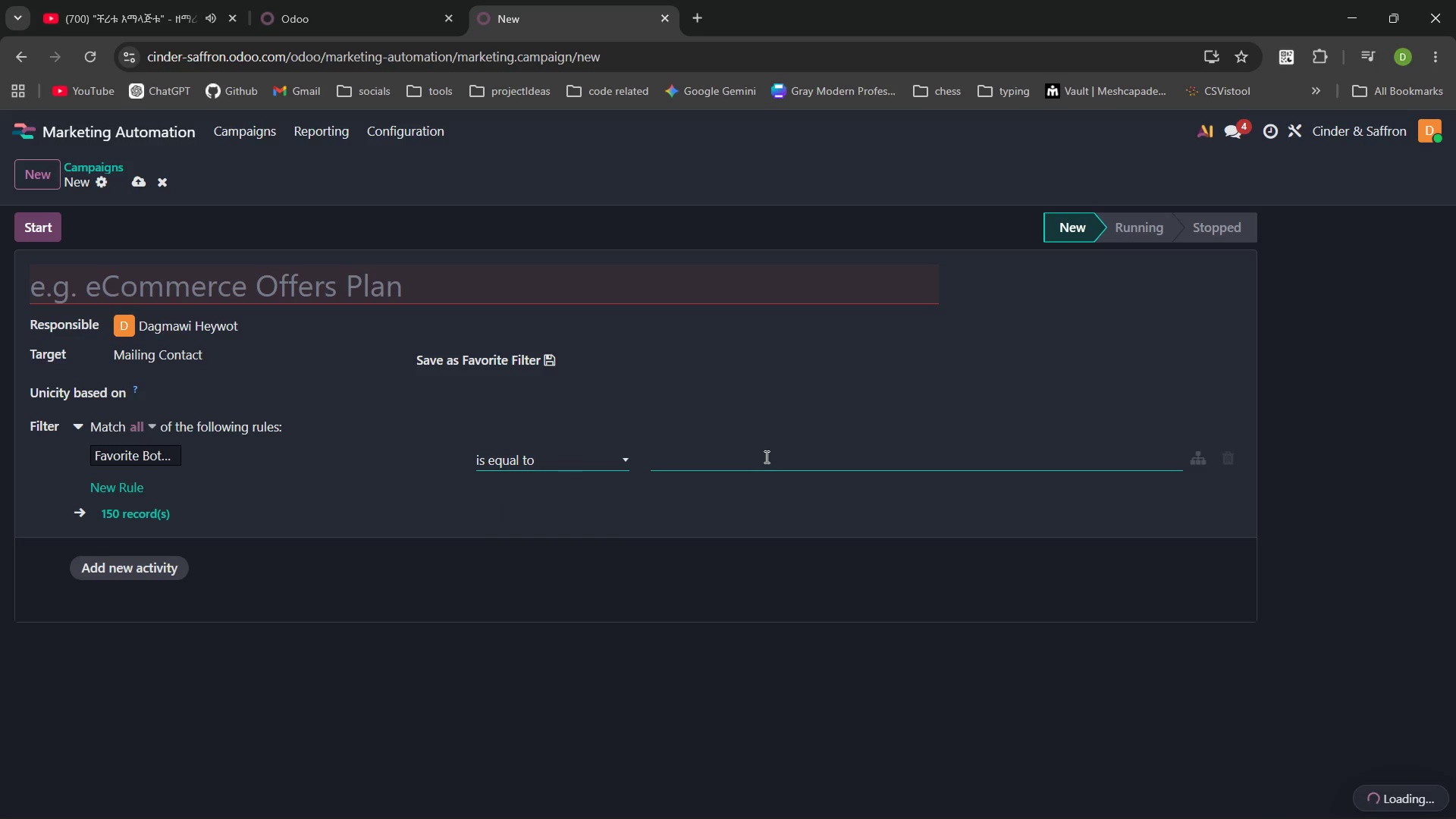 
left_click([764, 457])
 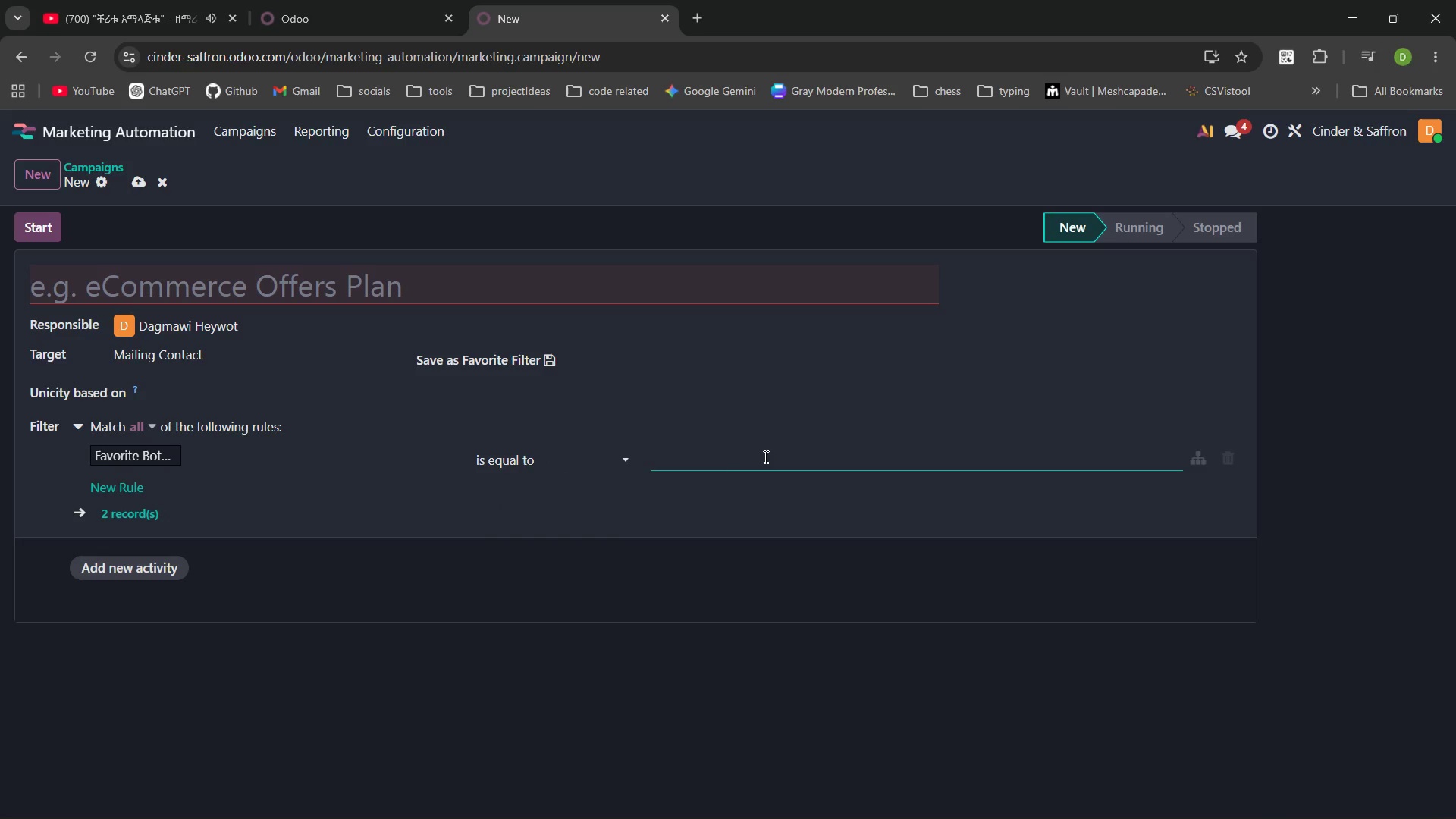 
hold_key(key=ControlLeft, duration=1.05)
 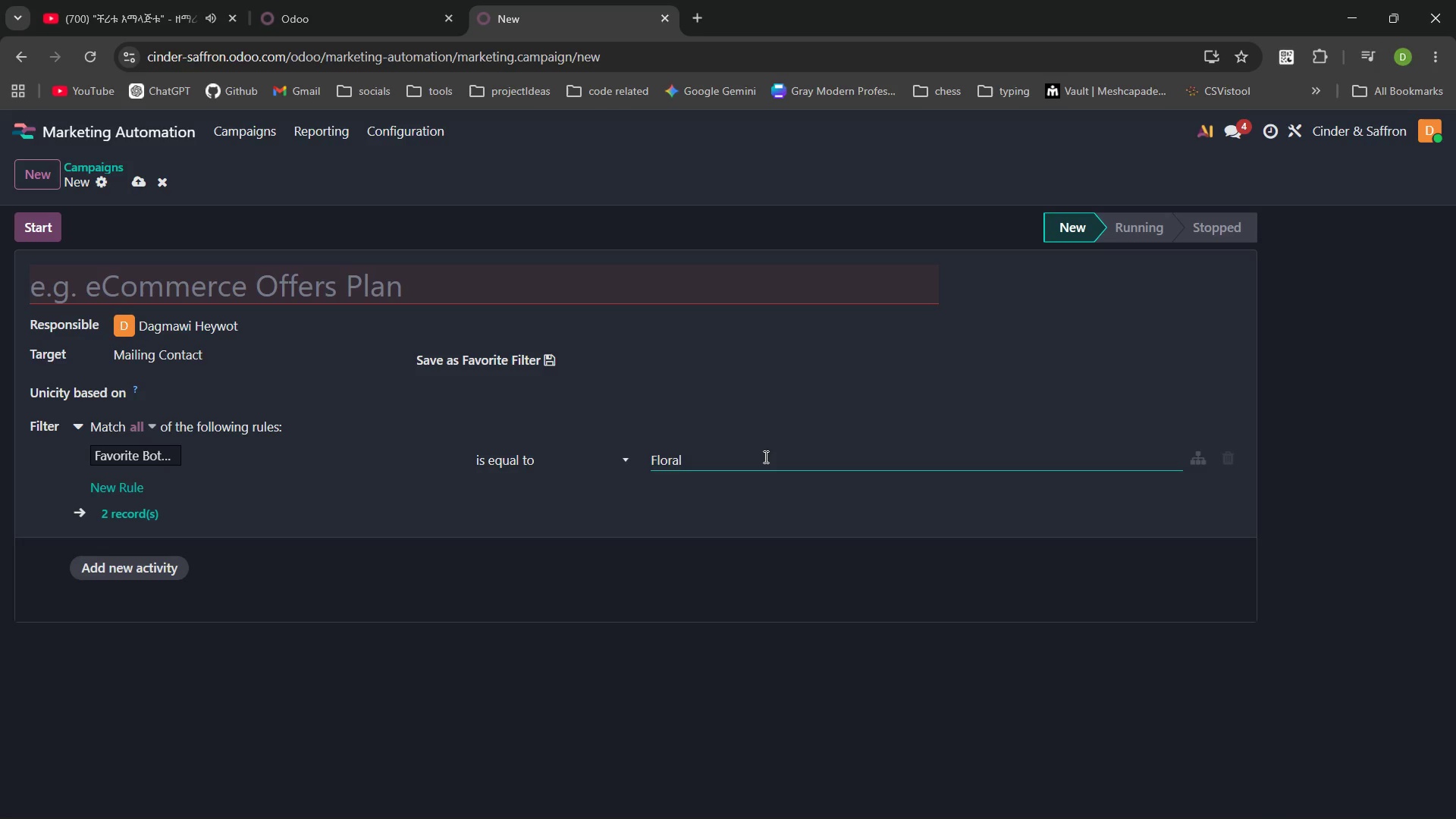 
hold_key(key=V, duration=0.31)
 